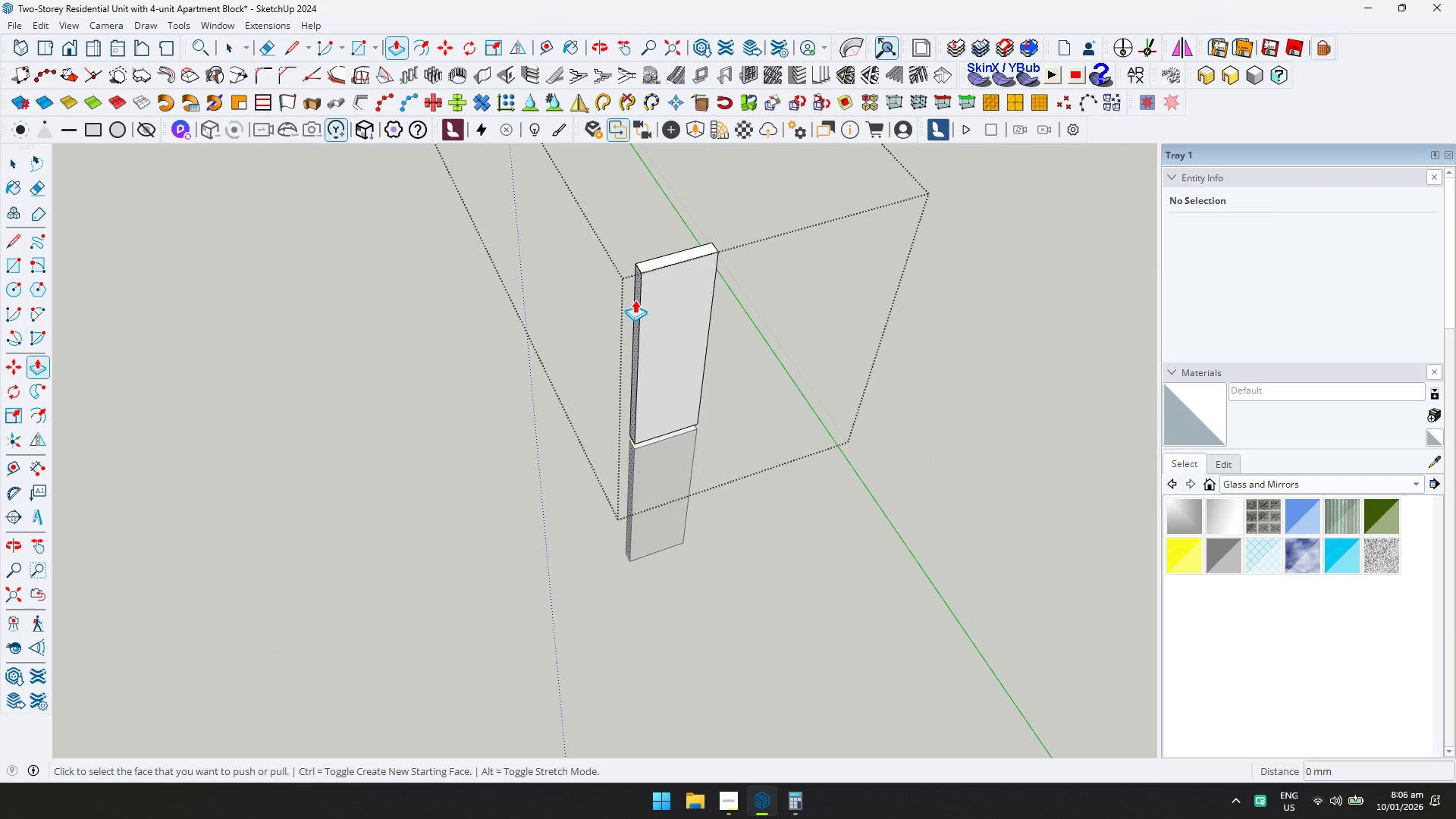 
left_click([637, 301])
 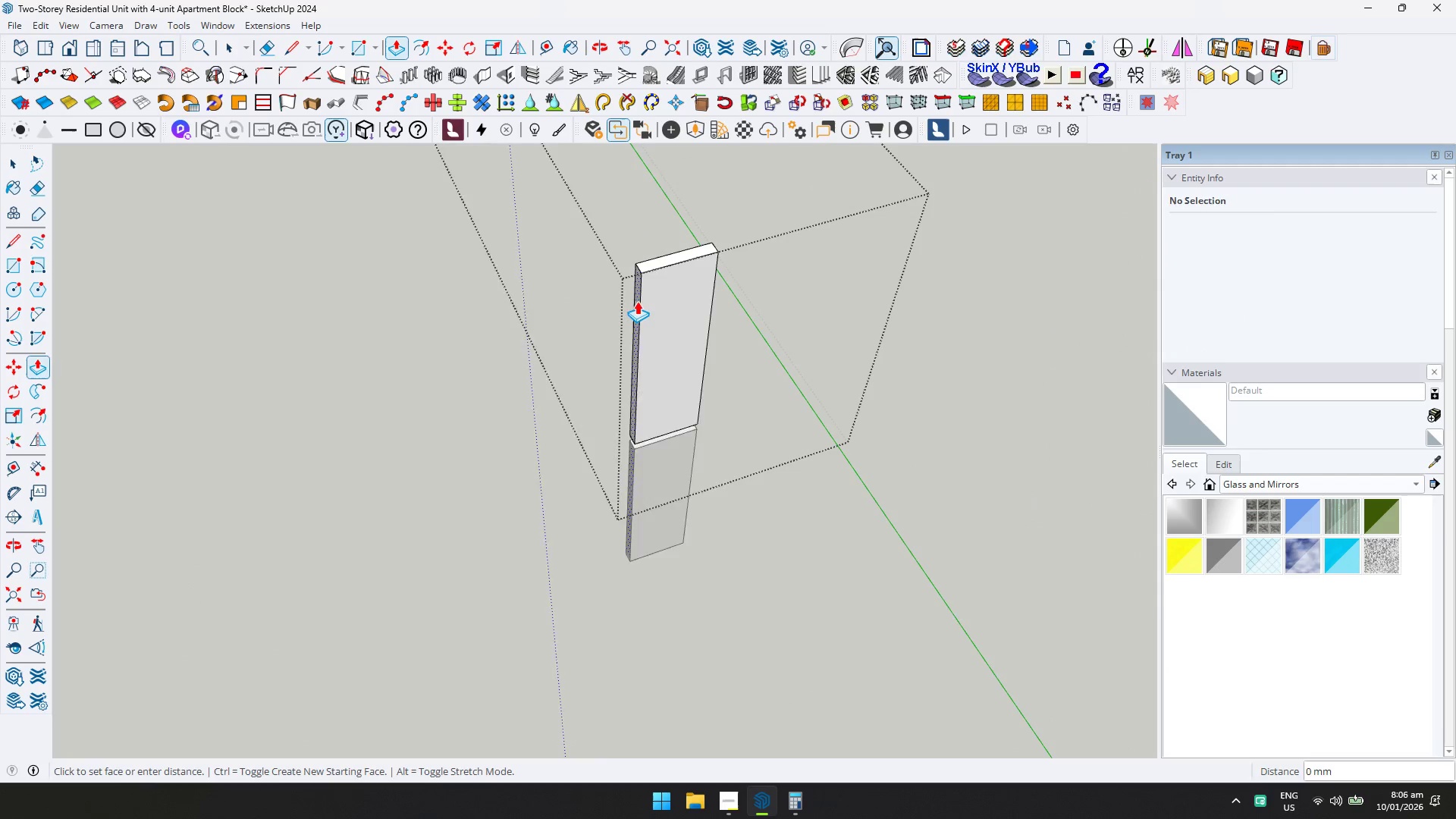 
key(D)
 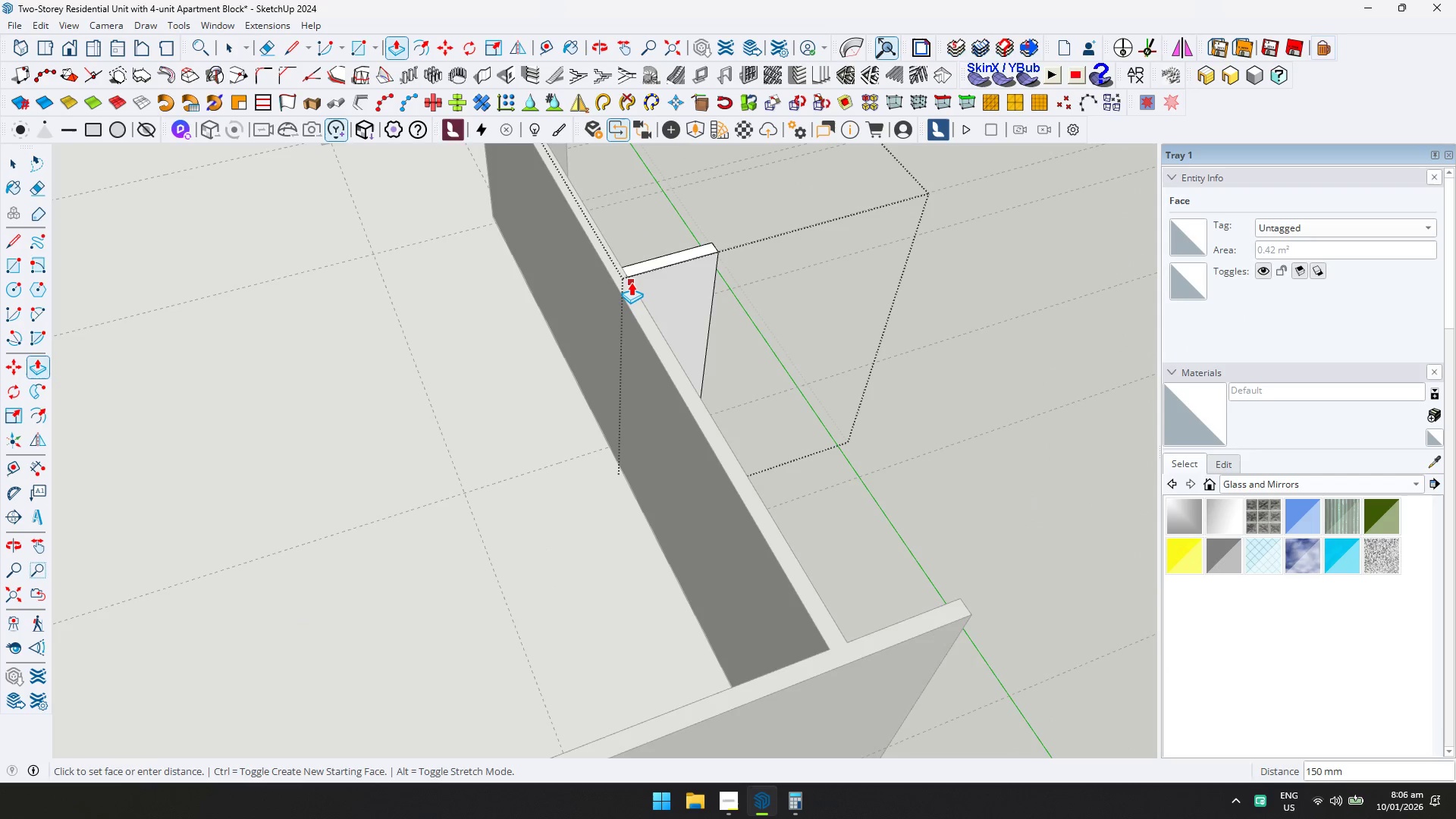 
left_click([631, 281])
 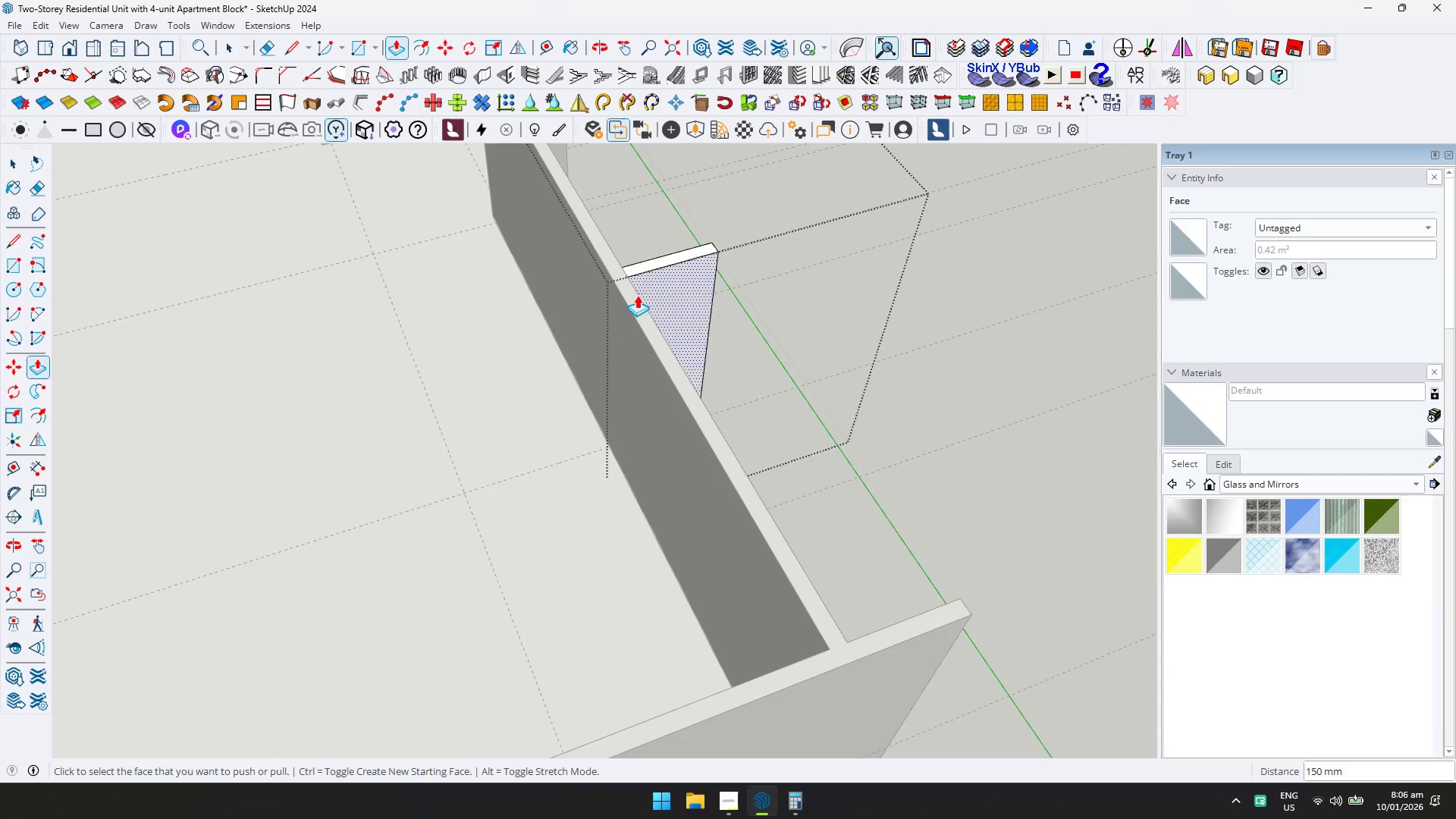 
key(Space)
 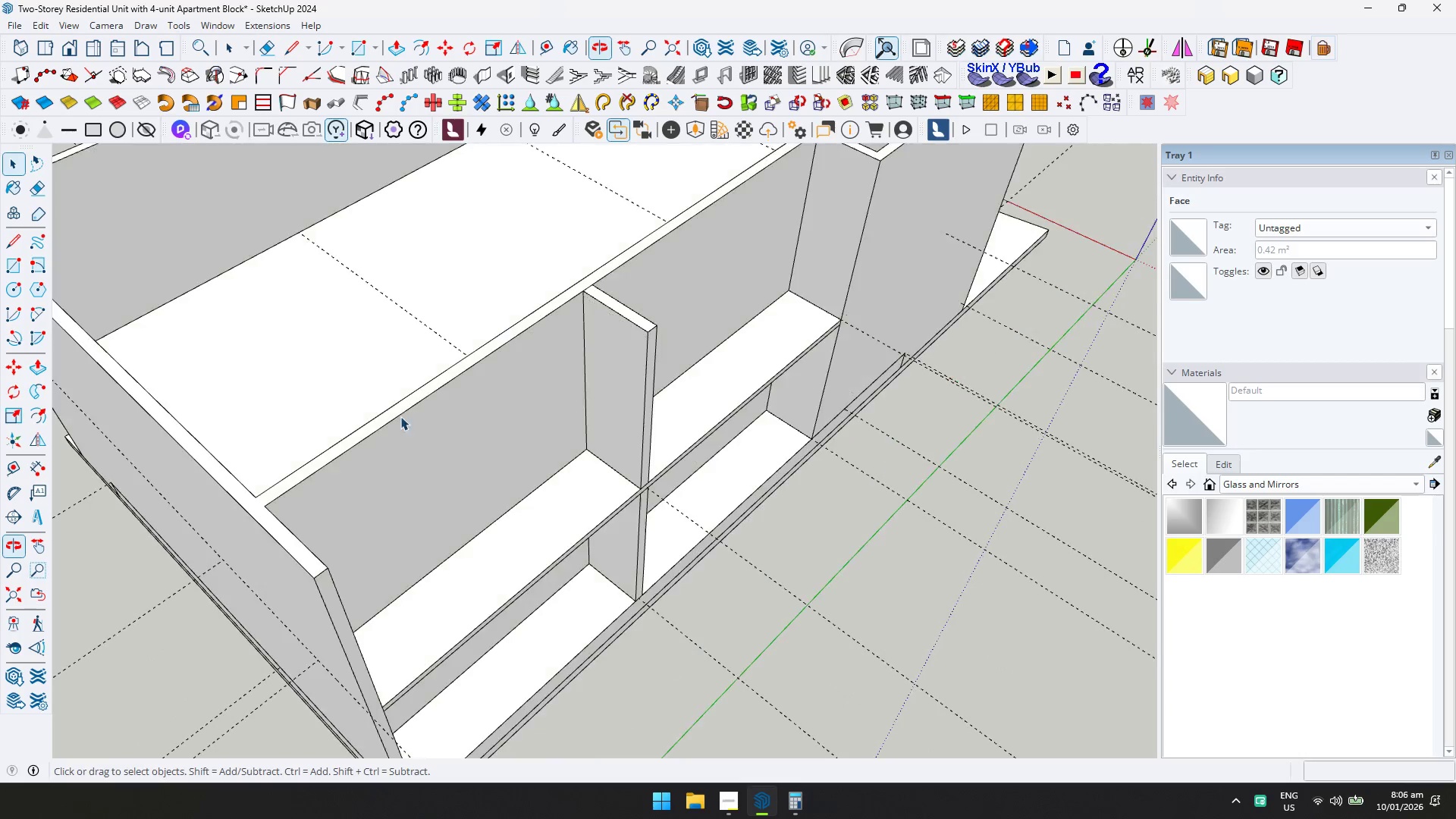 
key(Escape)
 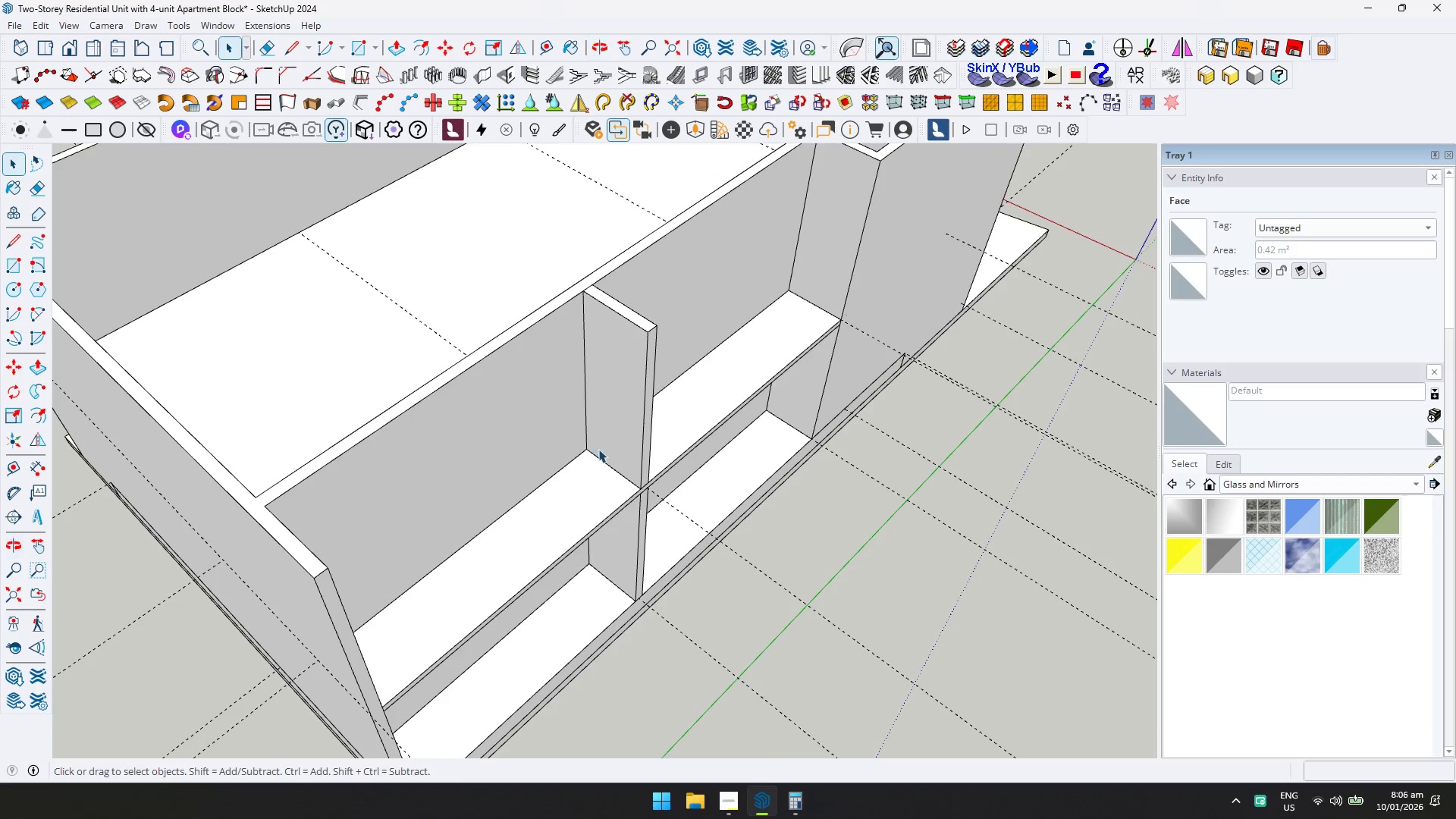 
scroll: coordinate [555, 515], scroll_direction: down, amount: 15.0
 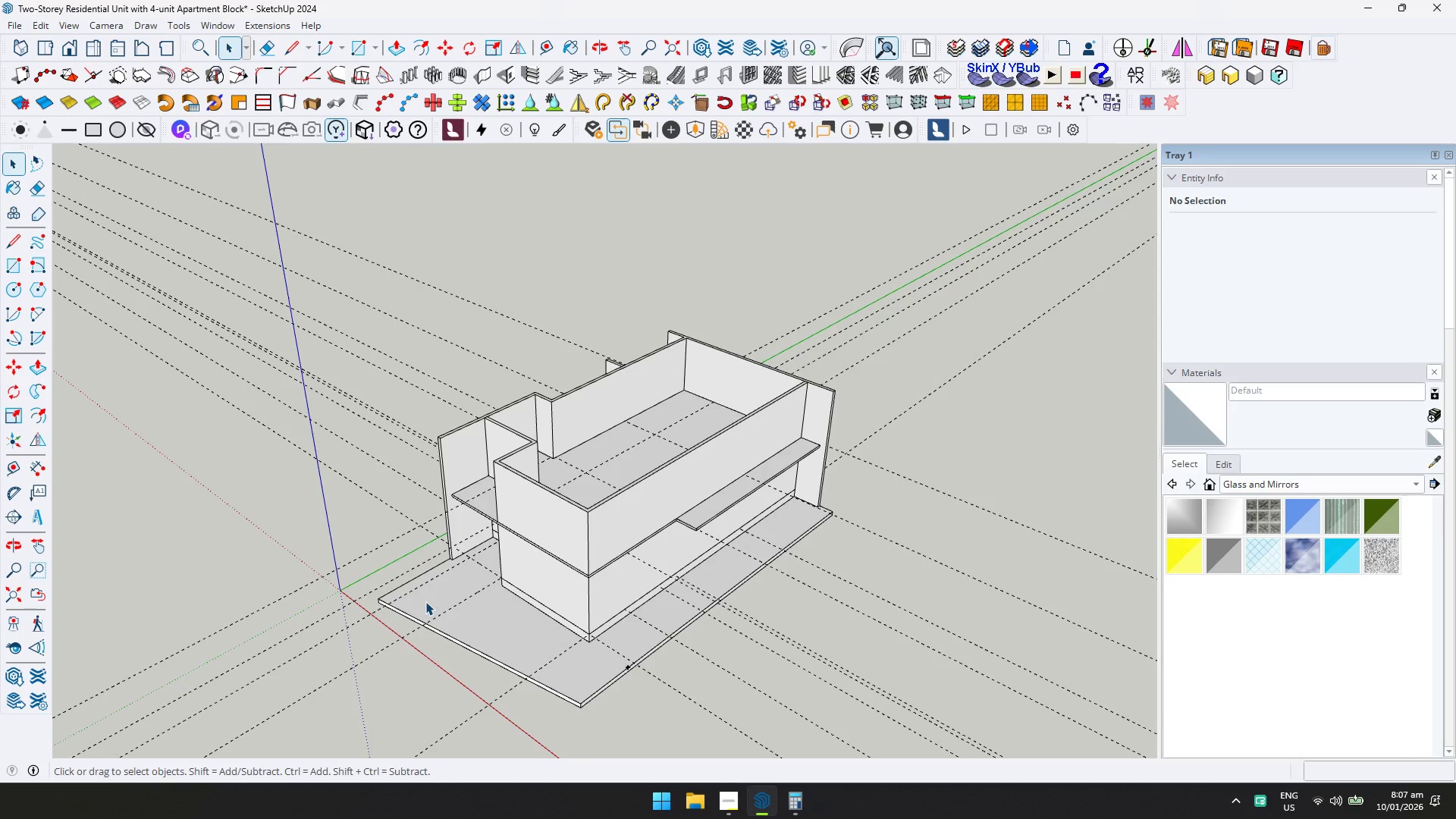 
wait(26.85)
 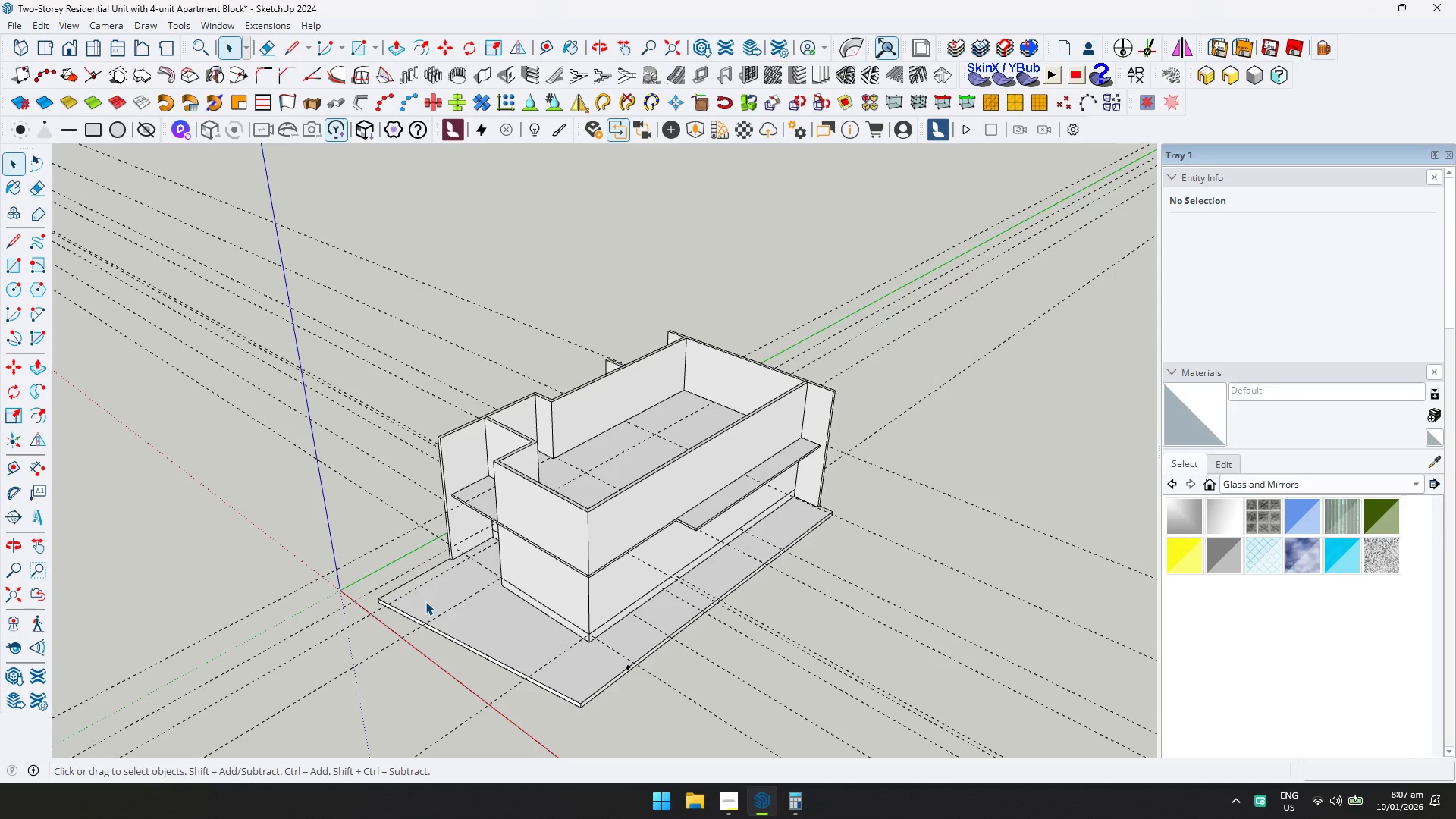 
hold_key(key=ShiftLeft, duration=0.33)
 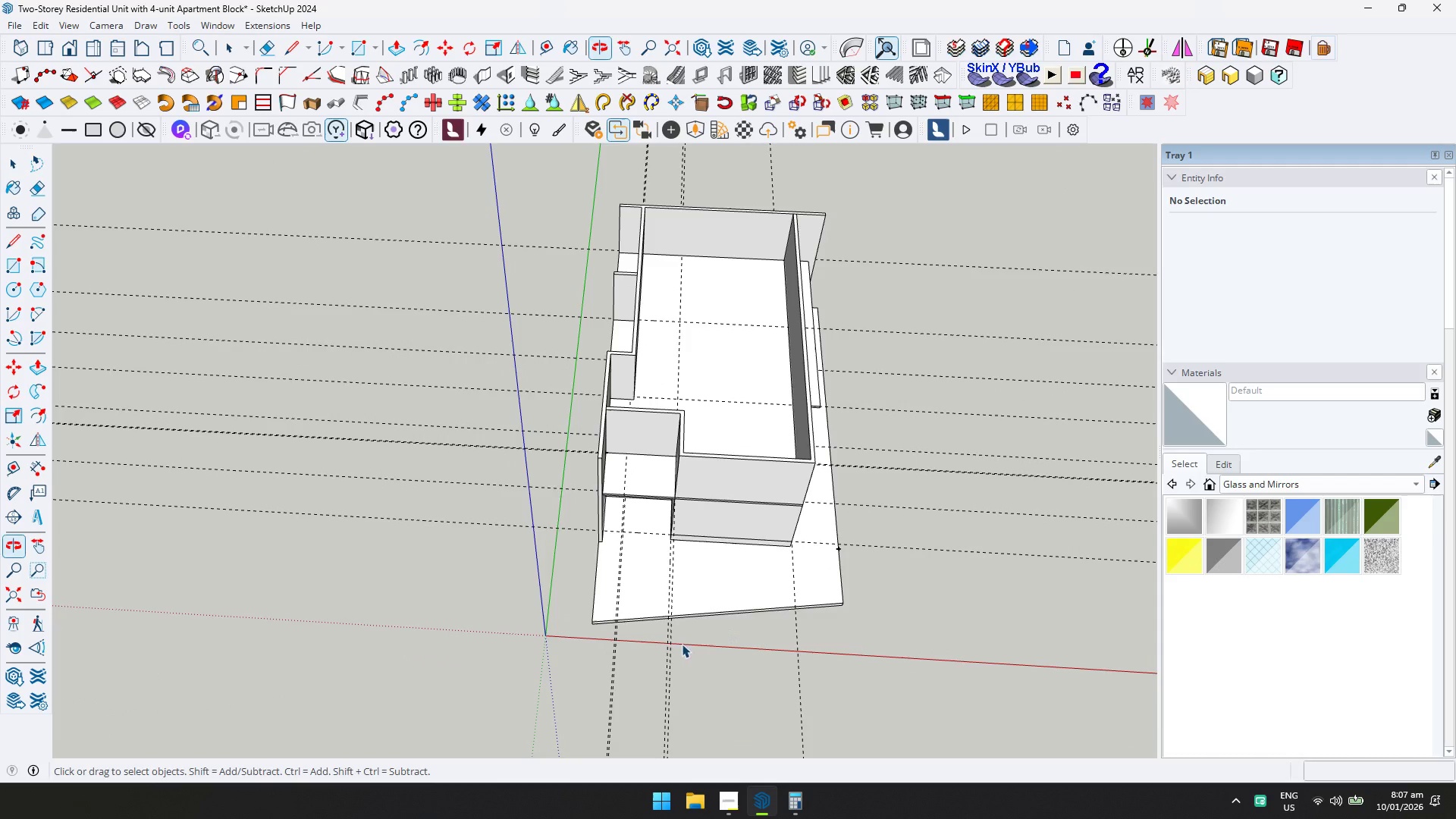 
scroll: coordinate [504, 438], scroll_direction: up, amount: 9.0
 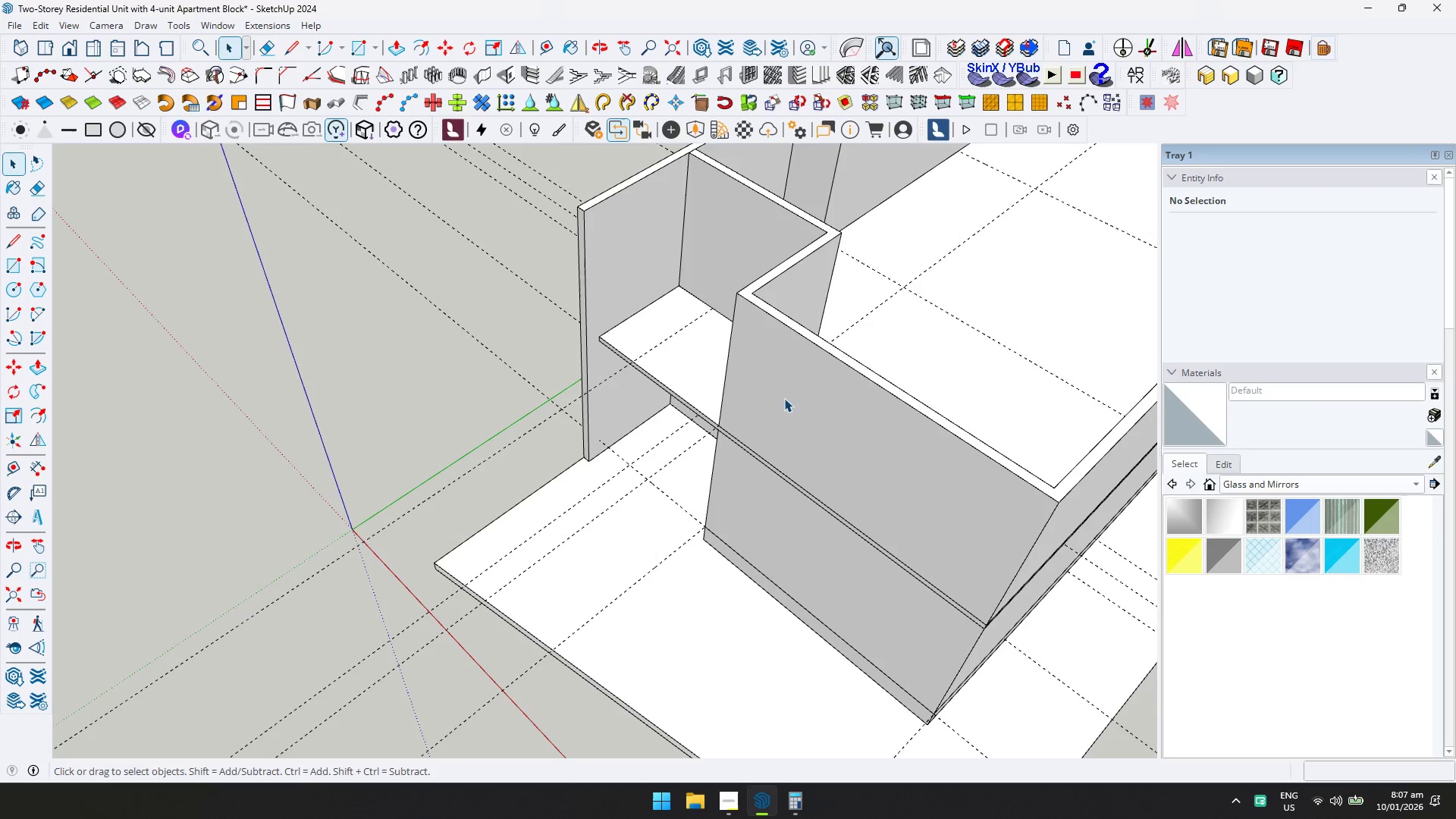 
wait(6.69)
 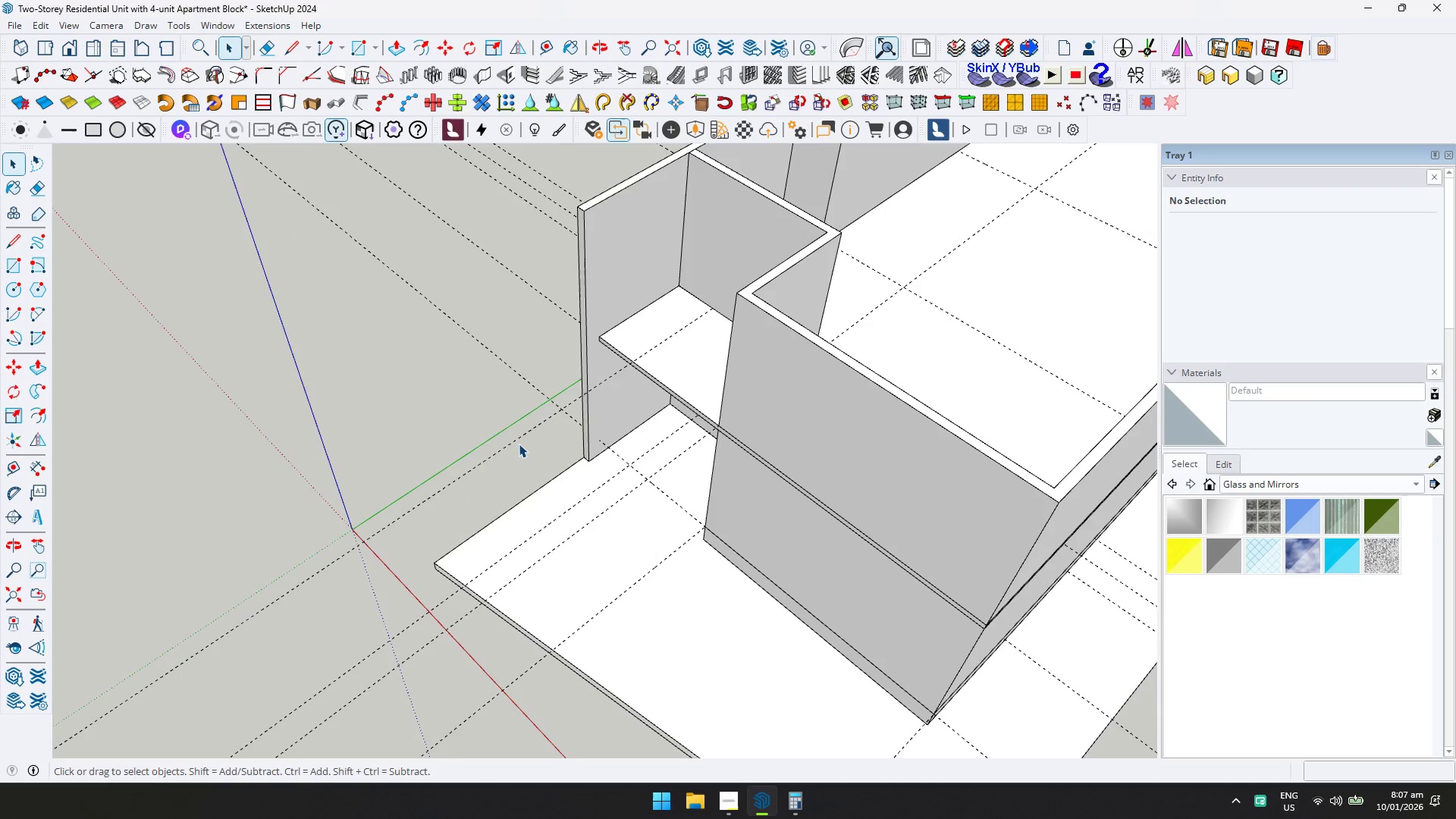 
key(T)
 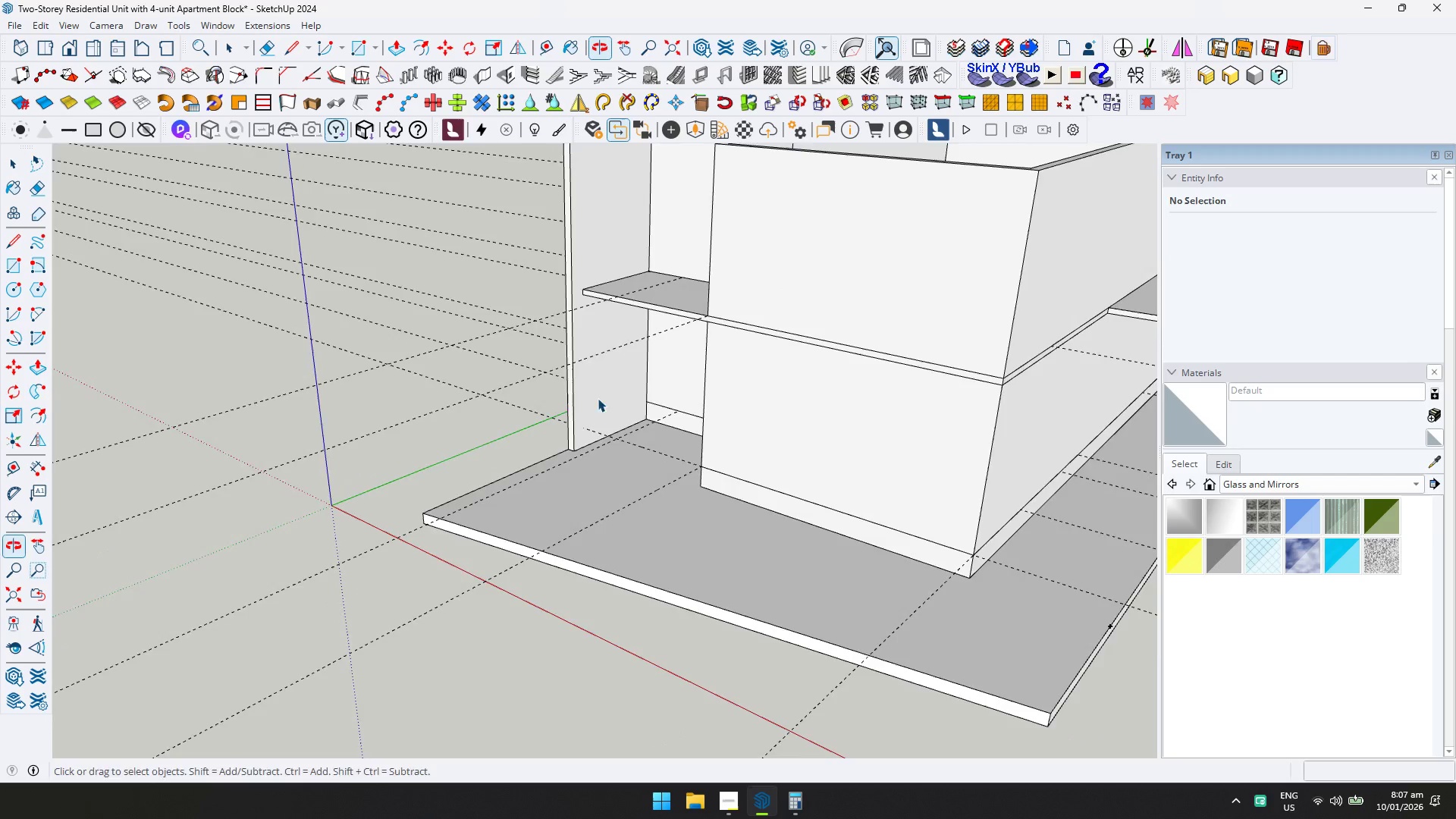 
scroll: coordinate [600, 435], scroll_direction: up, amount: 4.0
 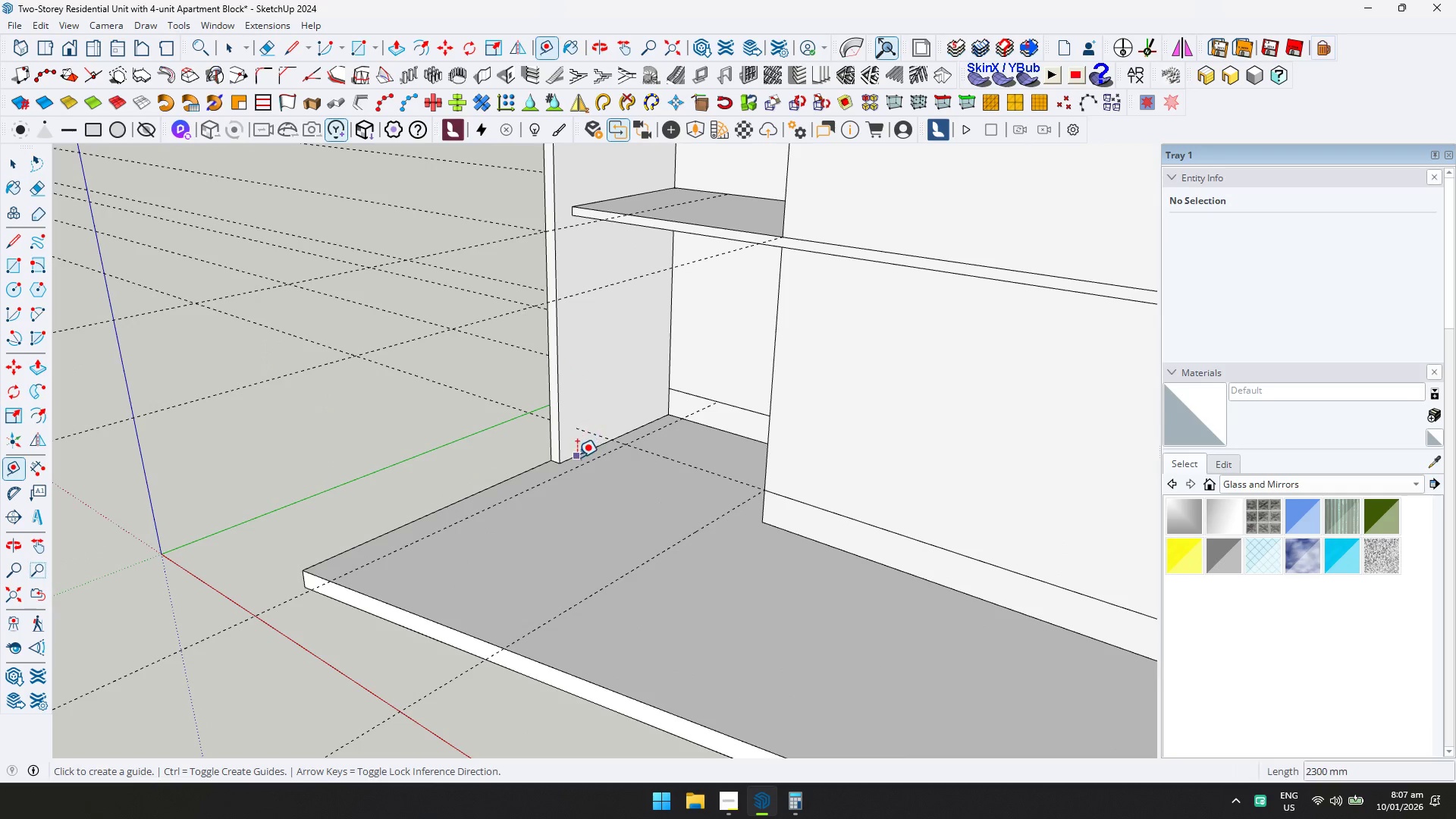 
left_click([577, 457])
 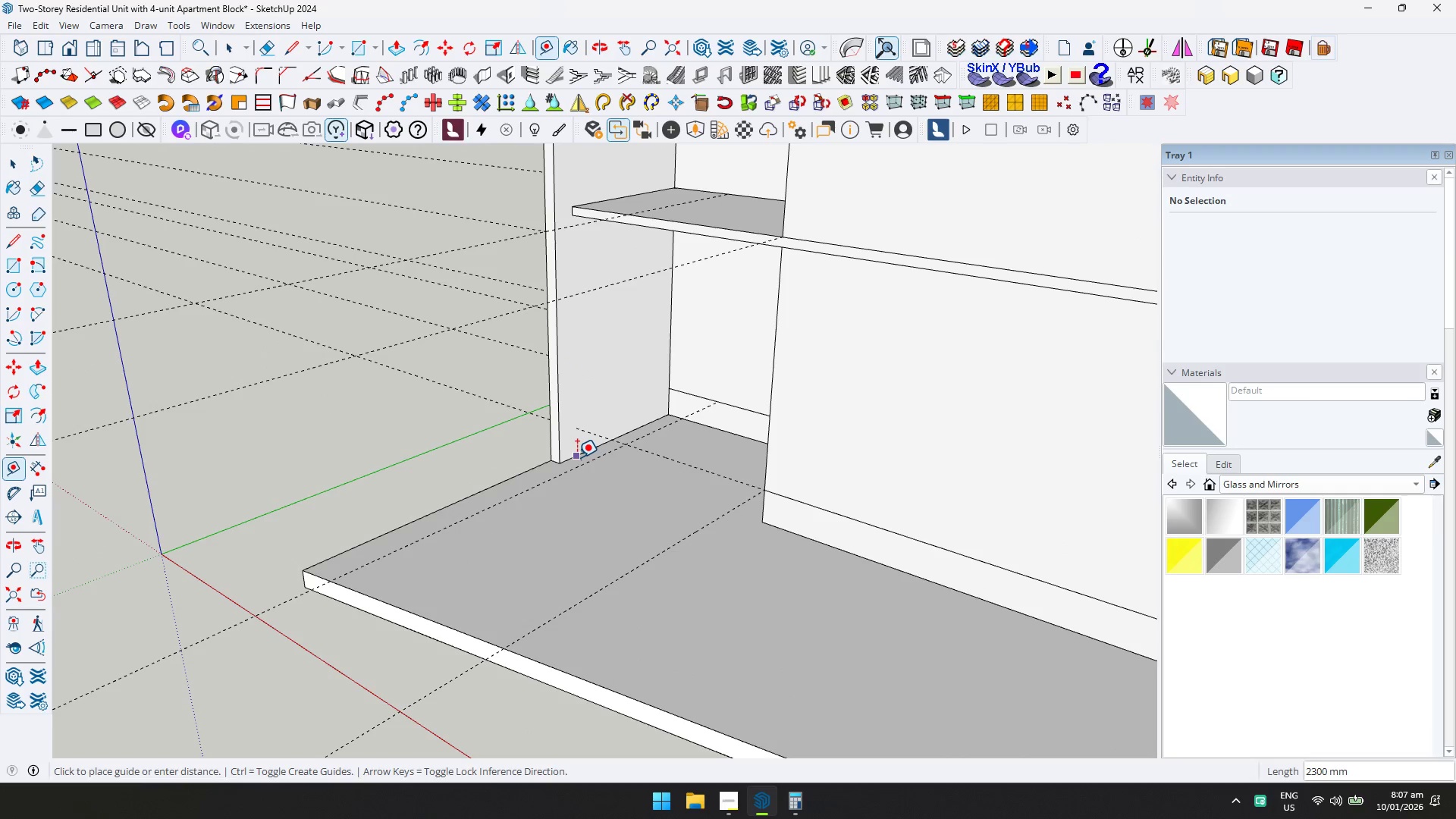 
key(ArrowUp)
 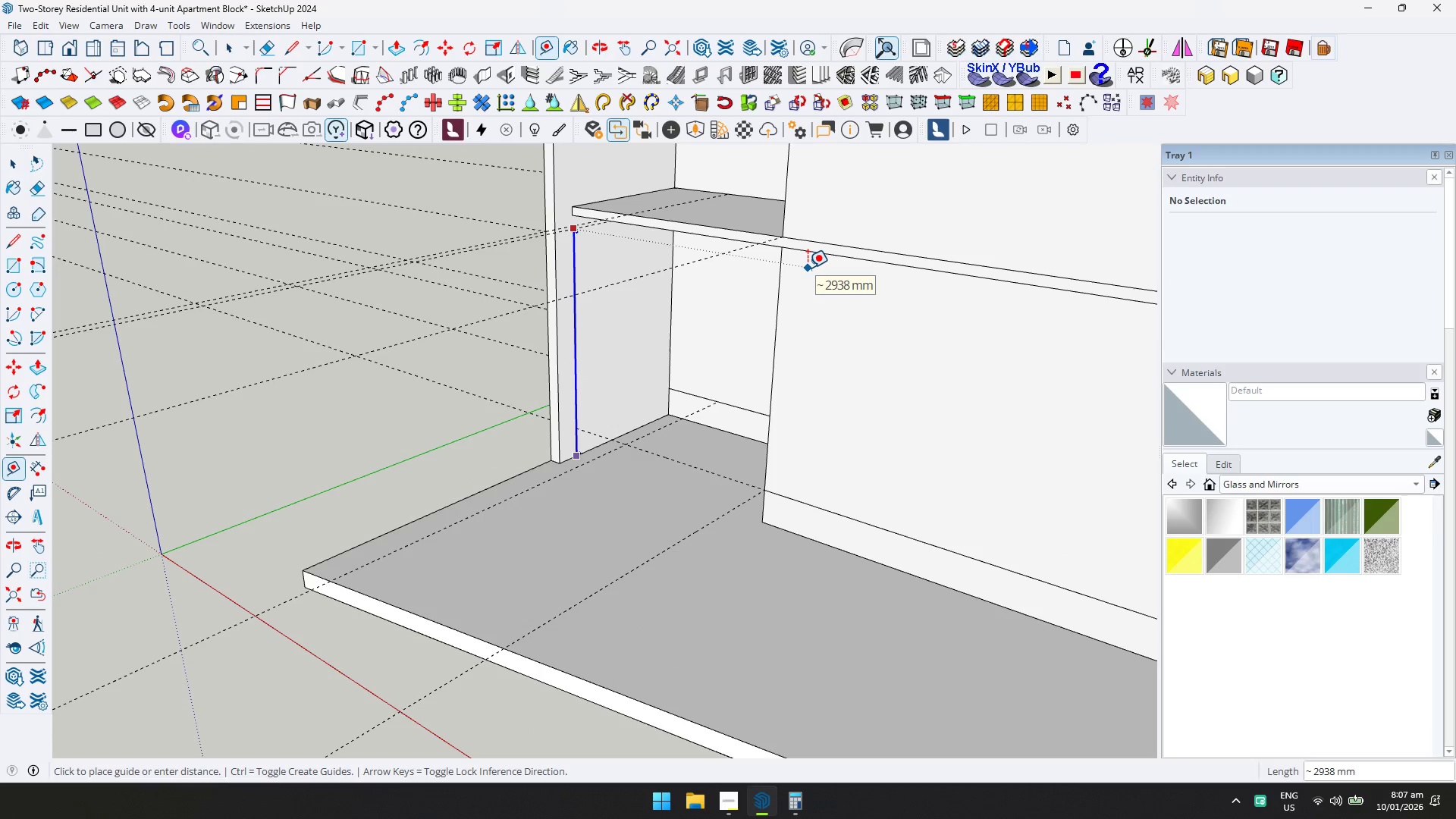 
key(Escape)
 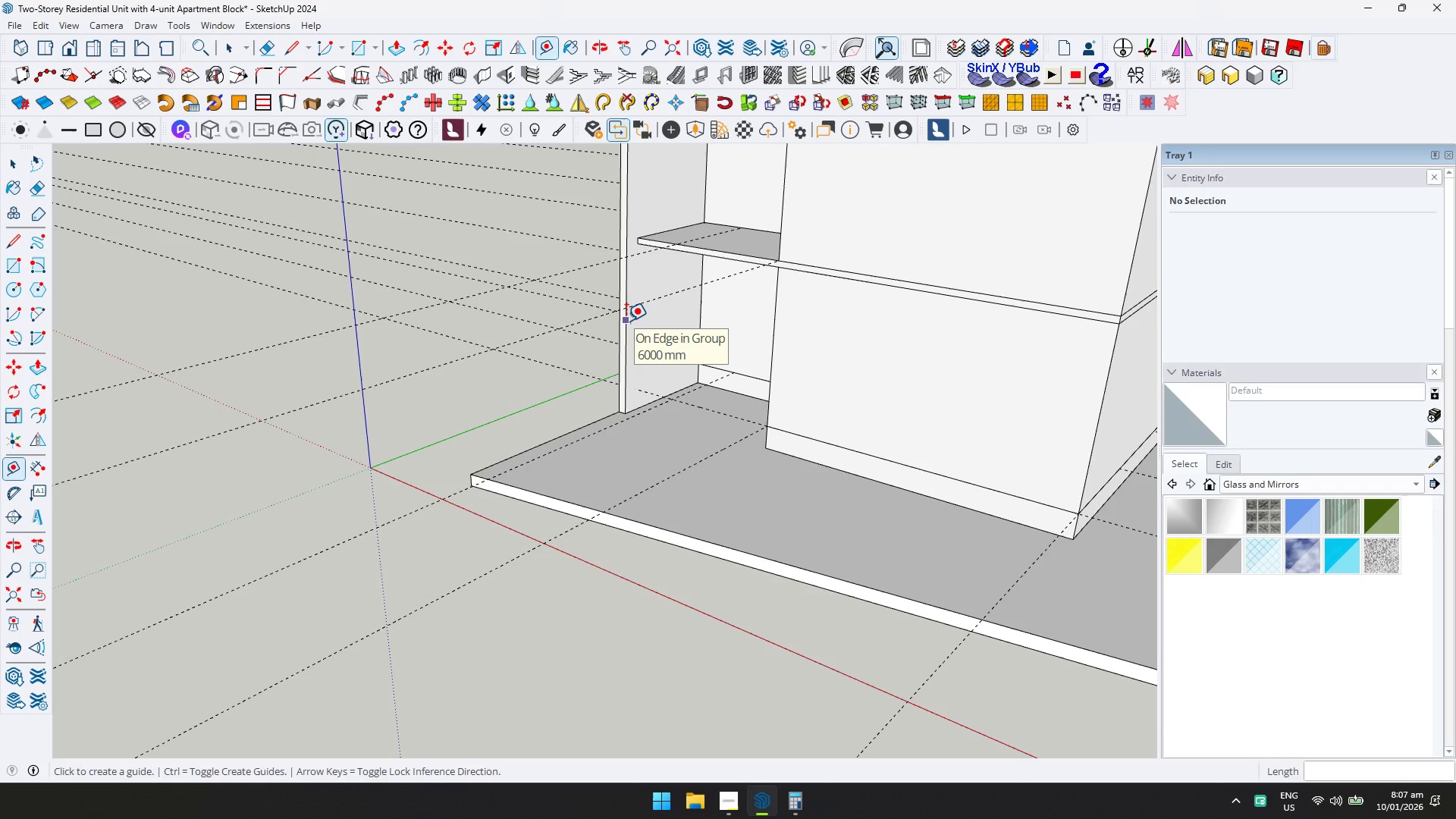 
scroll: coordinate [772, 305], scroll_direction: down, amount: 4.0
 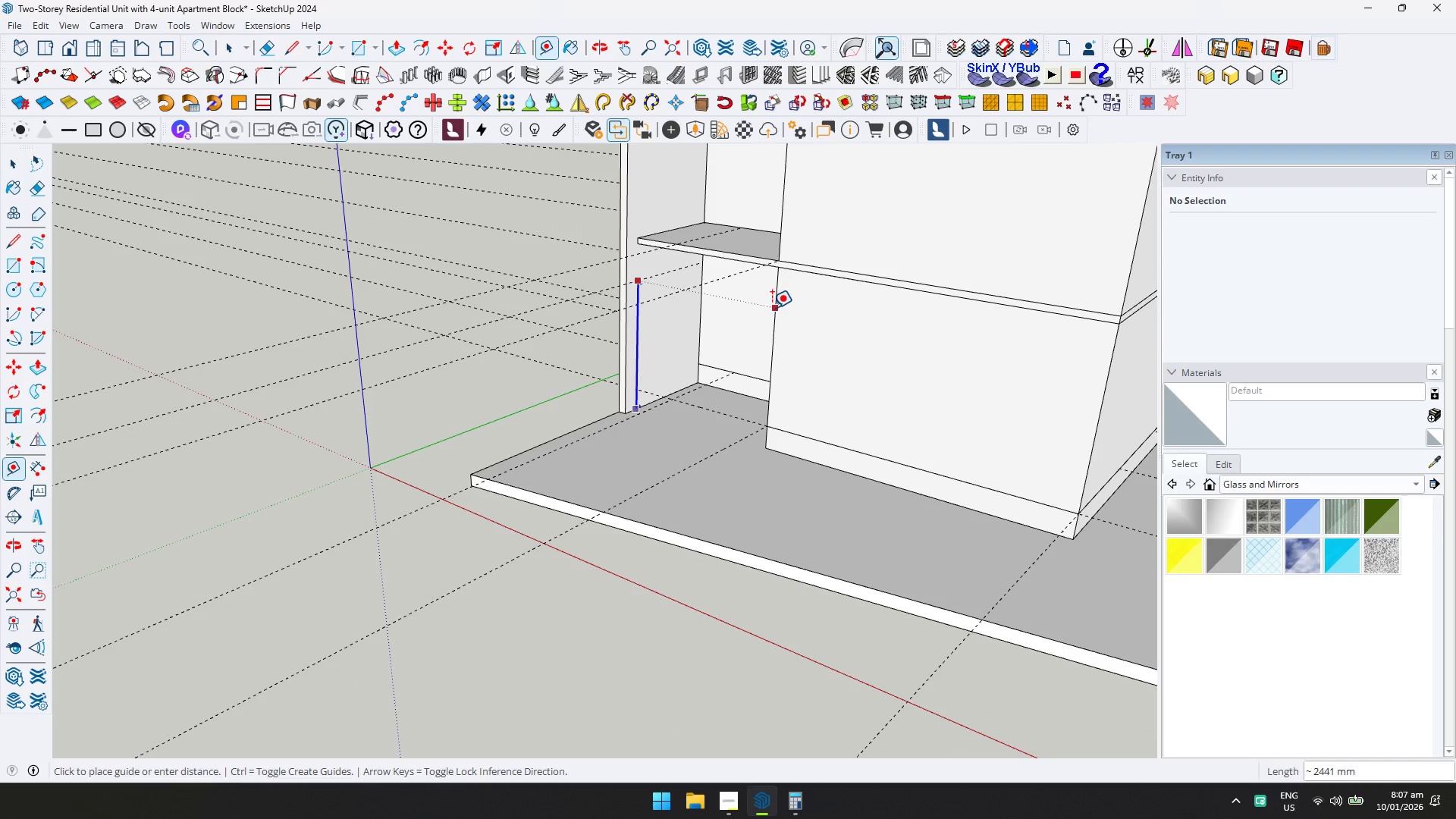 
wait(6.73)
 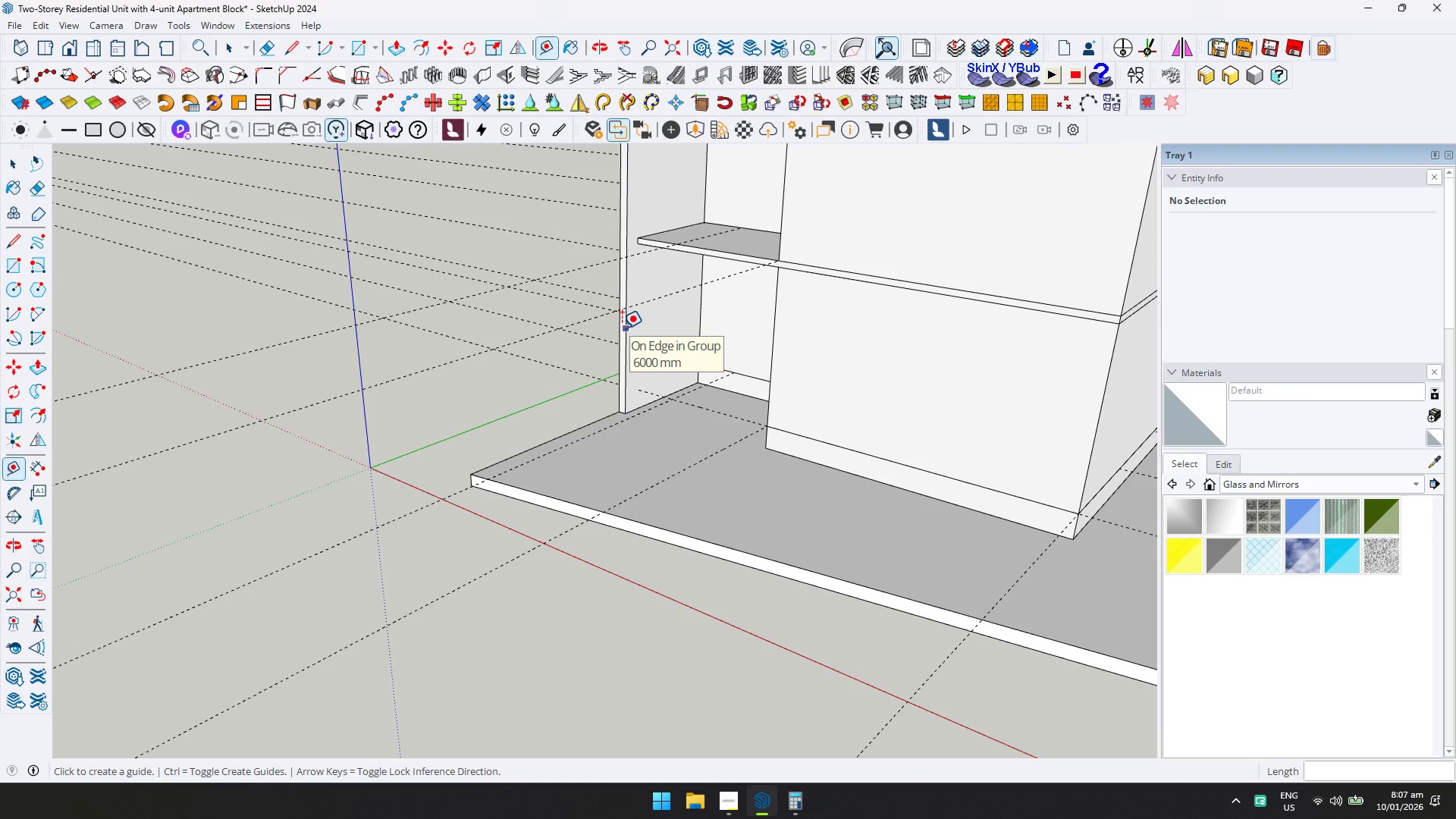 
key(Space)
 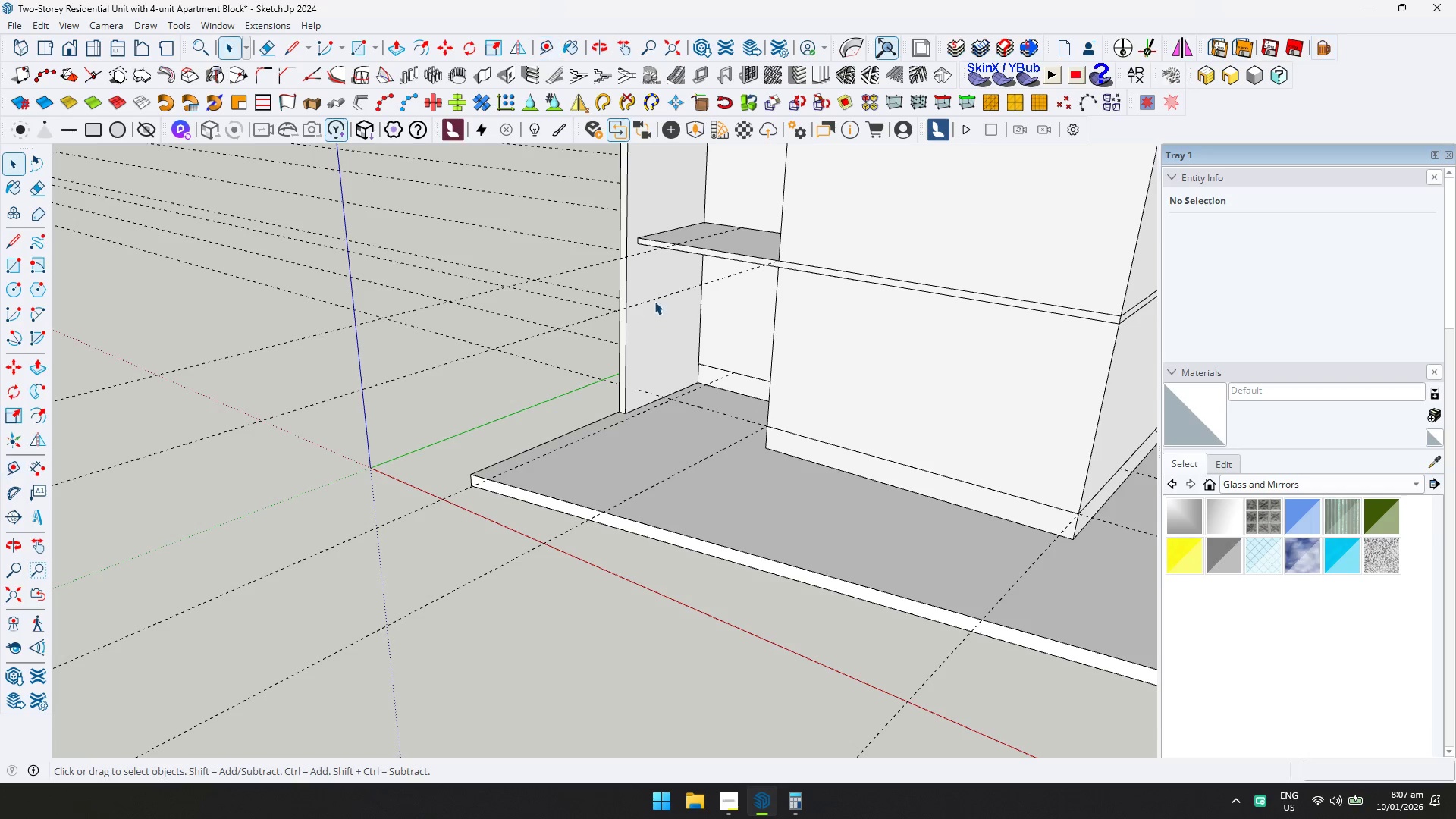 
key(Shift+ShiftLeft)
 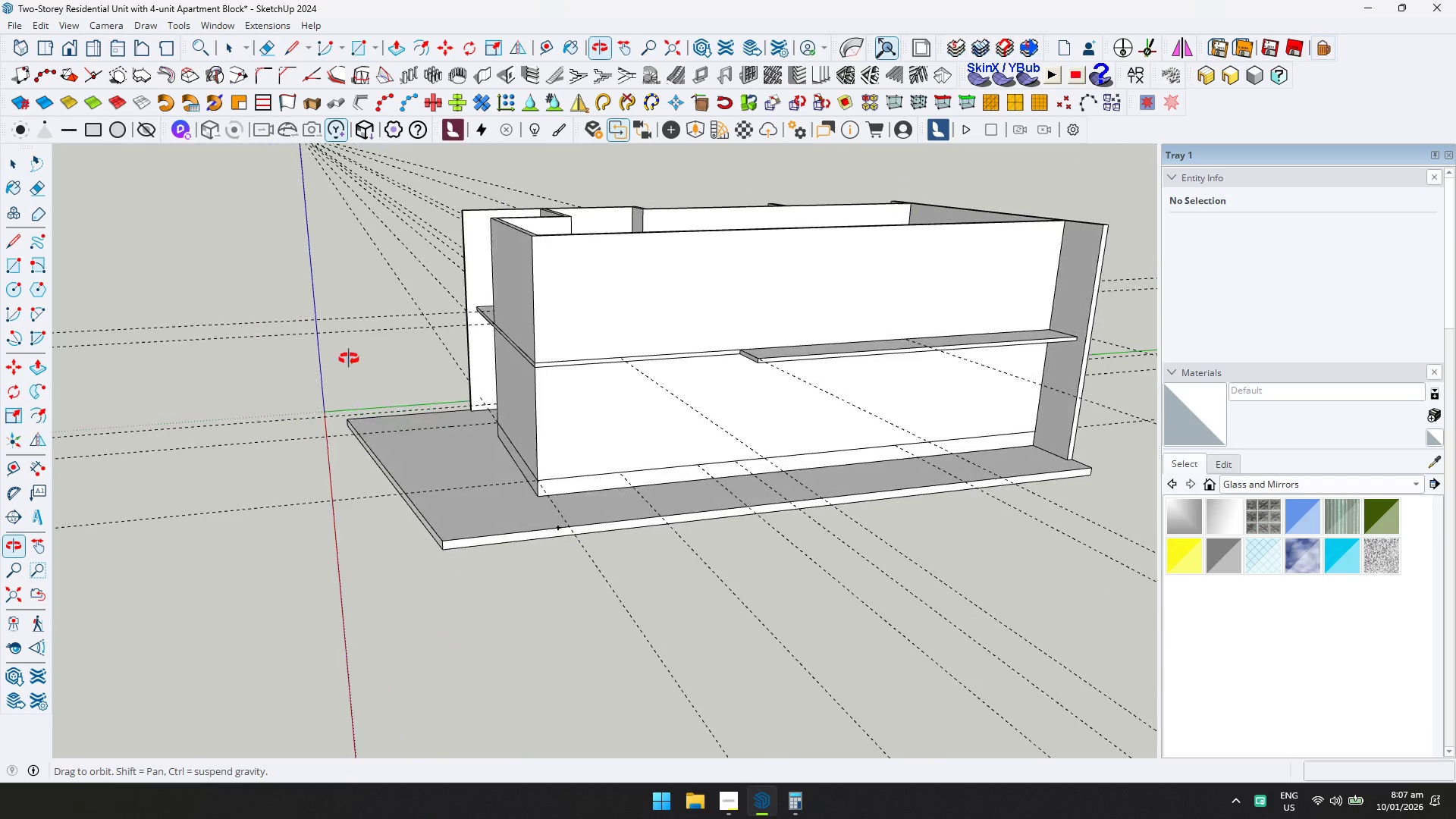 
scroll: coordinate [805, 333], scroll_direction: down, amount: 5.0
 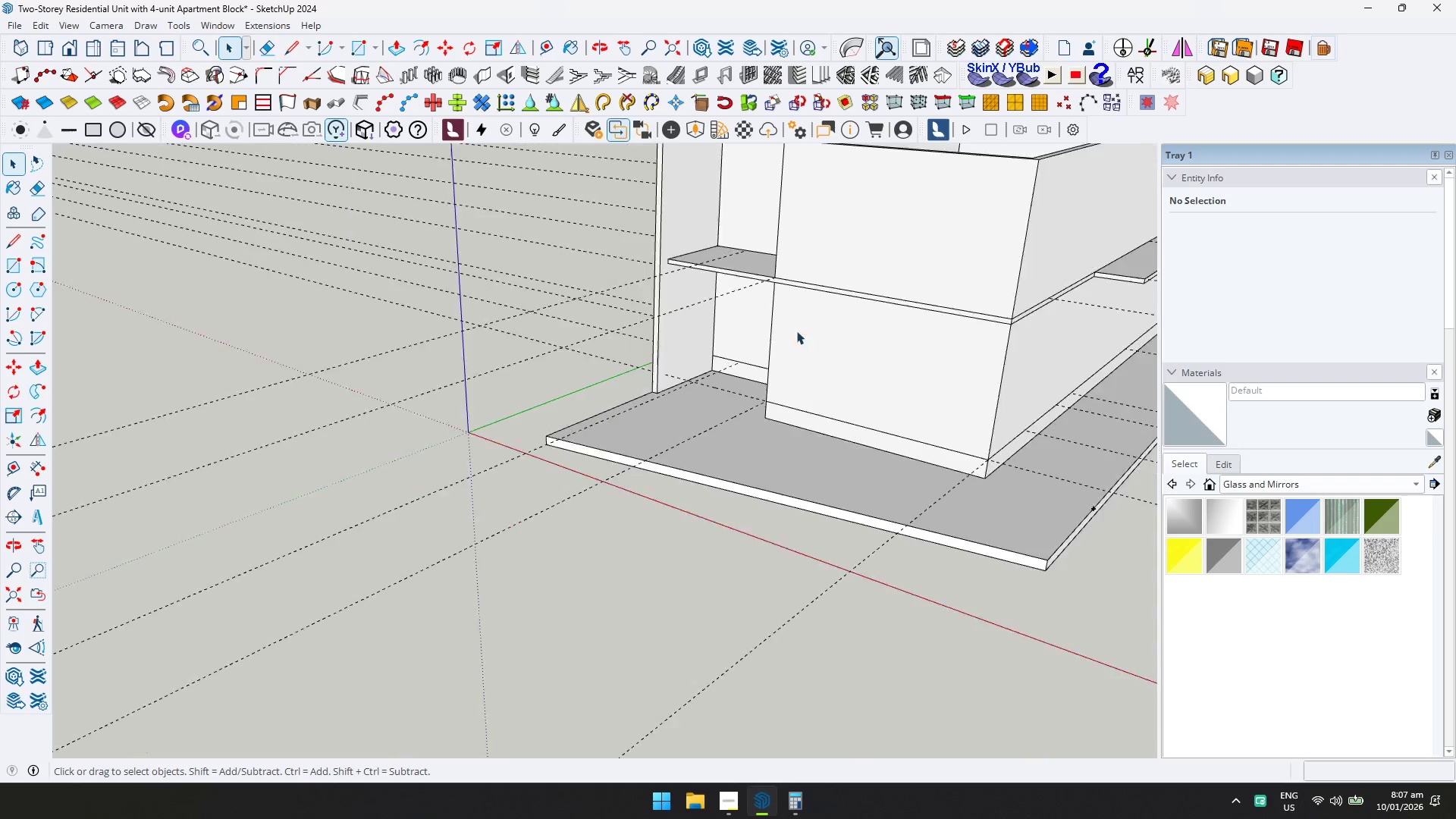 
key(Shift+ShiftLeft)
 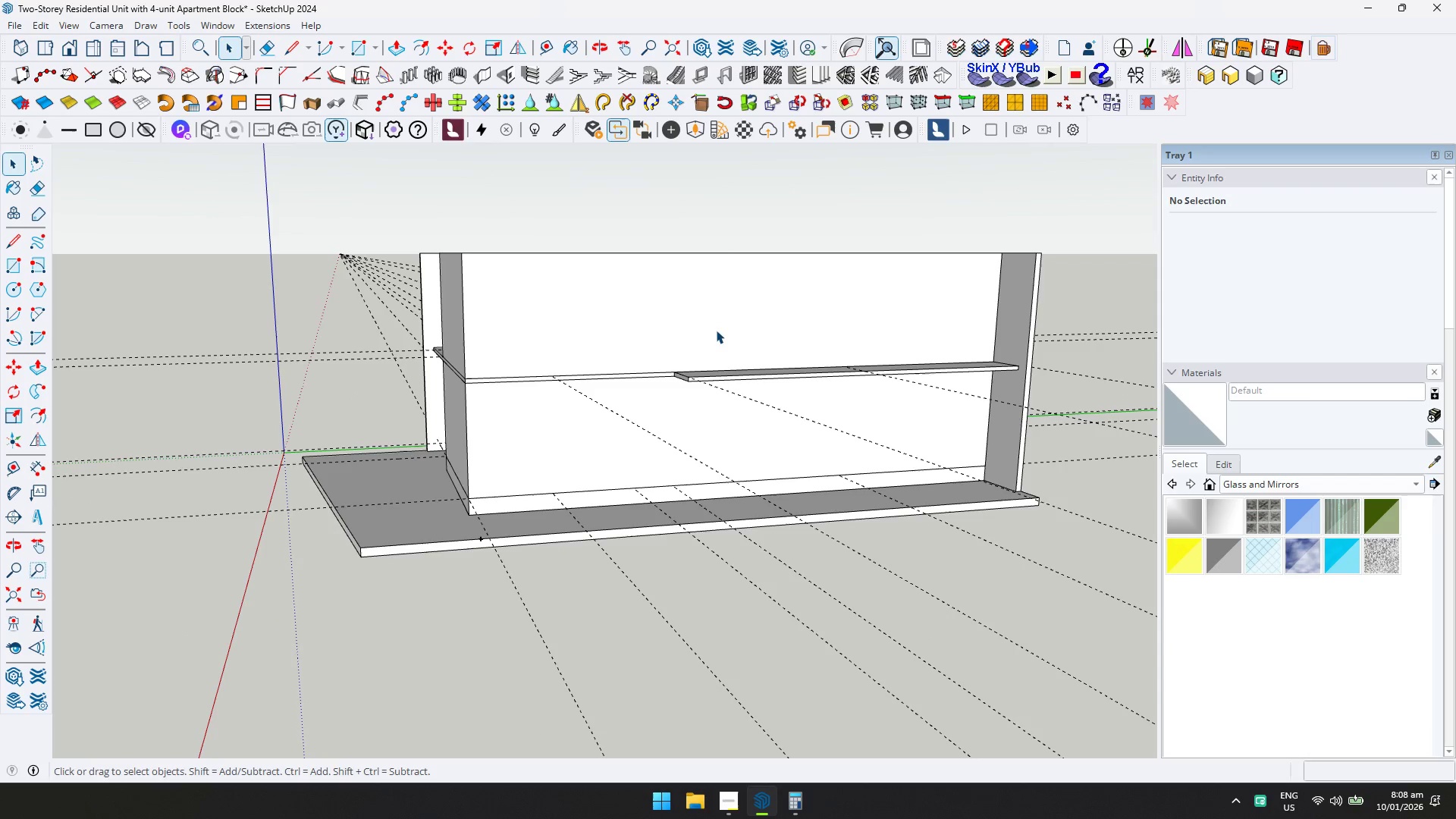 
wait(8.02)
 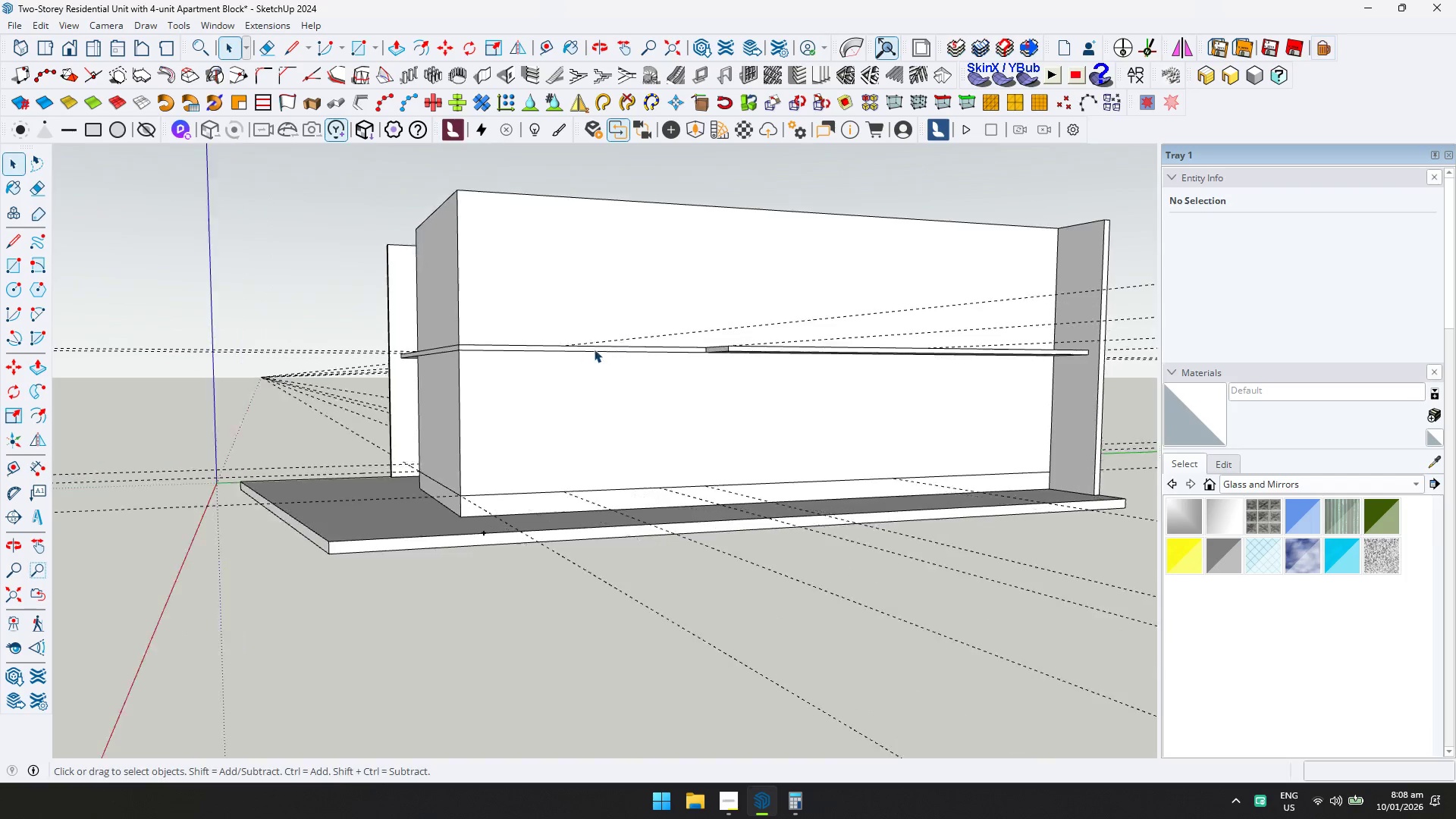 
key(T)
 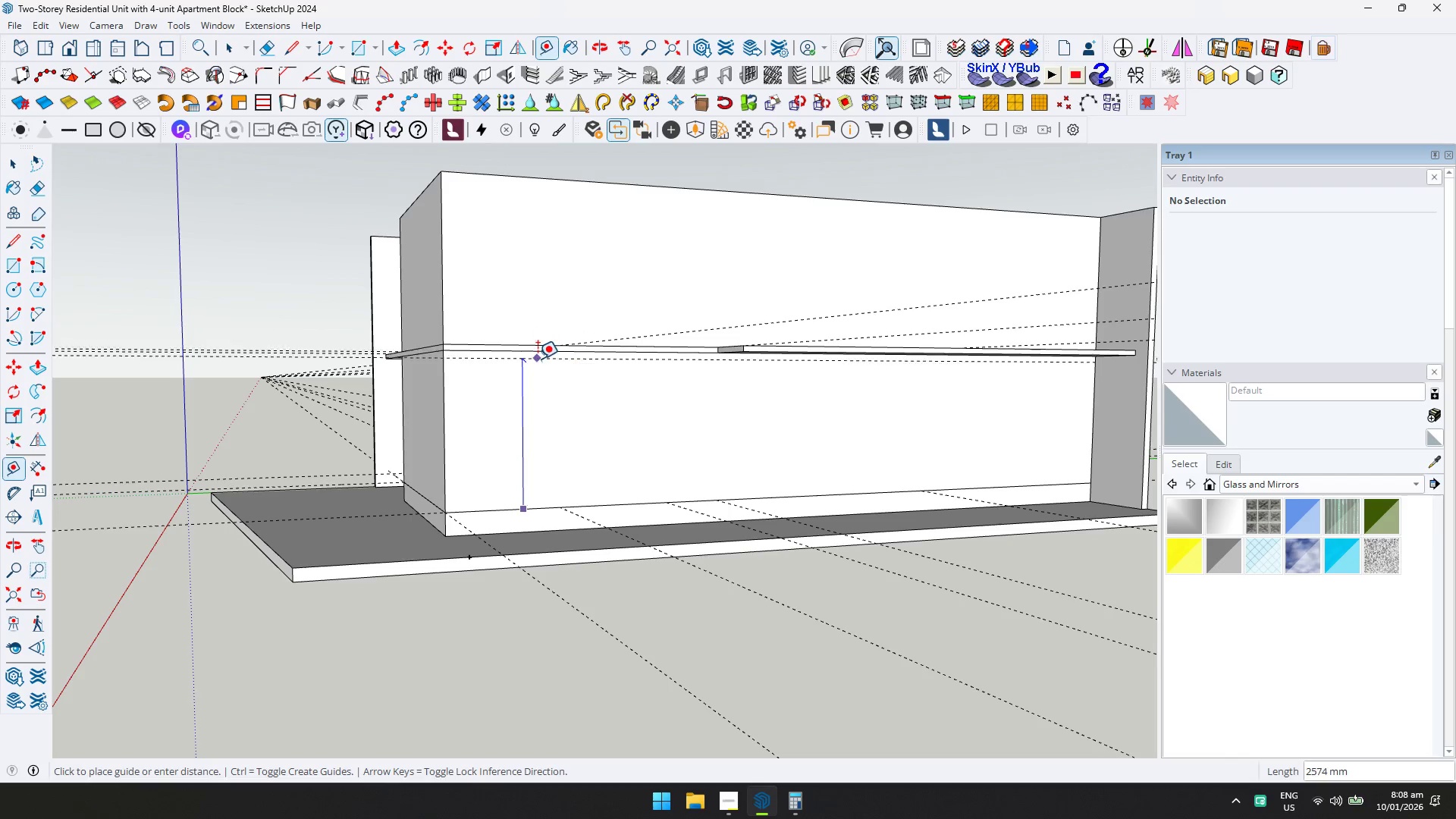 
scroll: coordinate [593, 349], scroll_direction: up, amount: 3.0
 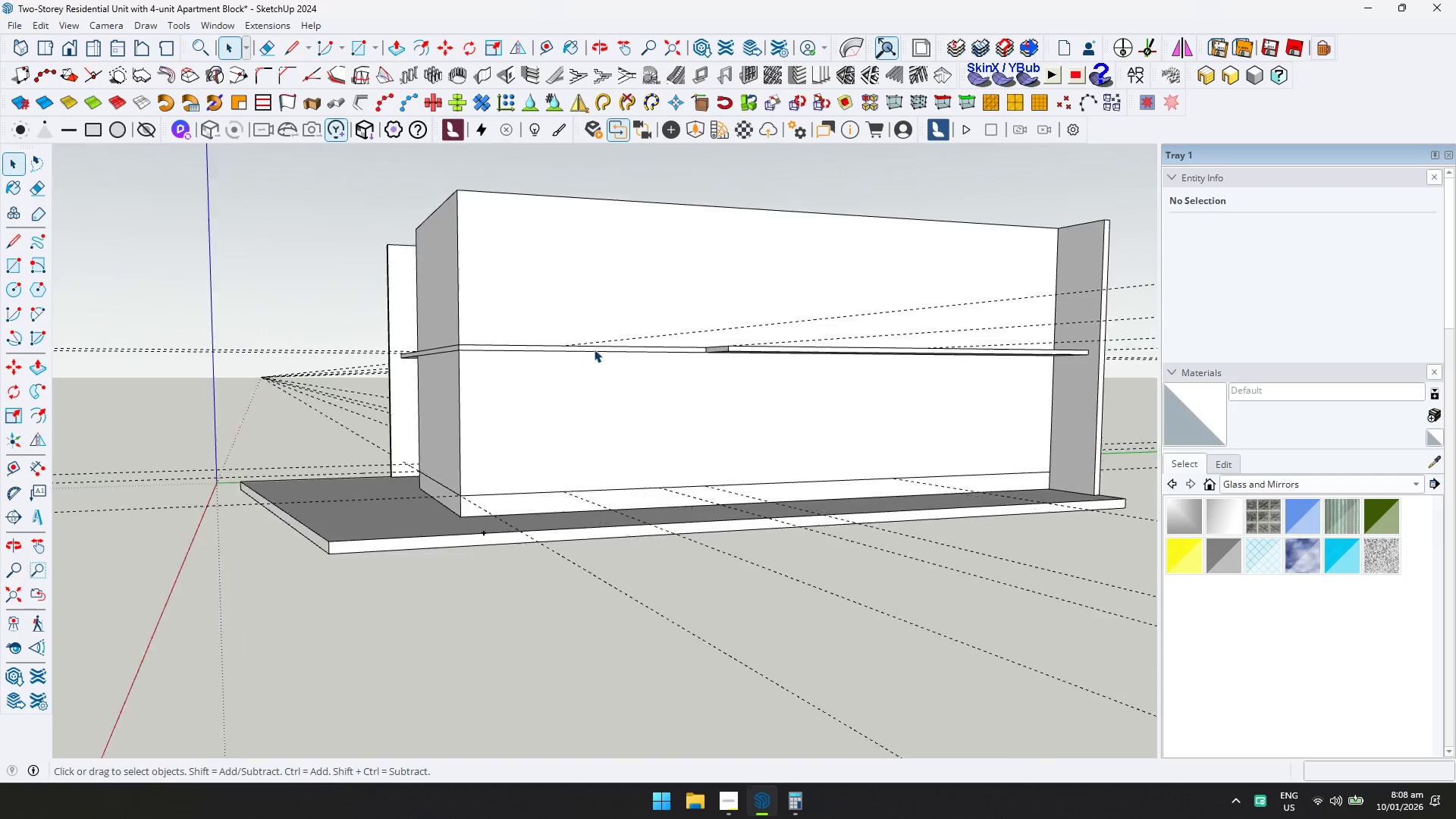 
key(Escape)
 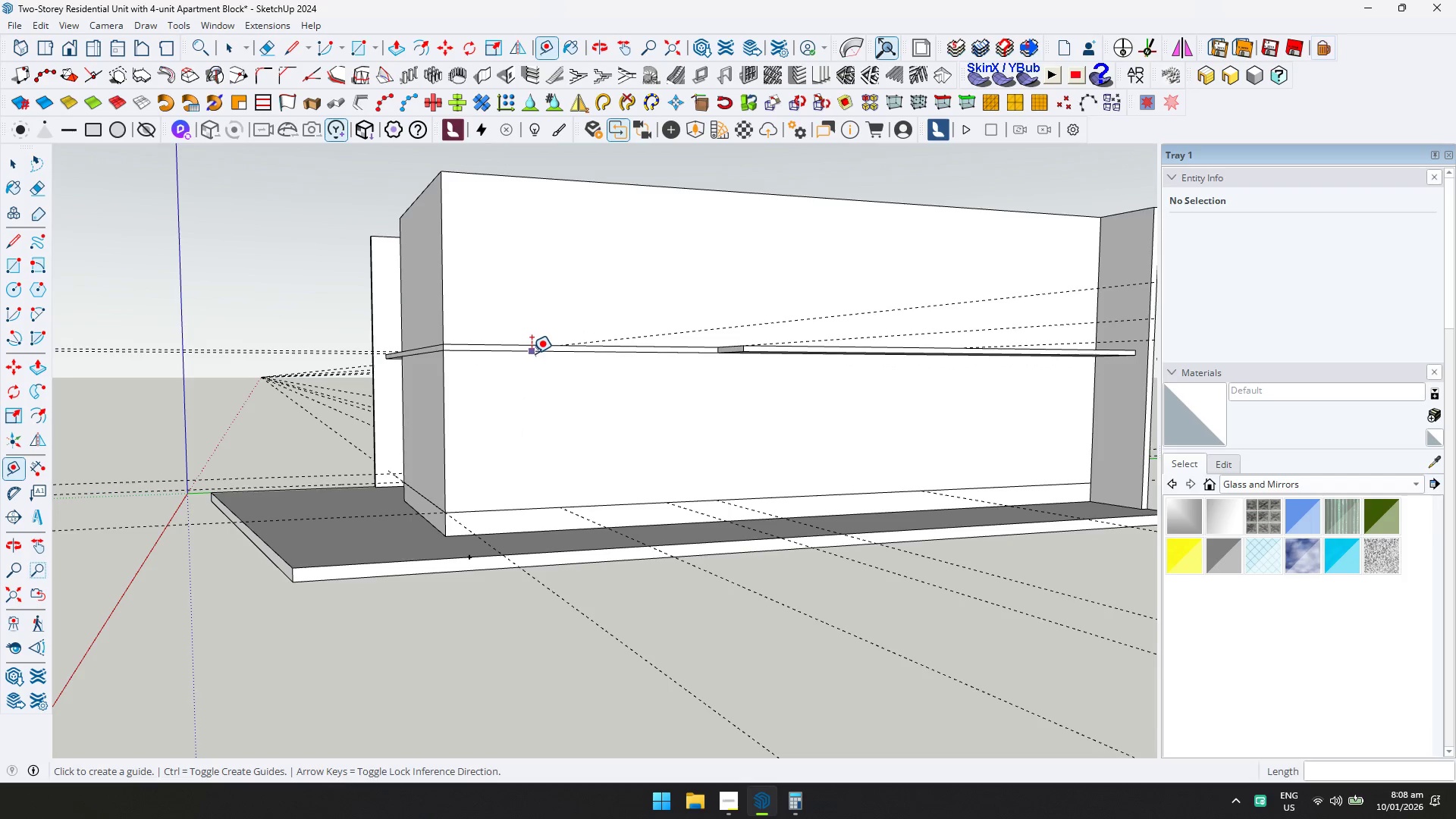 
left_click([532, 352])
 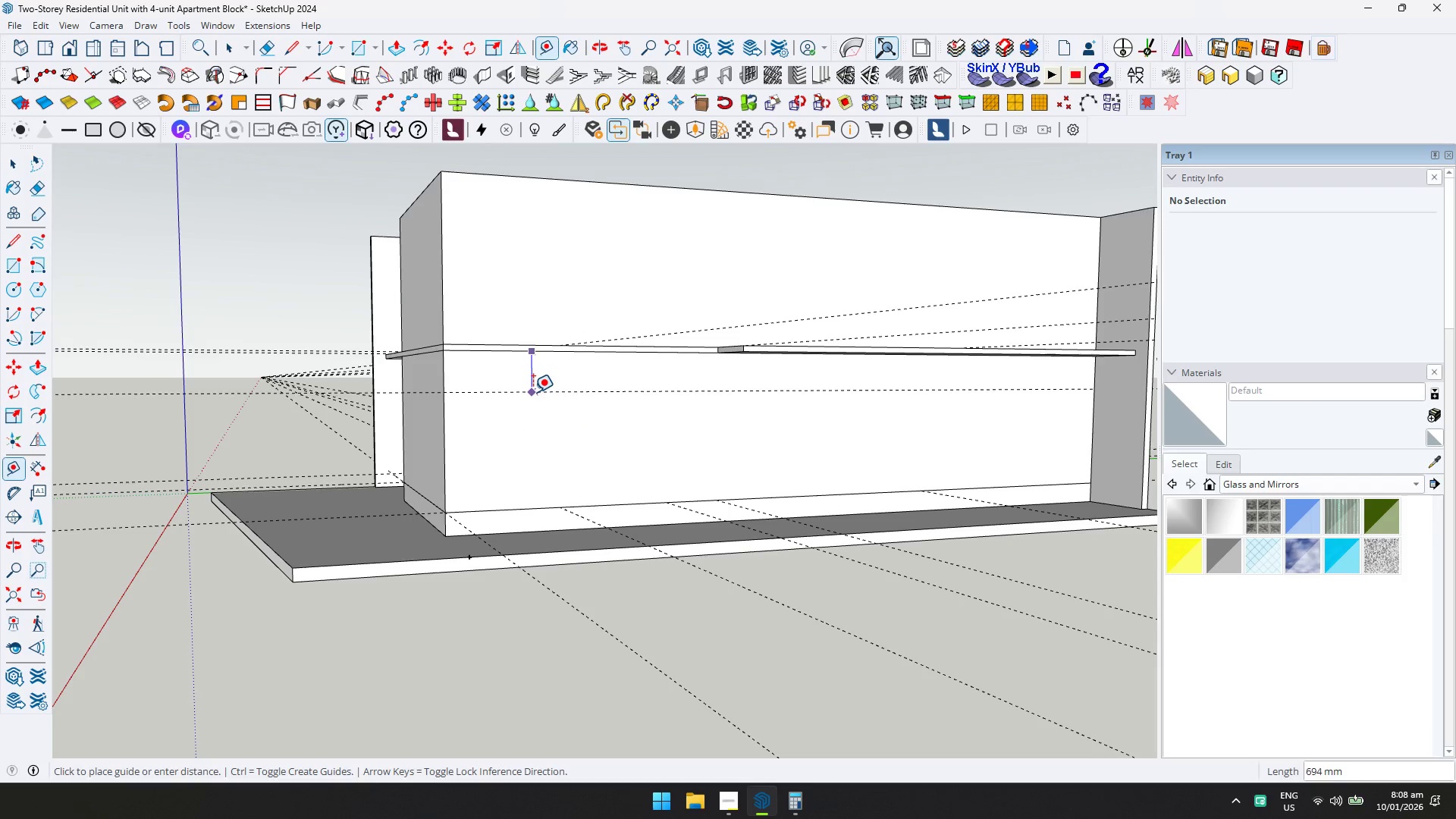 
type(300)
 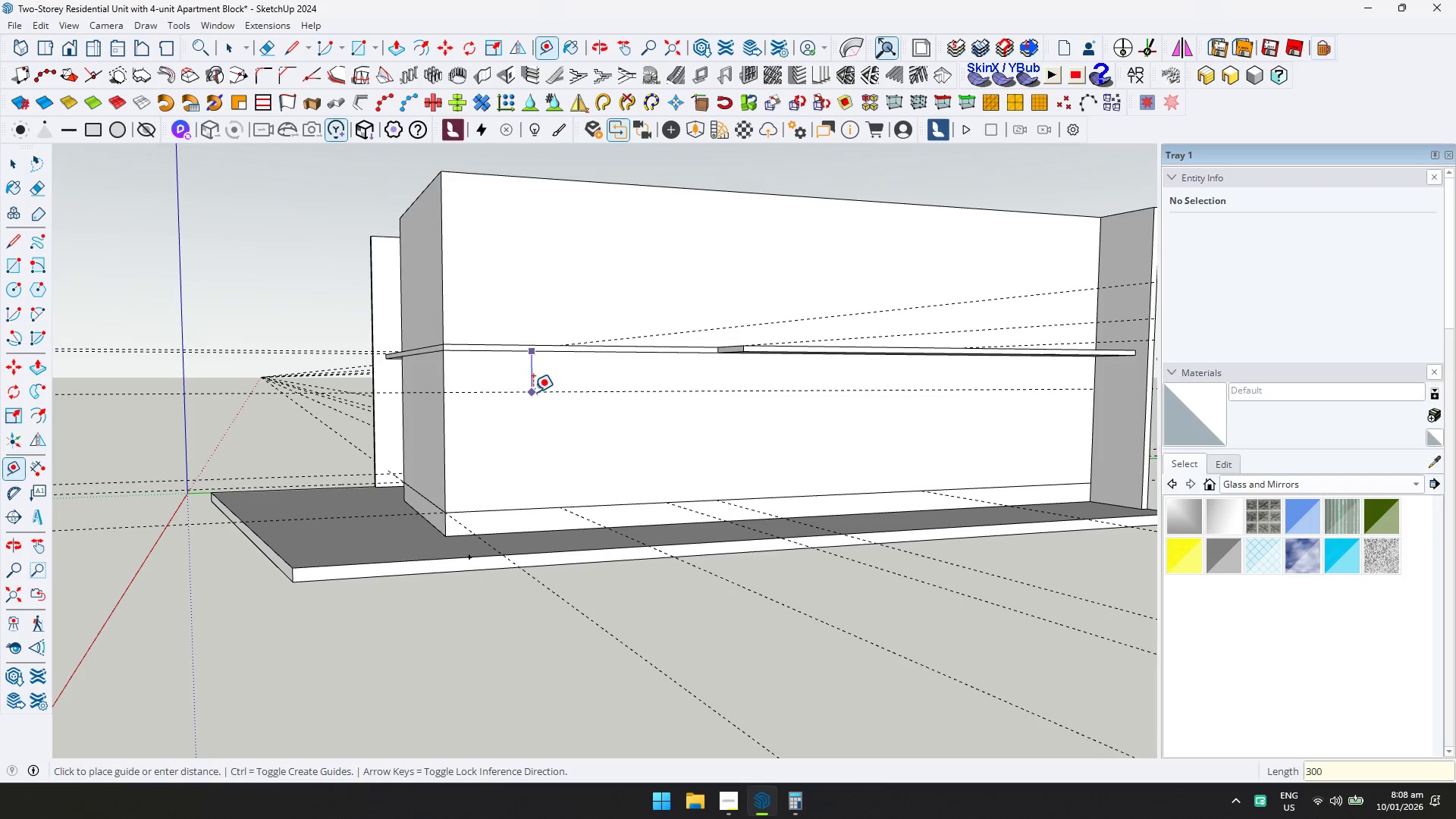 
key(Enter)
 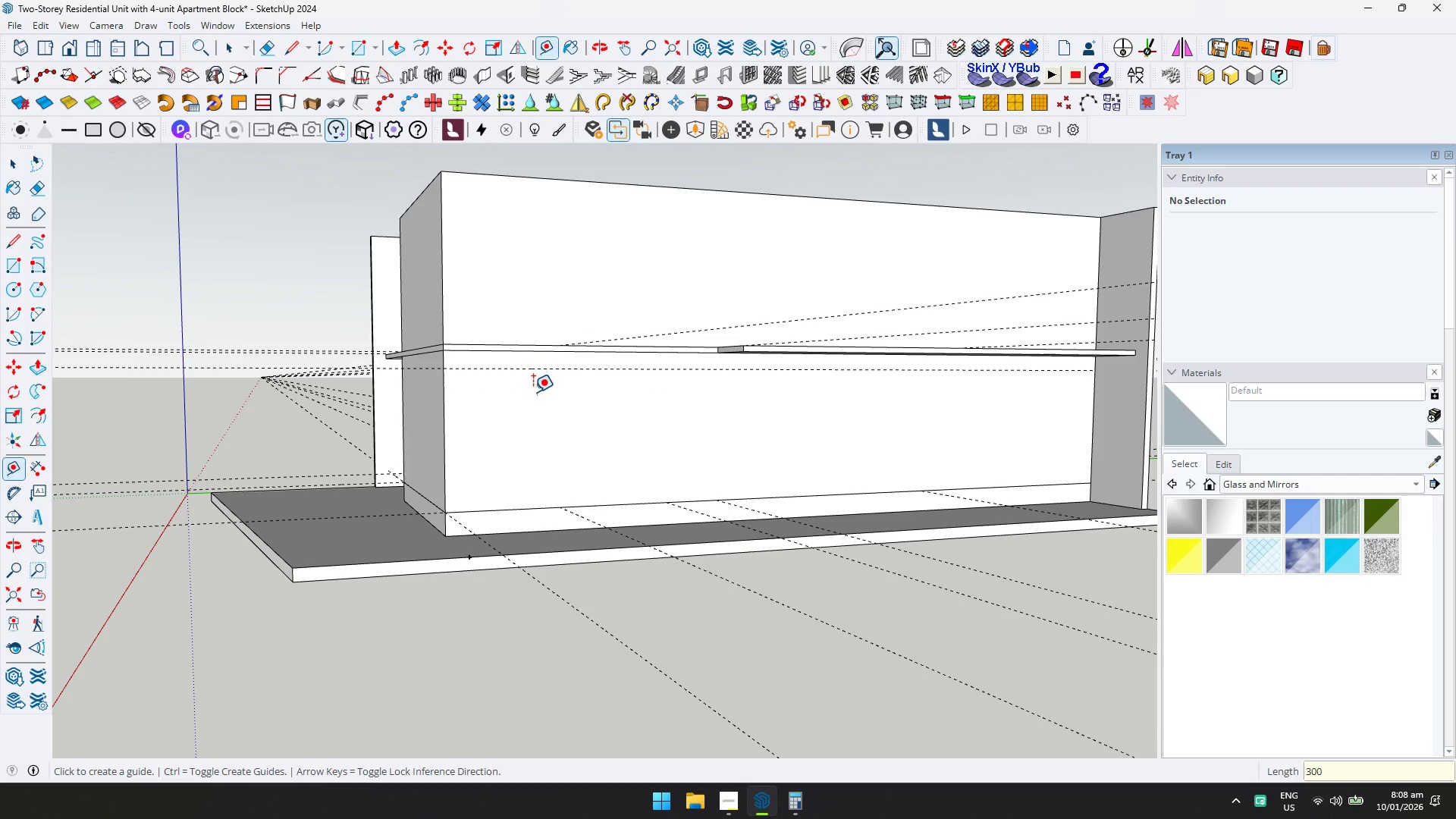 
hold_key(key=ShiftLeft, duration=0.61)
 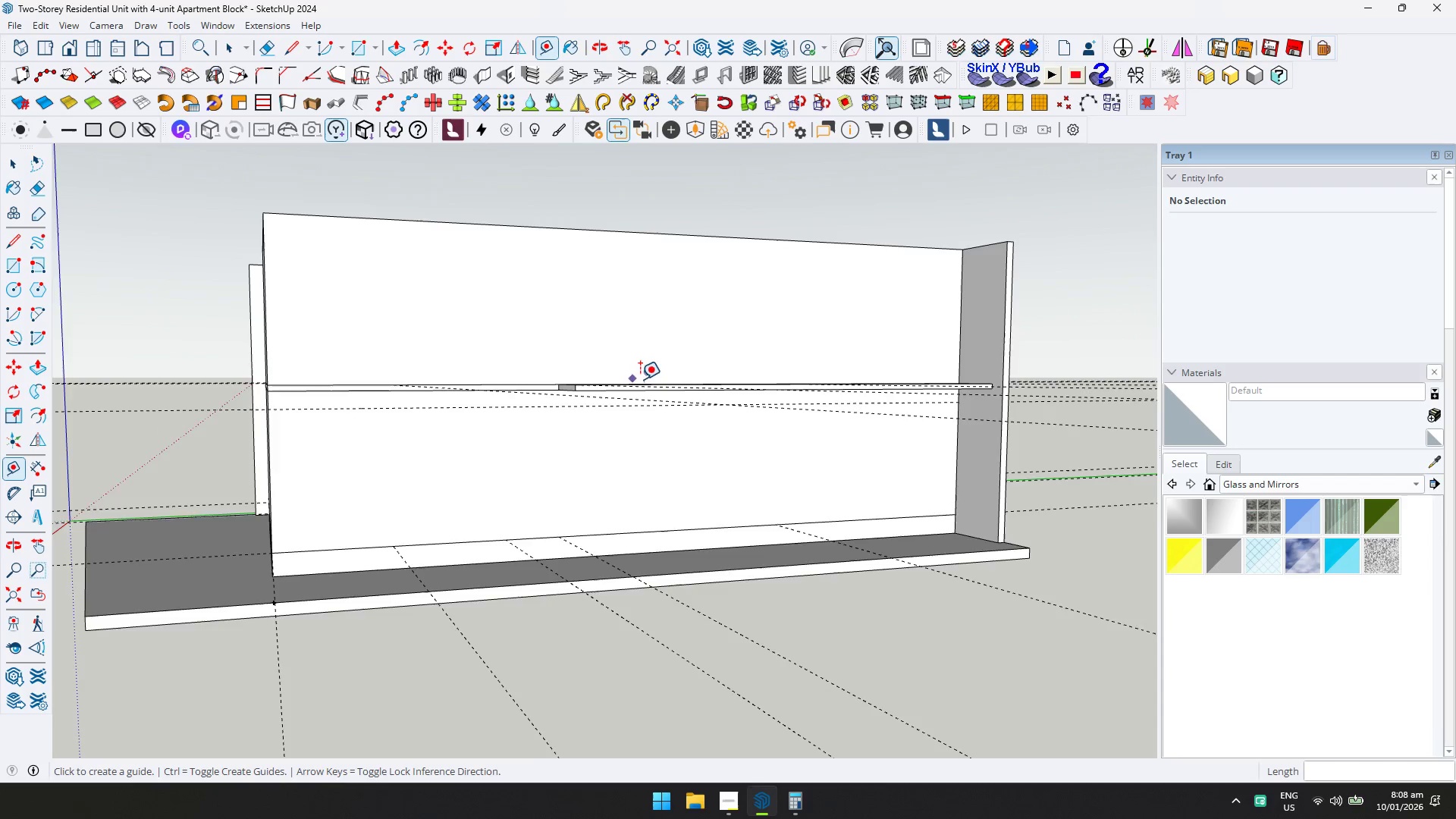 
scroll: coordinate [896, 435], scroll_direction: up, amount: 2.0
 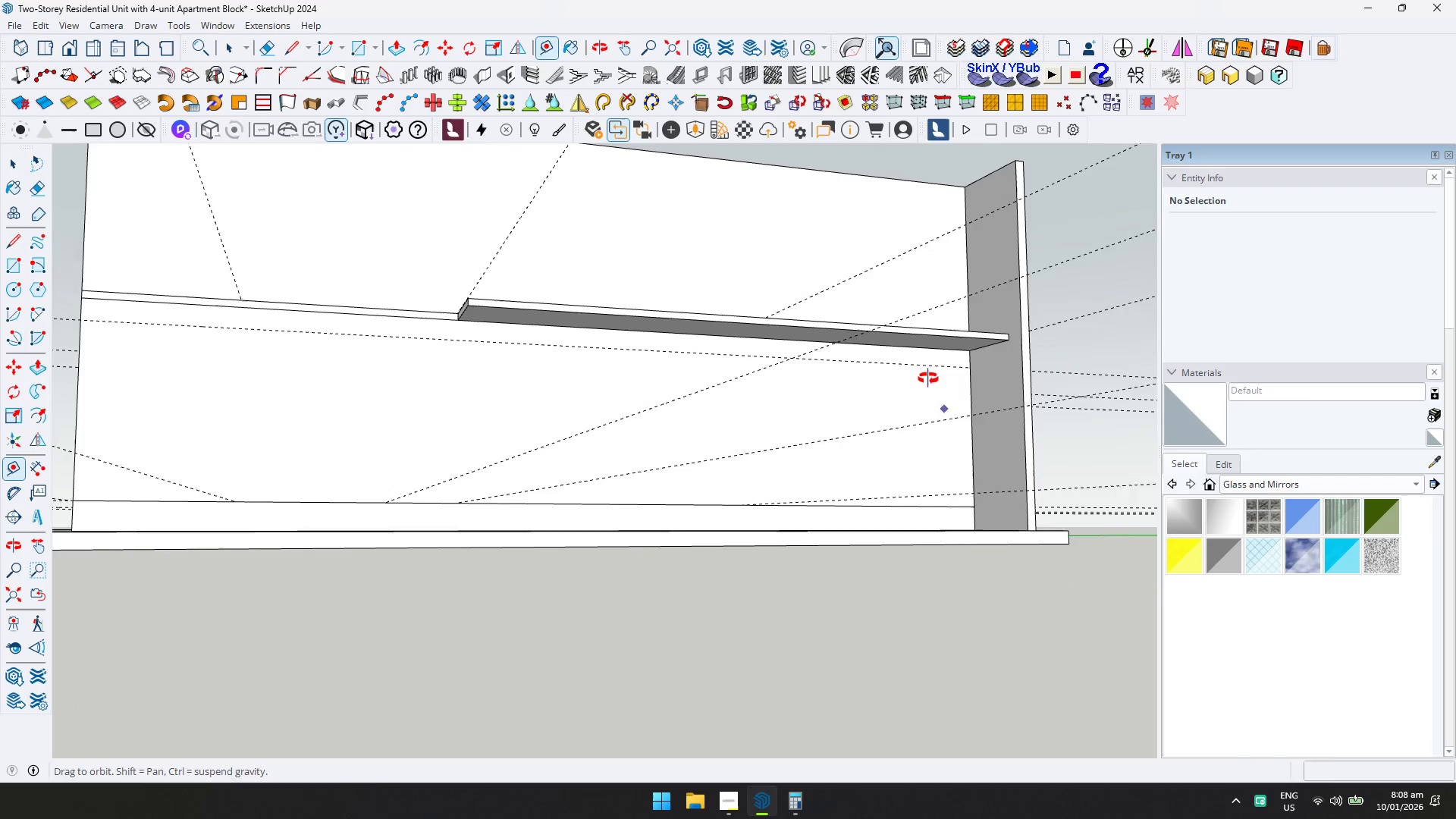 
key(R)
 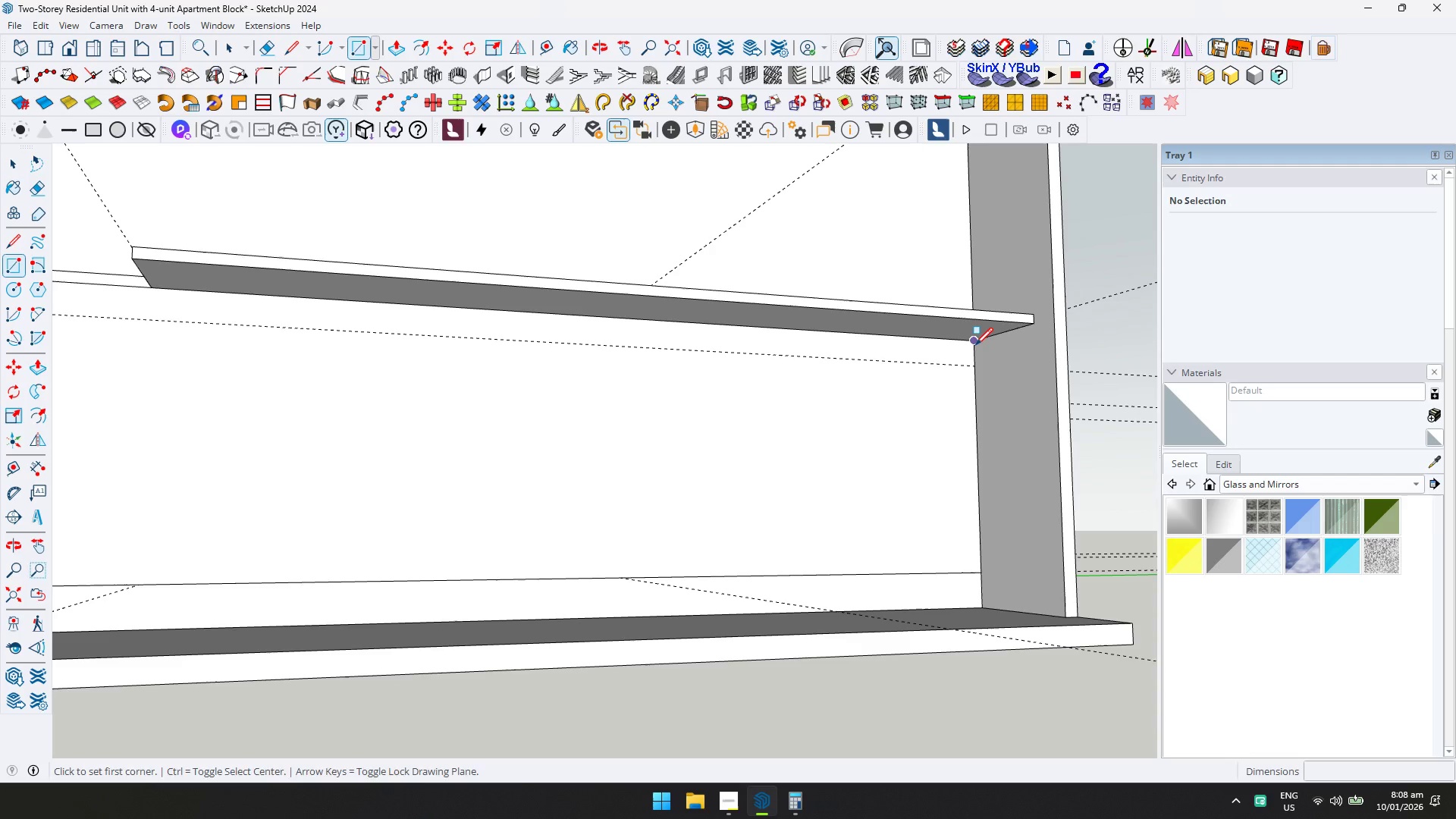 
scroll: coordinate [965, 368], scroll_direction: up, amount: 4.0
 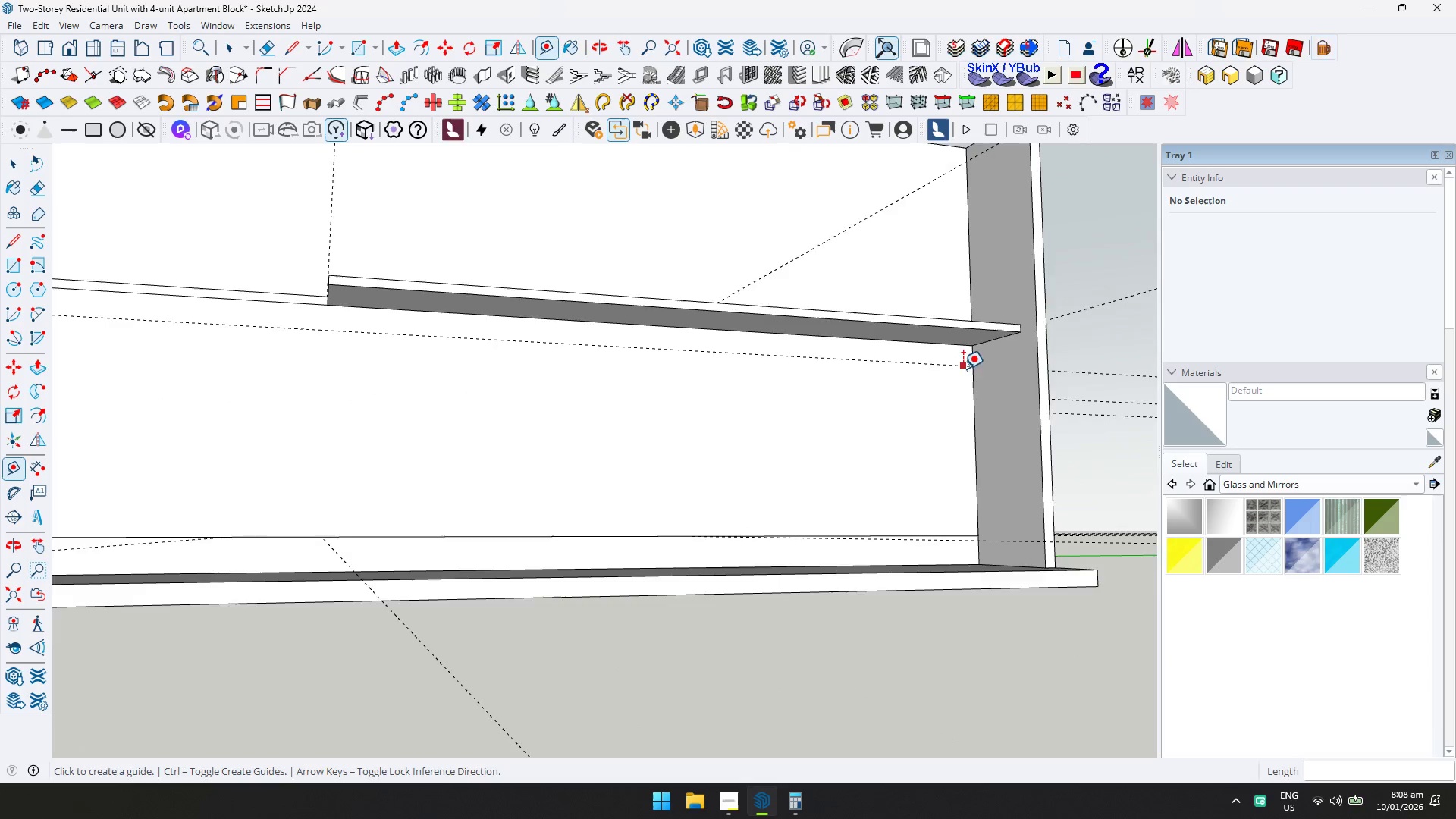 
left_click([975, 345])
 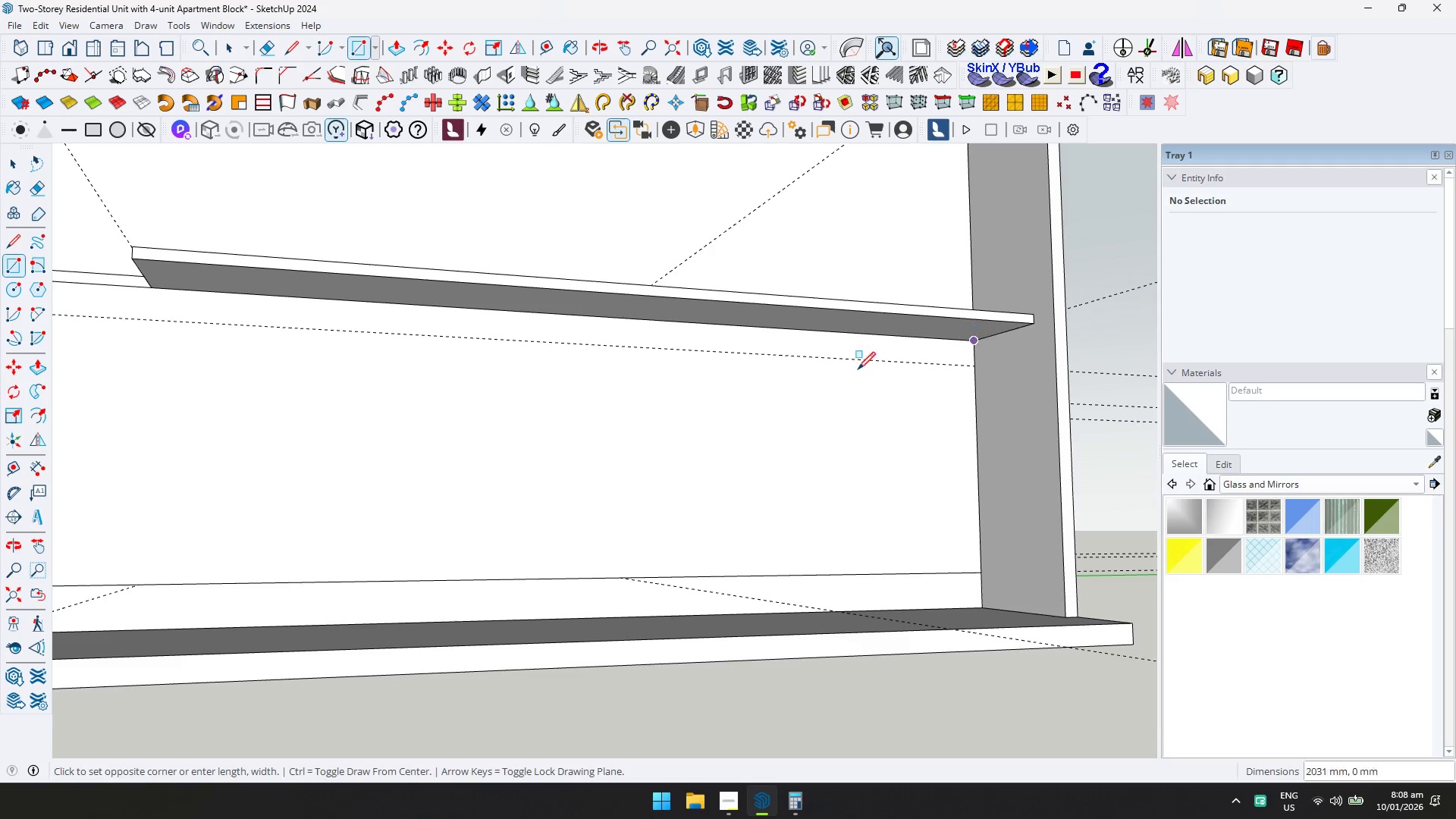 
hold_key(key=ShiftLeft, duration=0.41)
scroll: coordinate [415, 376], scroll_direction: down, amount: 1.0
 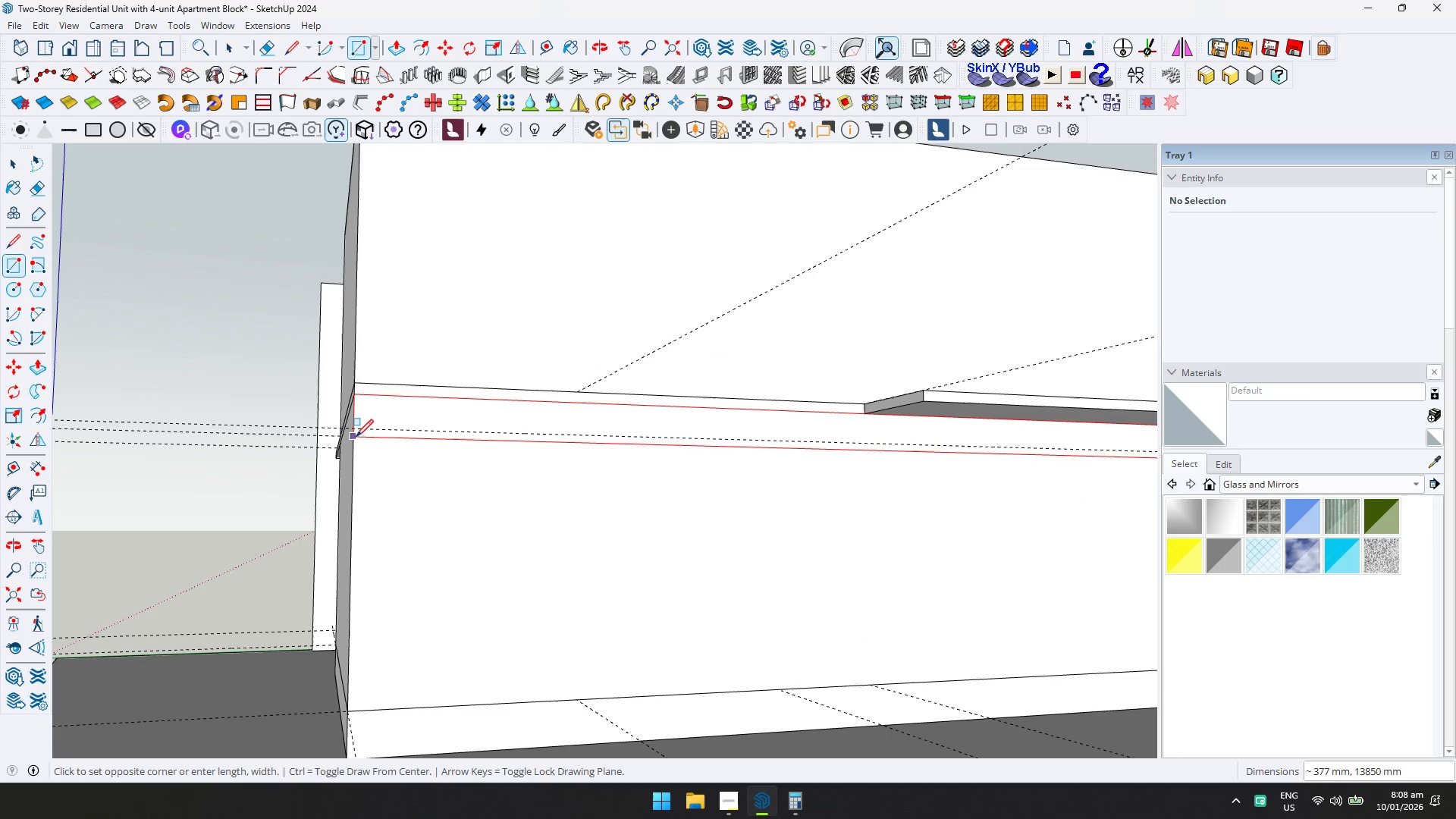 
left_click([356, 431])
 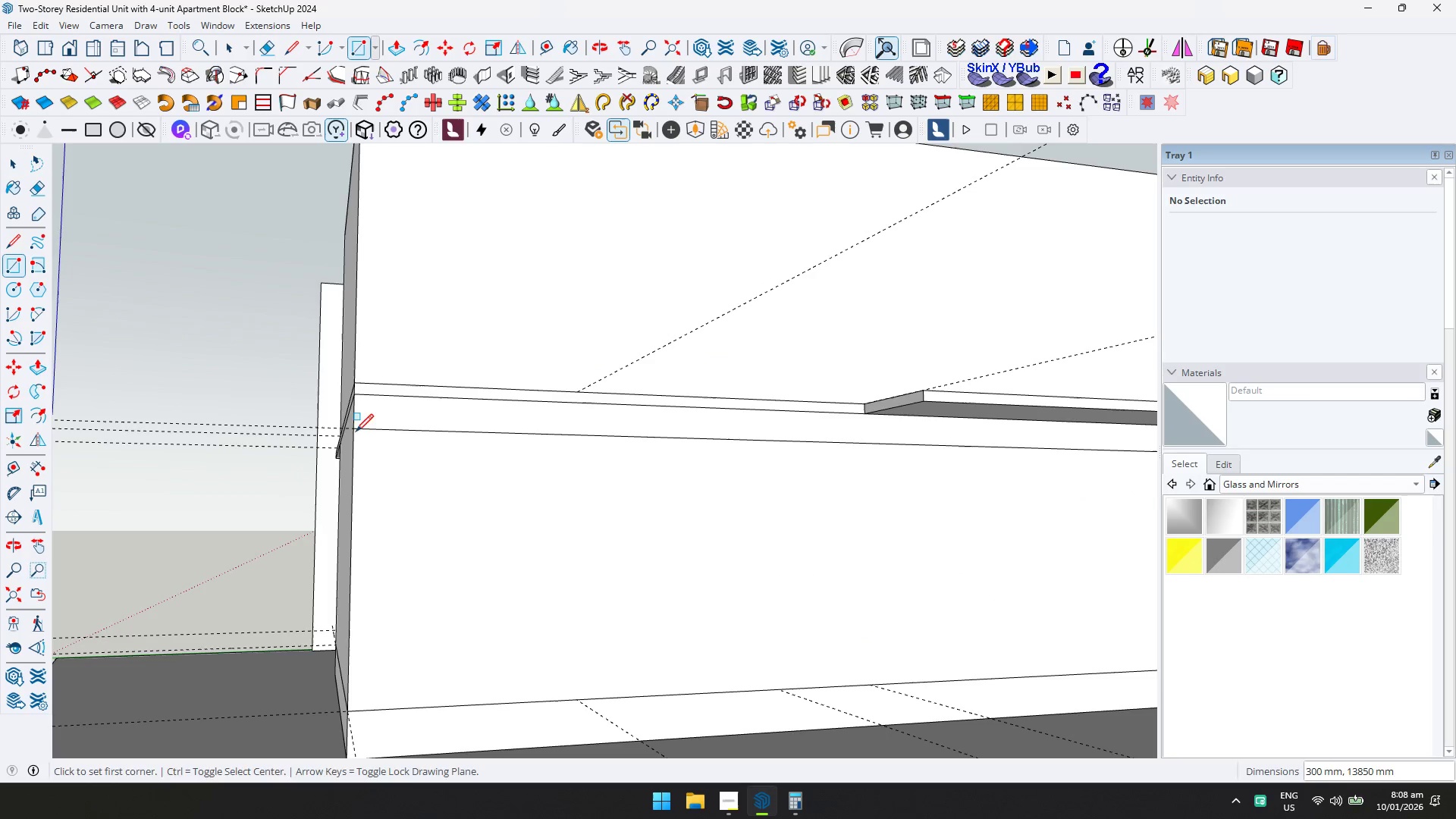 
key(Space)
 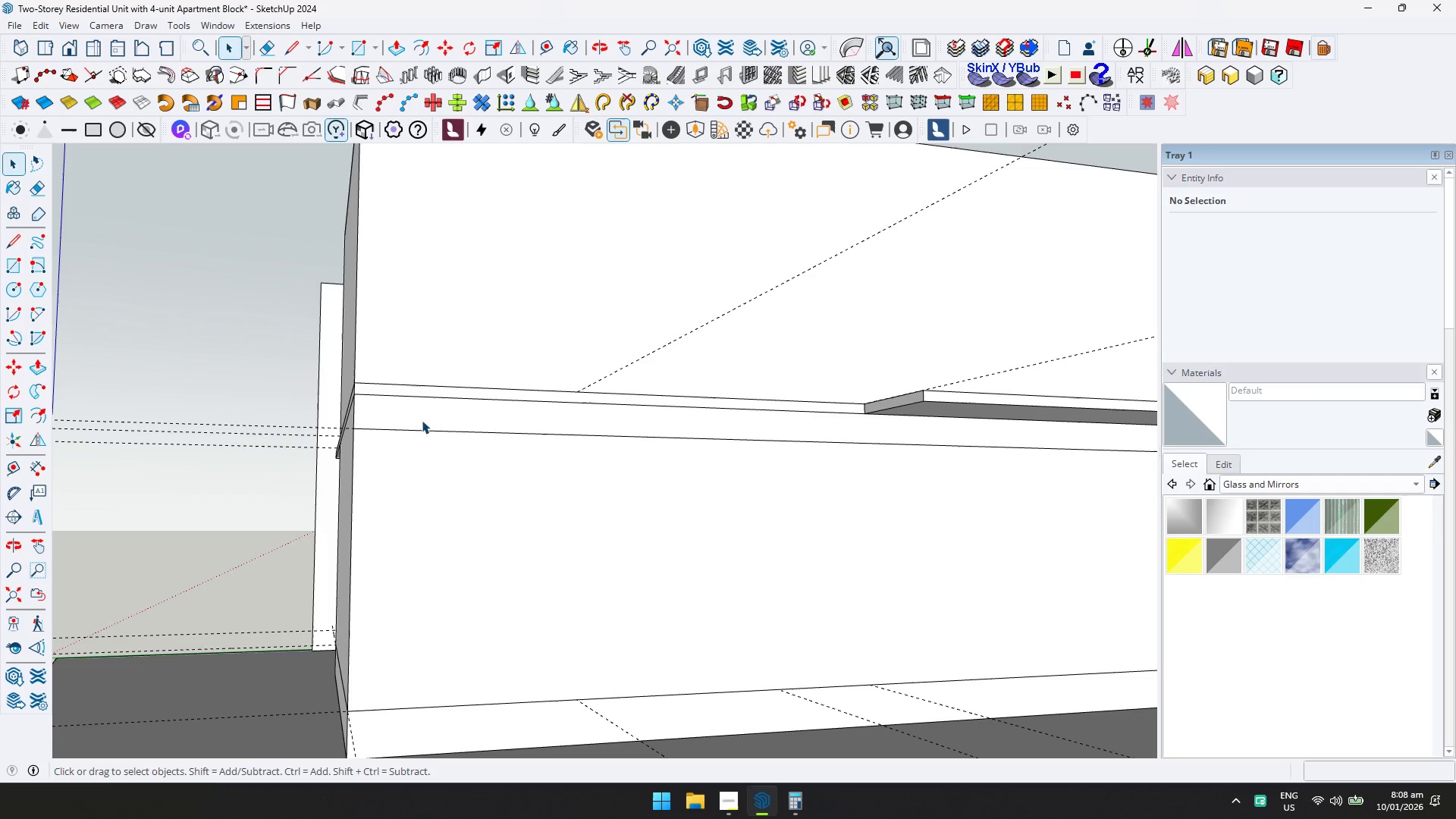 
double_click([422, 420])
 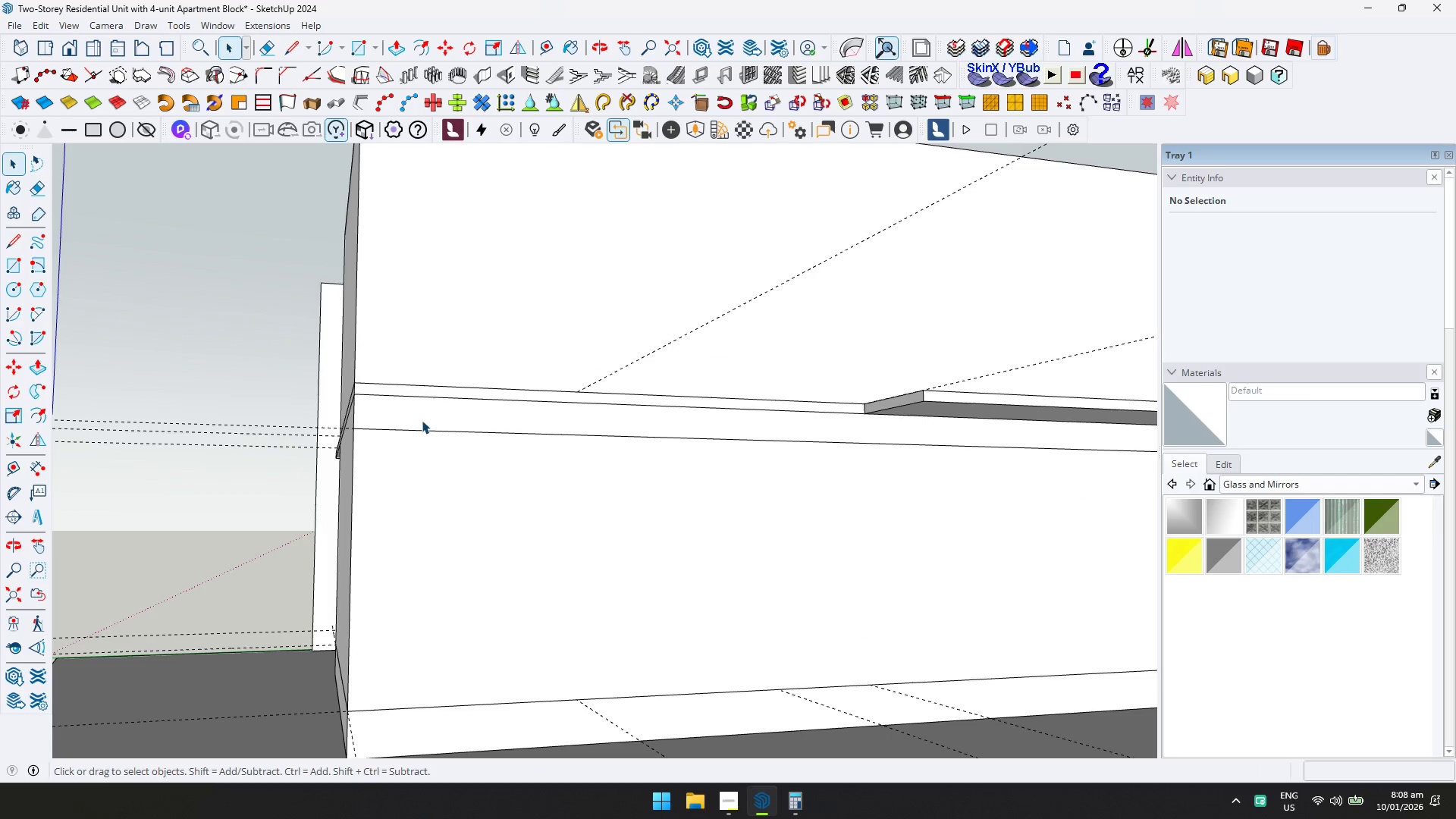 
triple_click([422, 420])
 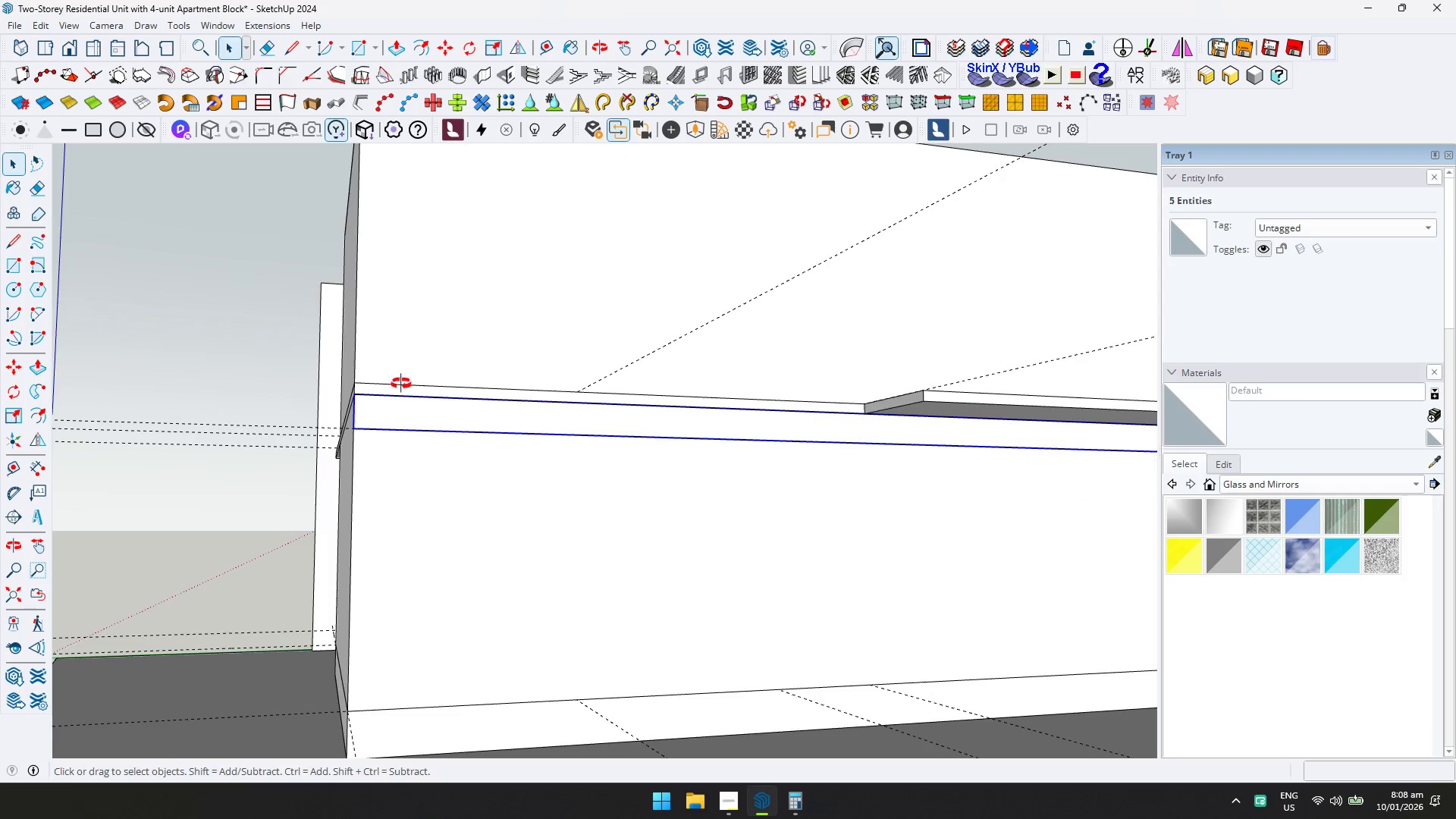 
double_click([765, 521])
 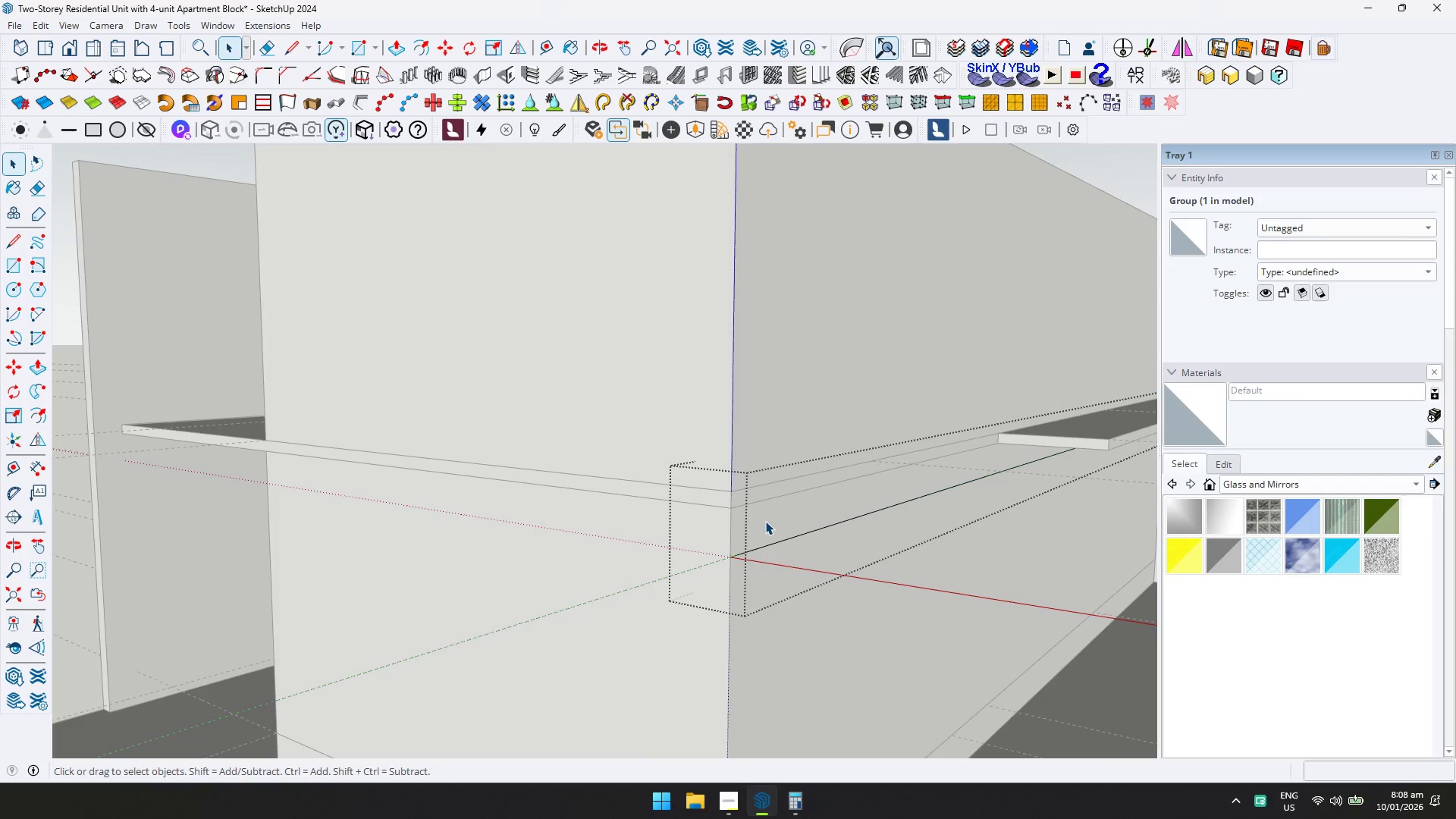 
scroll: coordinate [779, 533], scroll_direction: up, amount: 3.0
 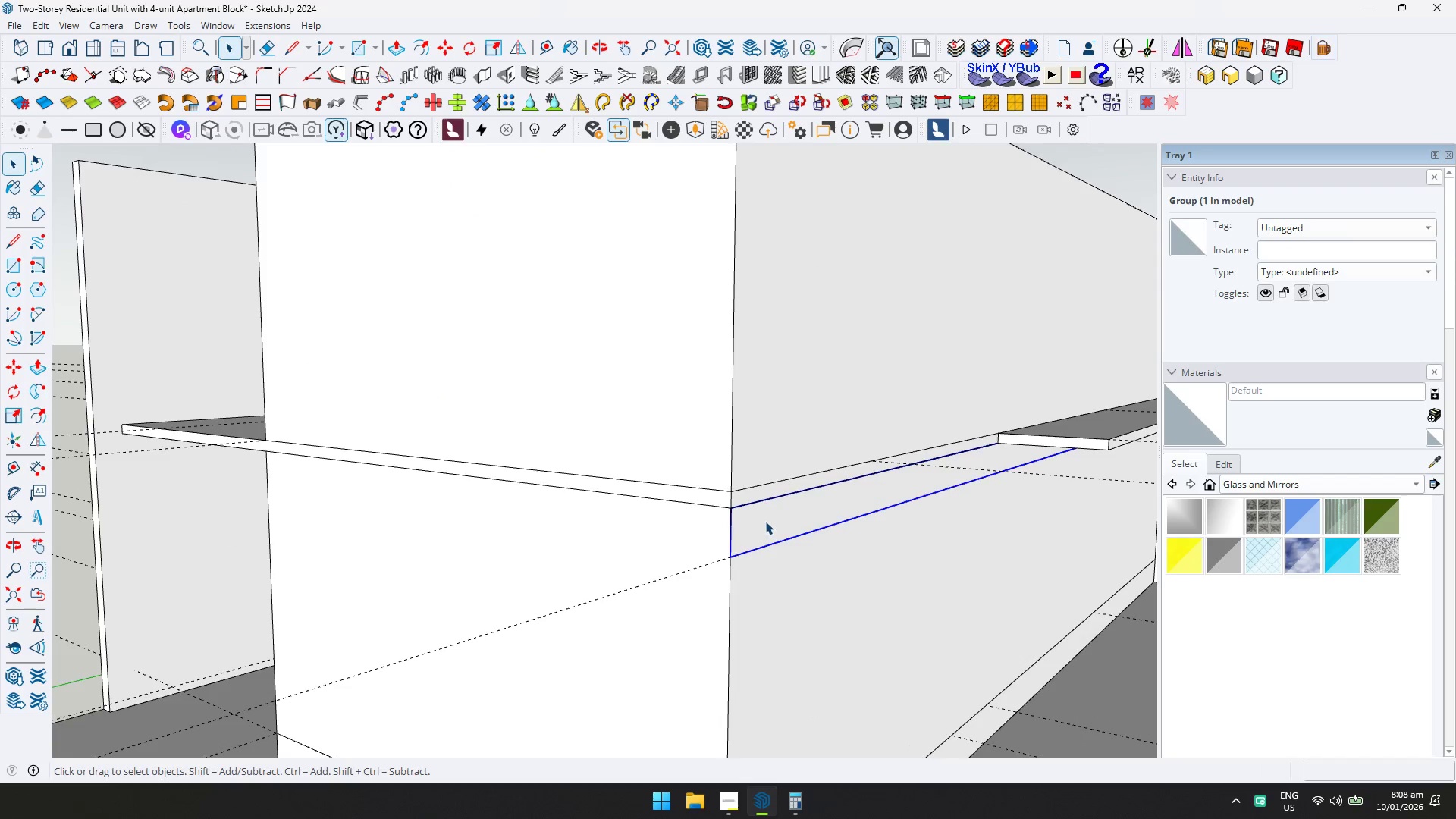 
type(p50)
 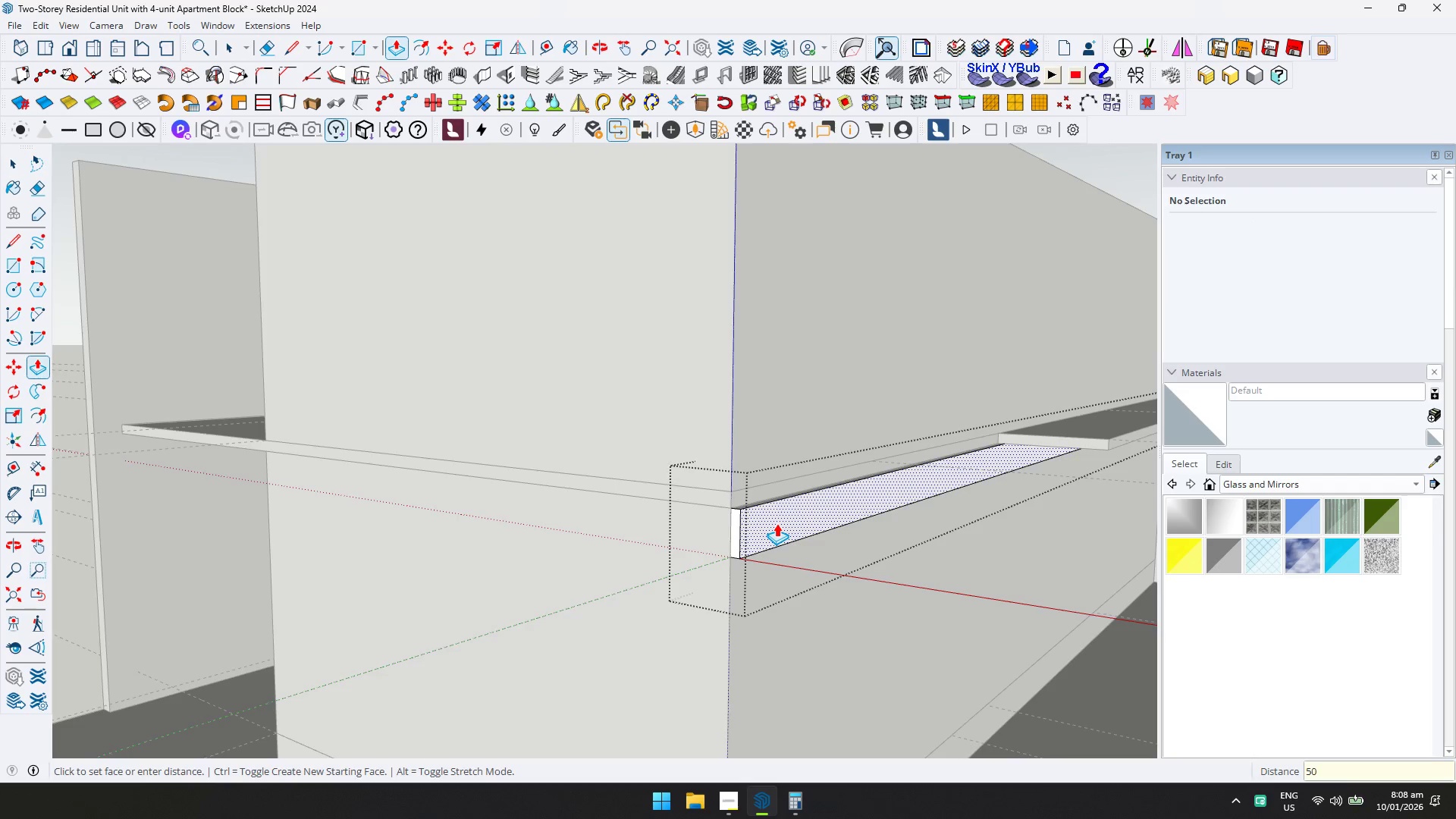 
key(Enter)
 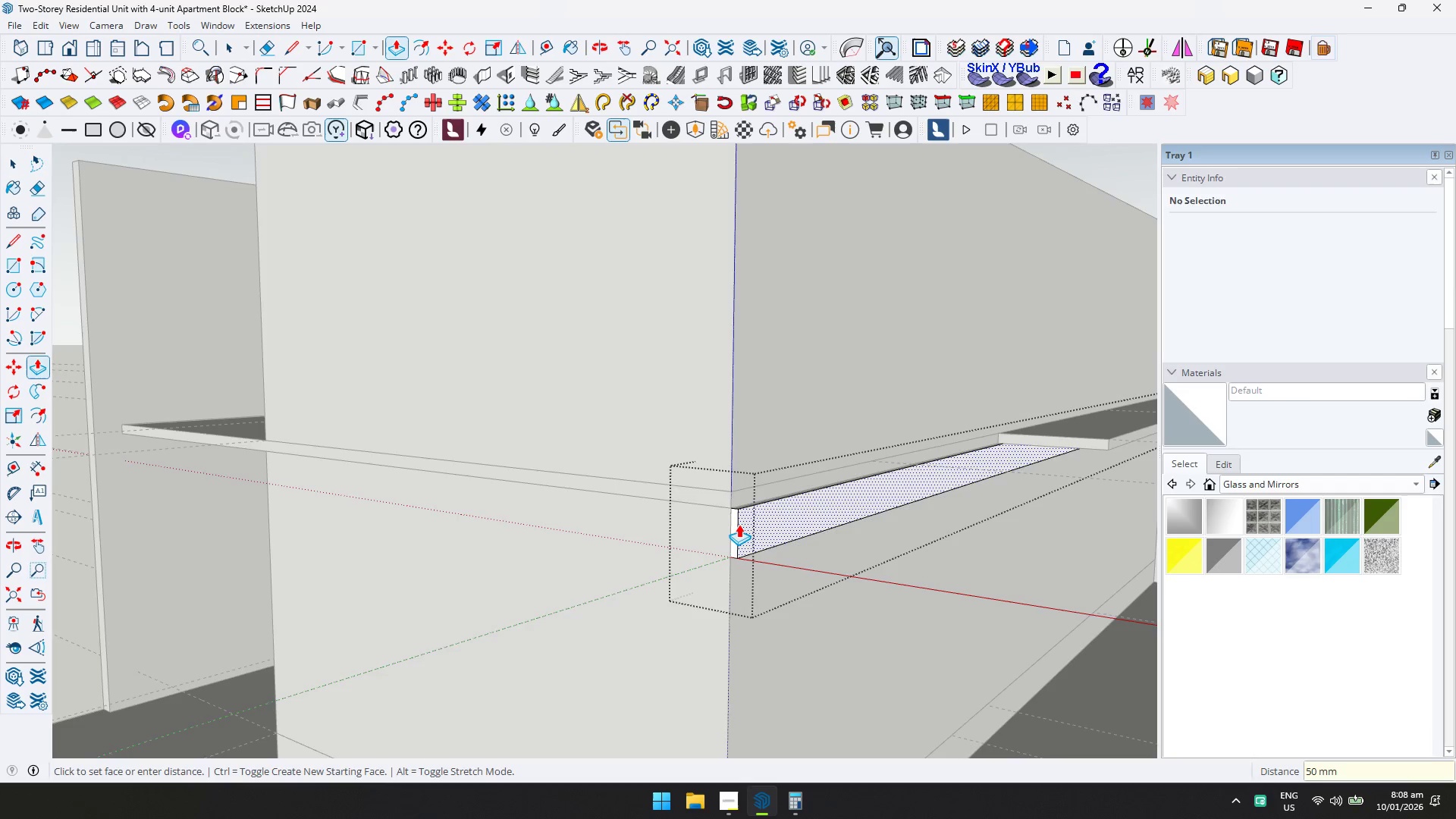 
left_click([736, 524])
 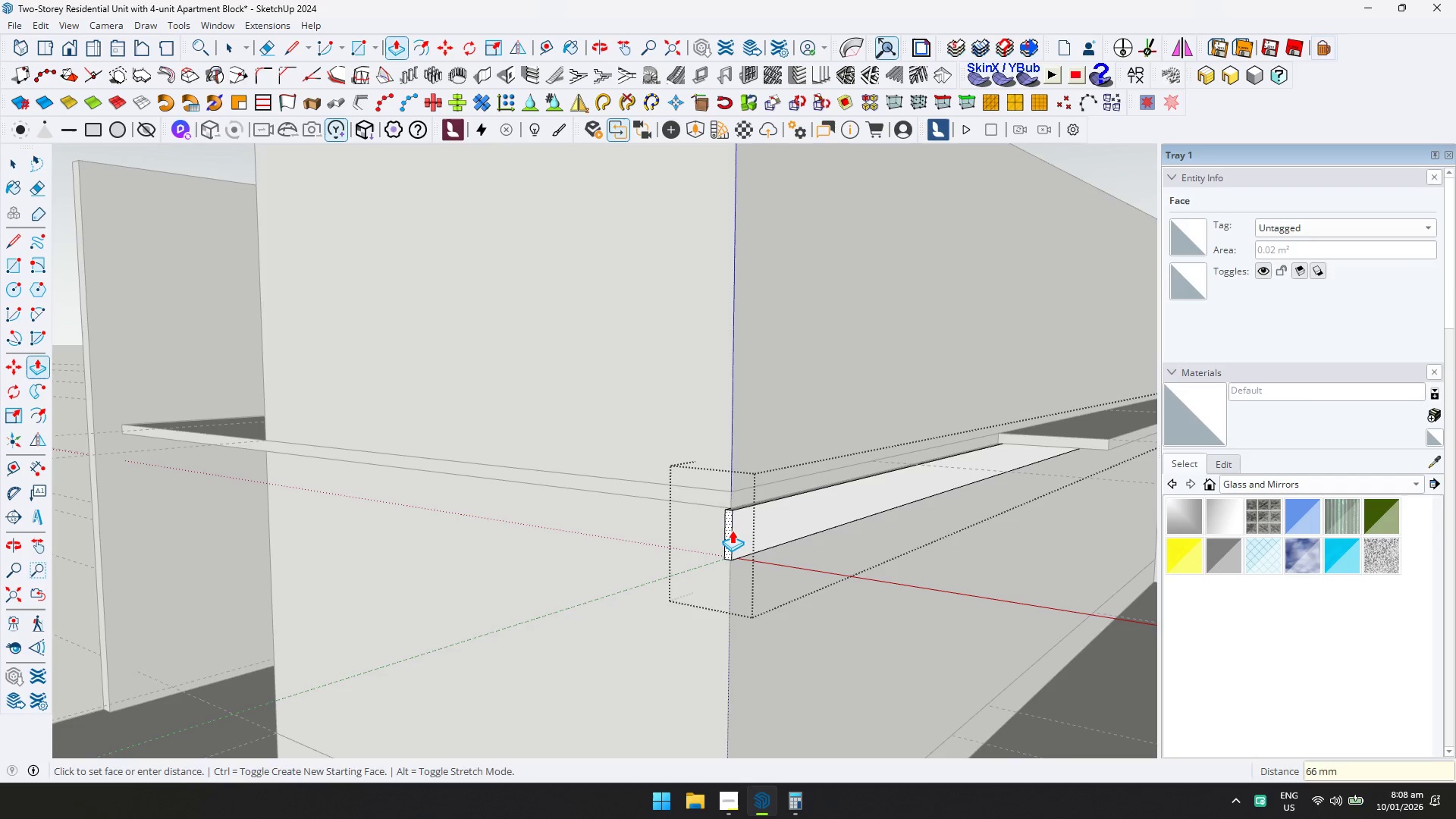 
key(Escape)
 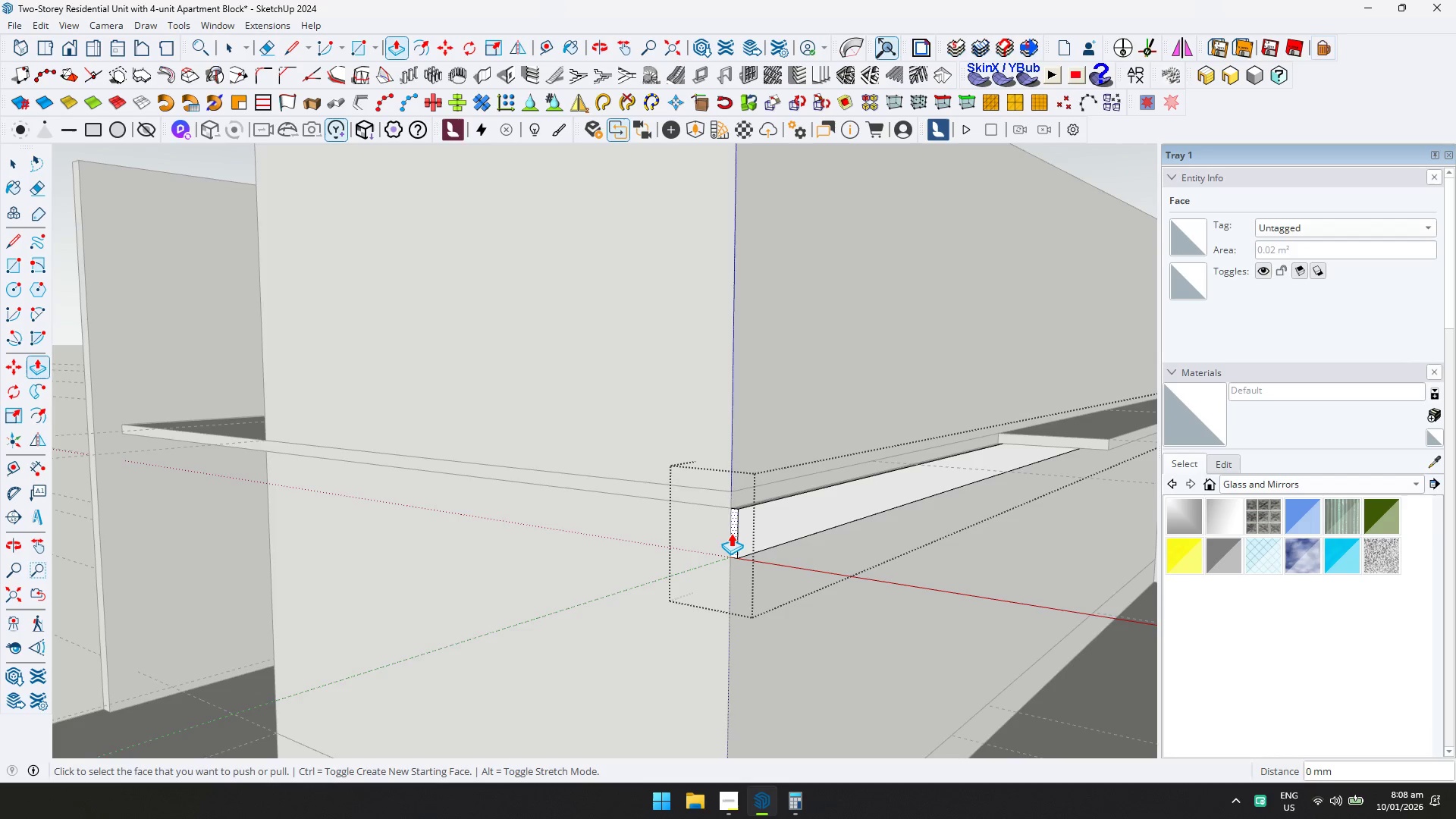 
wait(12.97)
 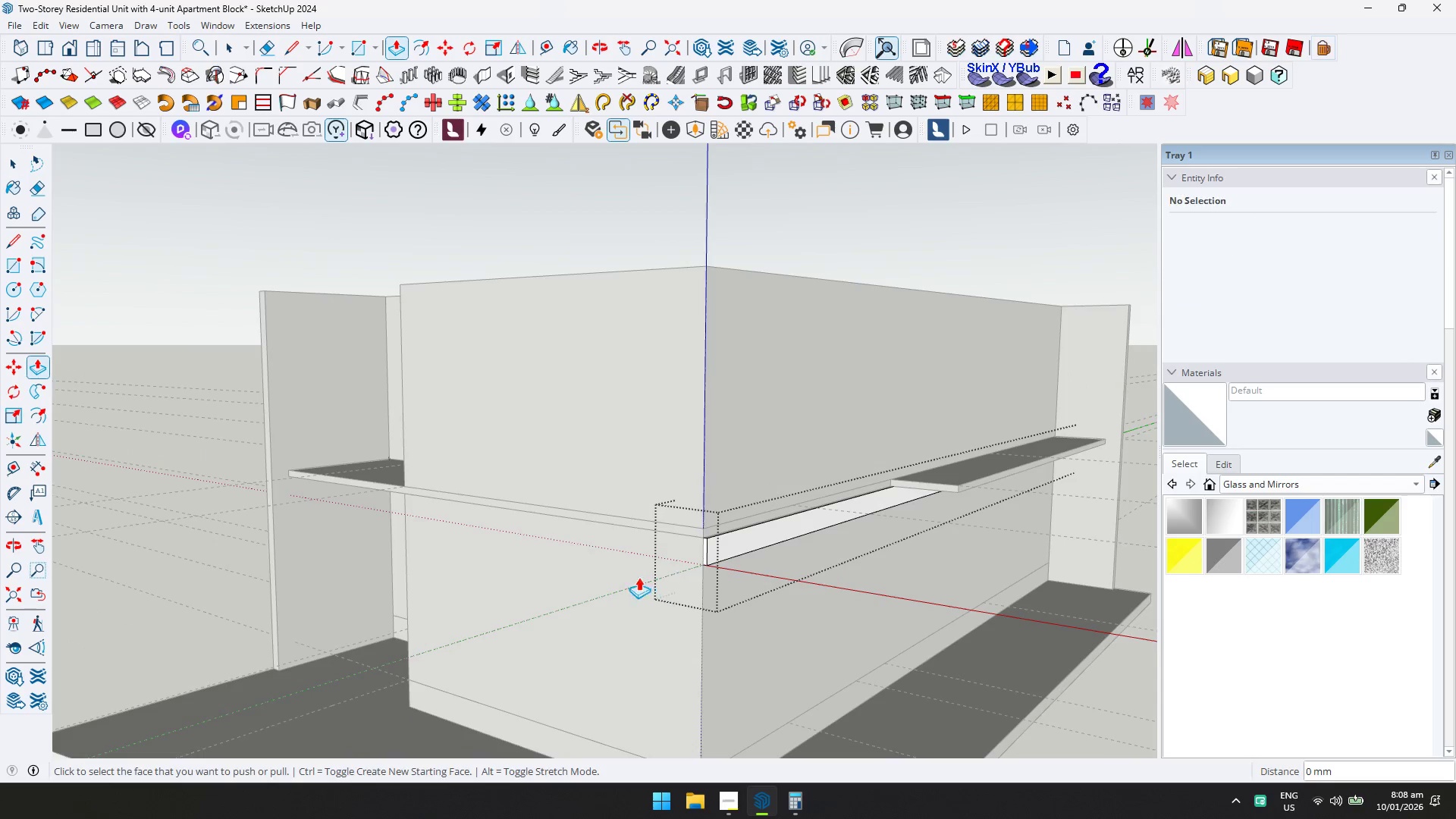 
key(Space)
 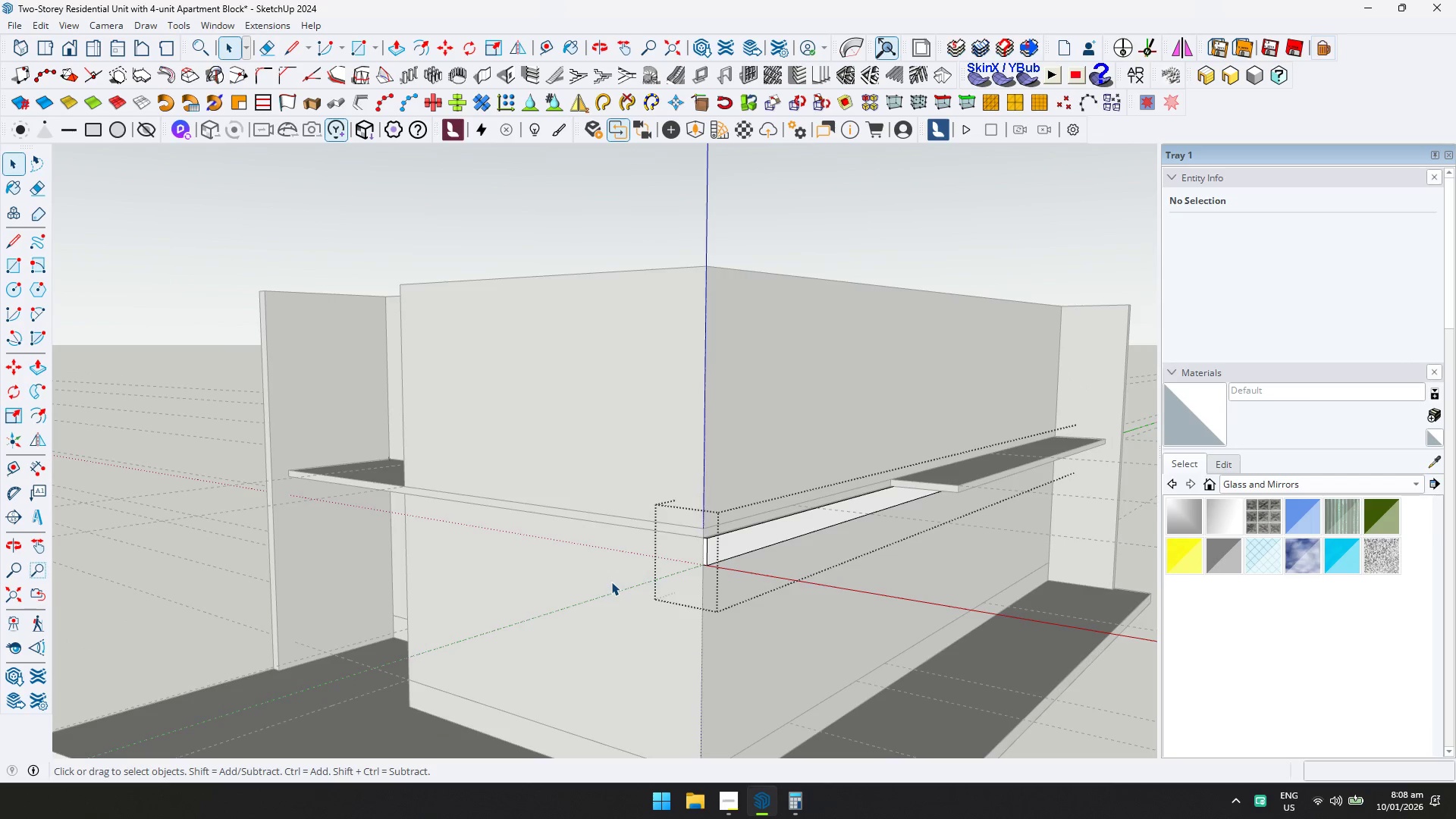 
scroll: coordinate [667, 576], scroll_direction: down, amount: 6.0
 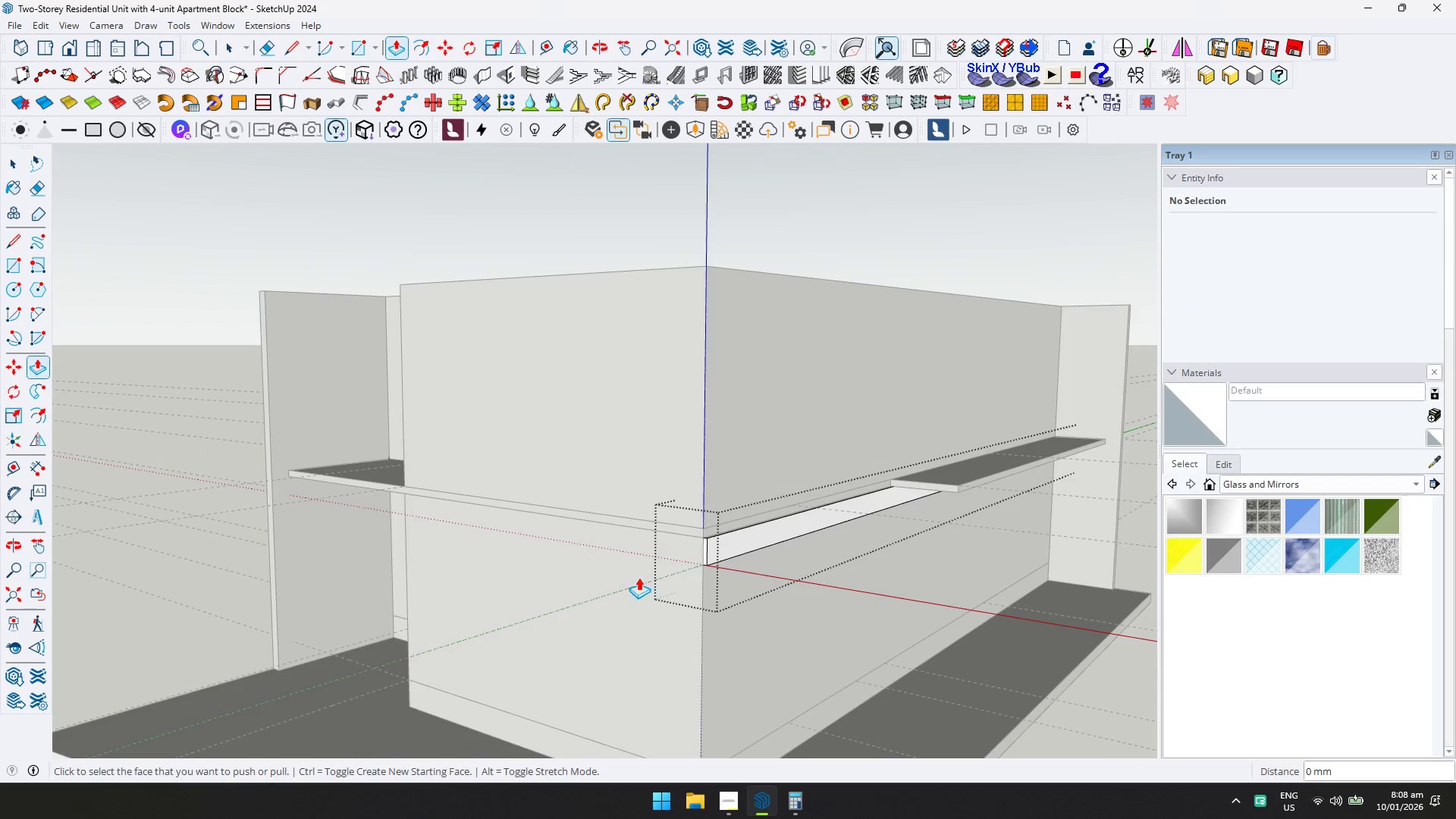 
key(P)
 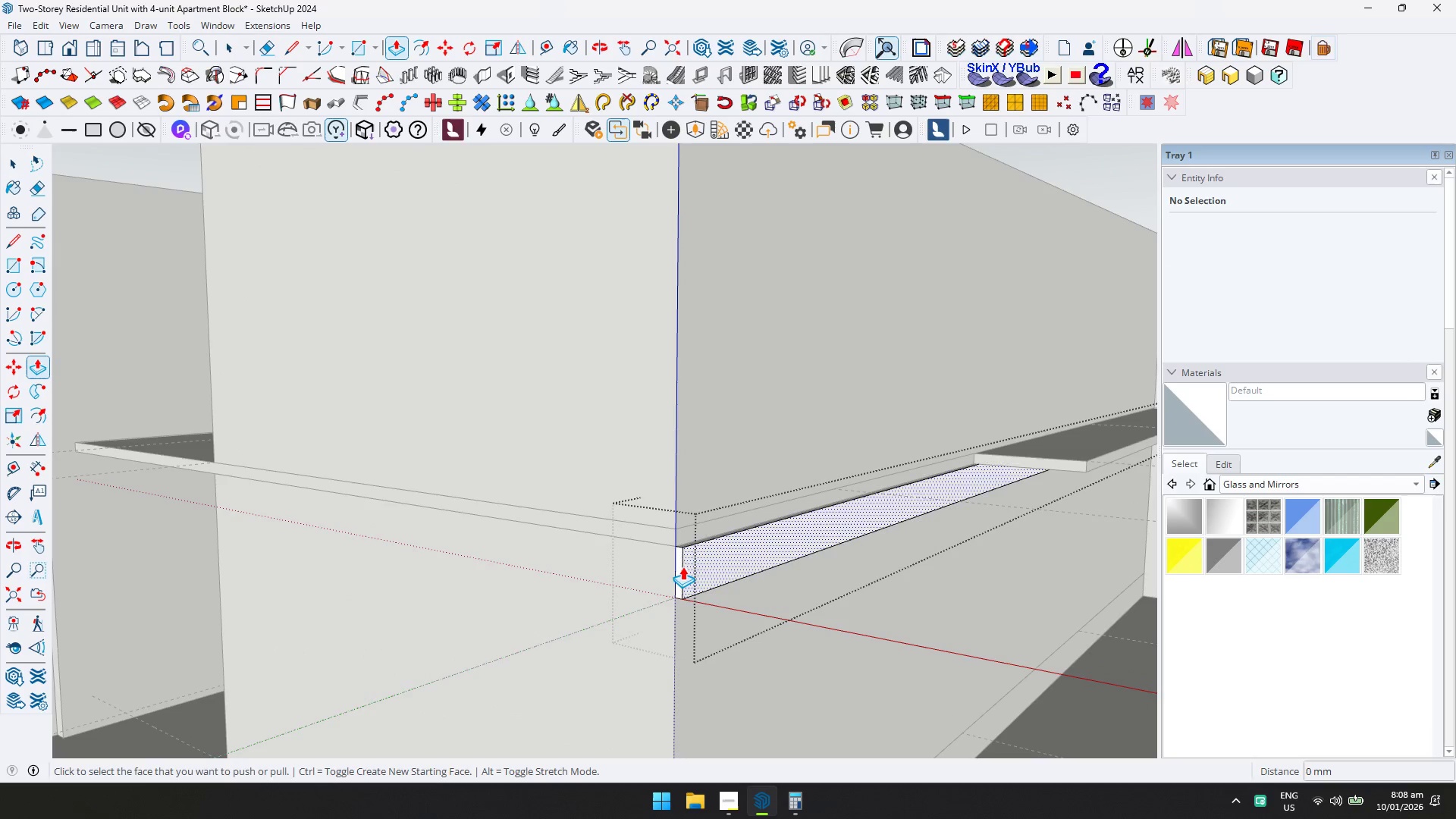 
scroll: coordinate [682, 566], scroll_direction: up, amount: 6.0
 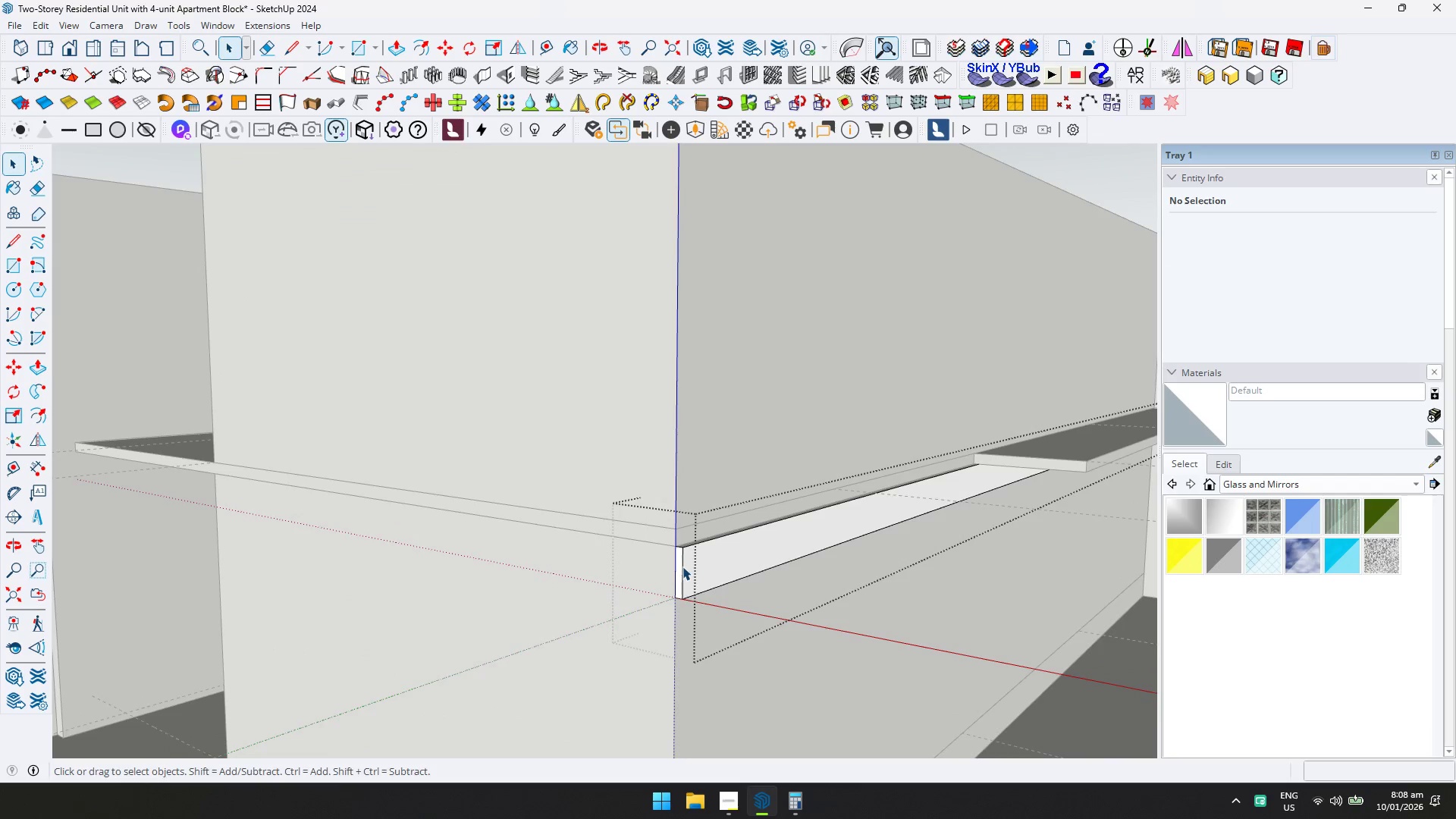 
left_click([679, 566])
 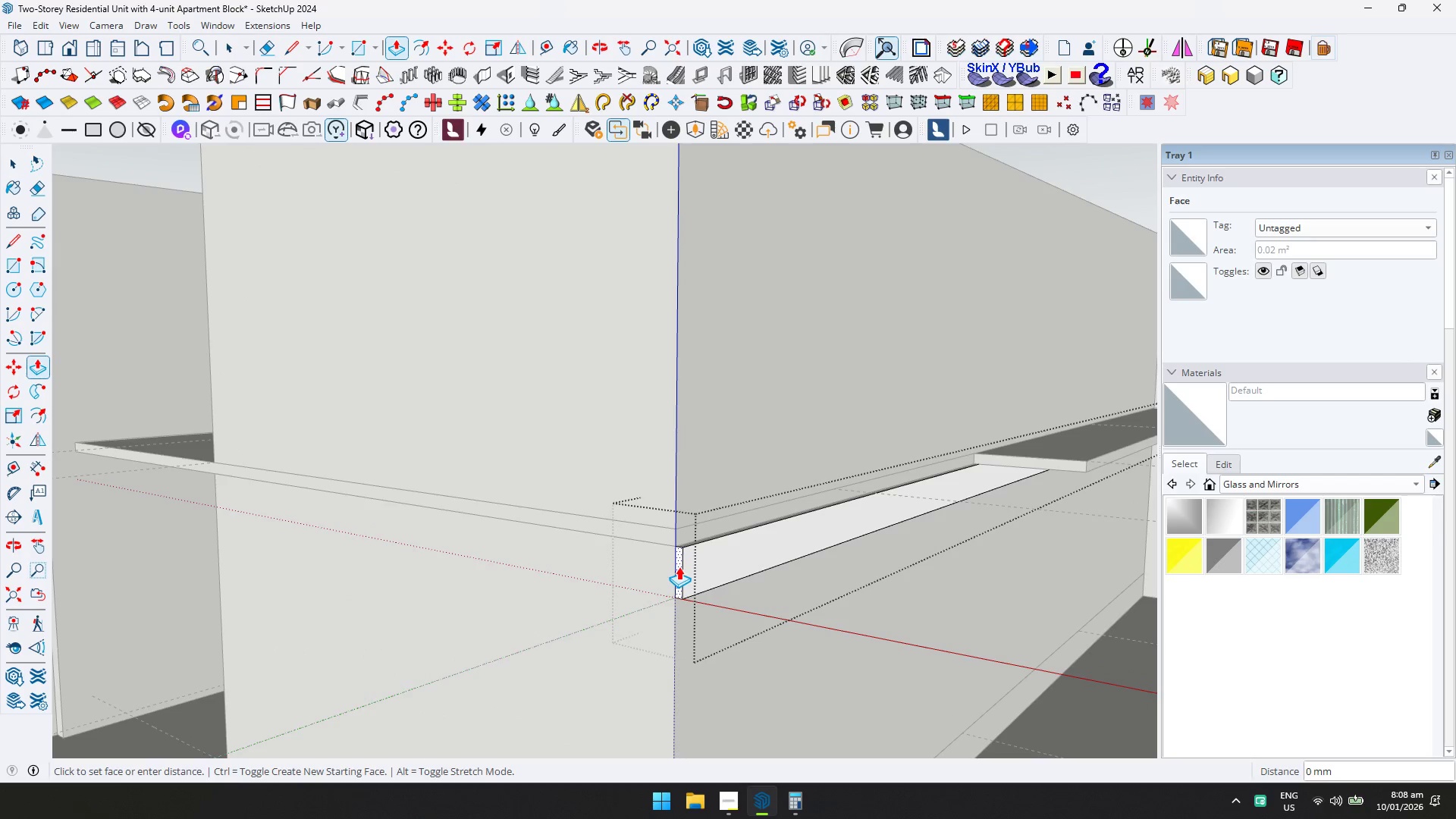 
key(Control+ControlLeft)
 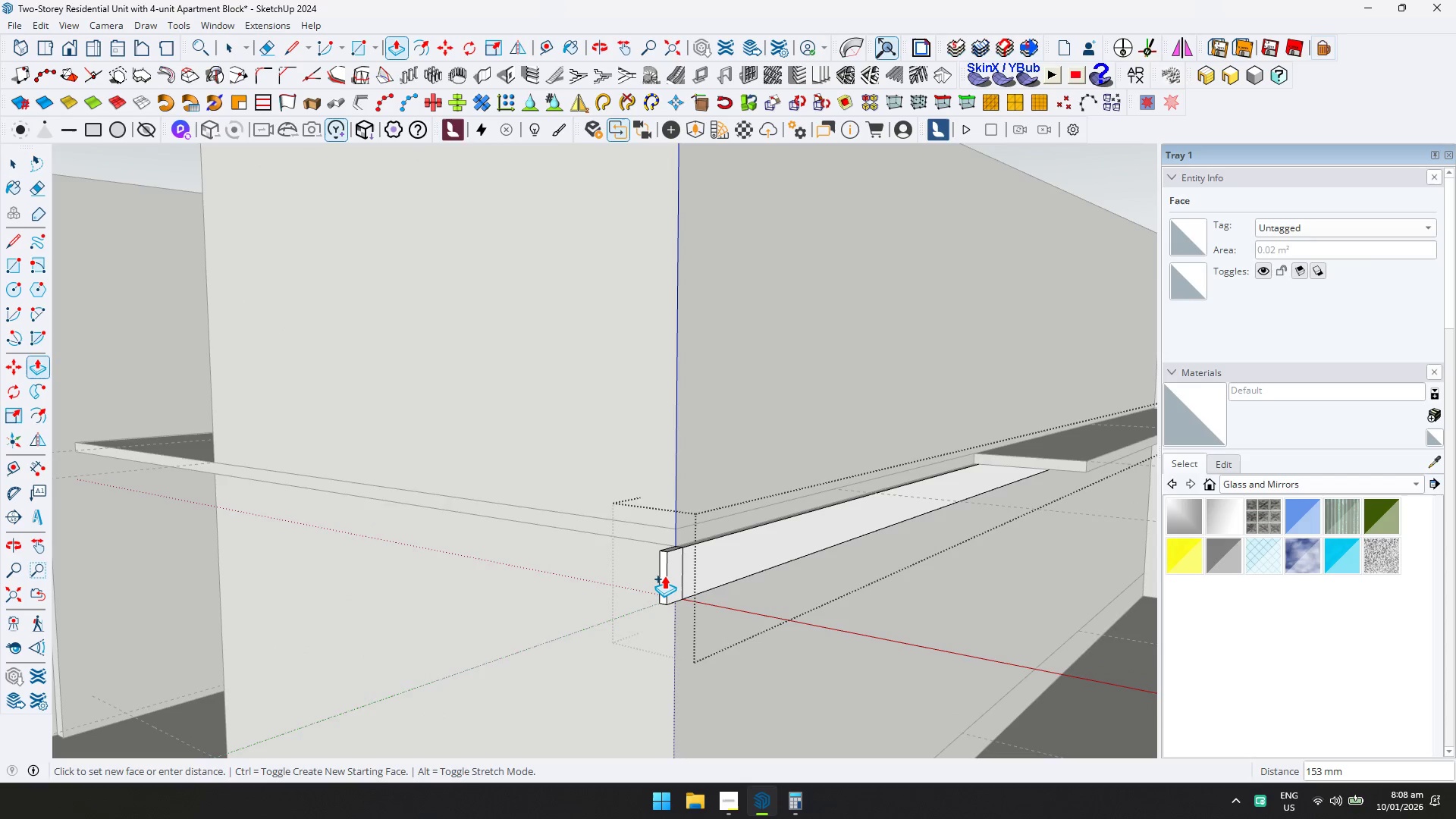 
type(300)
 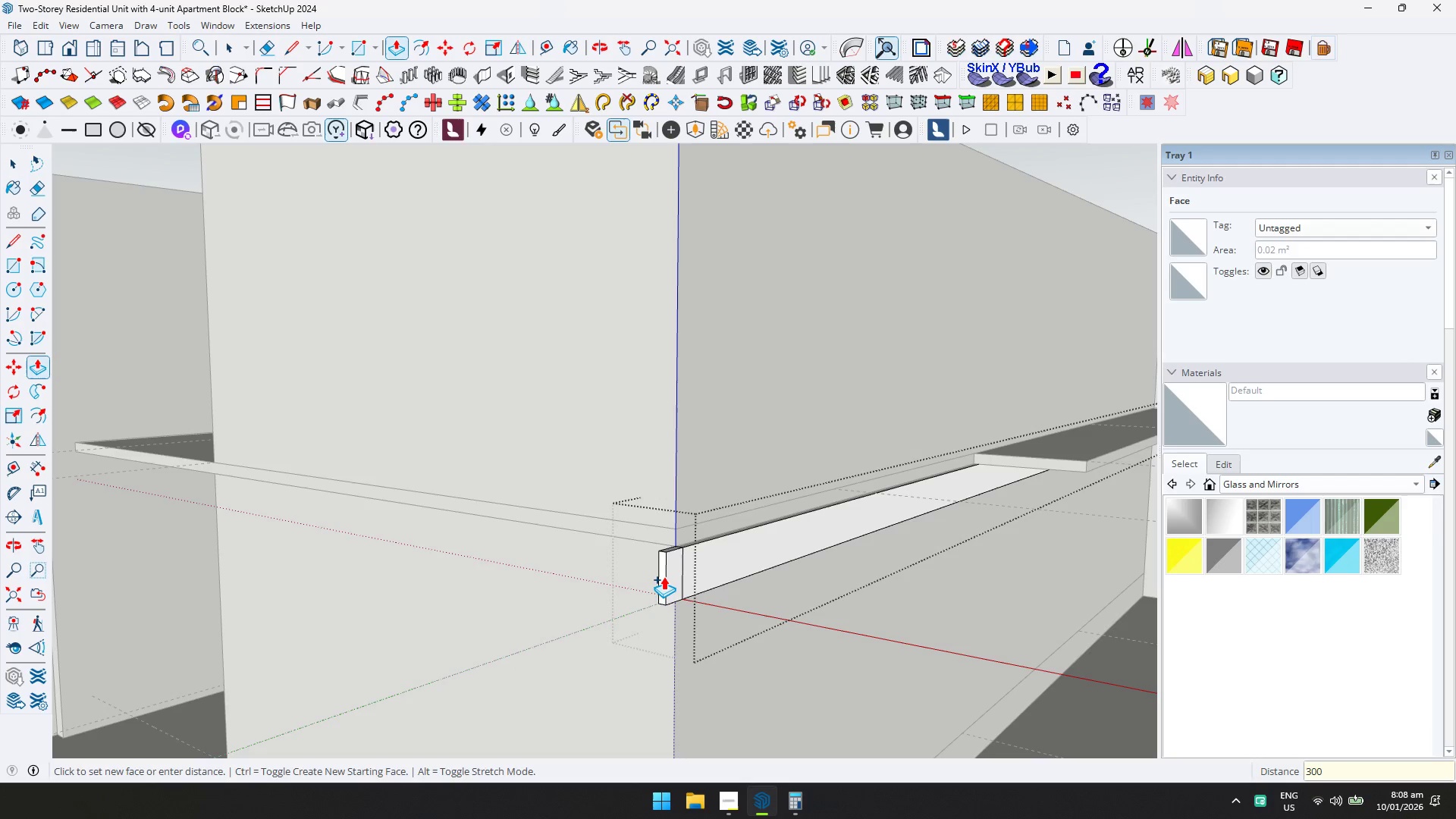 
key(Enter)
 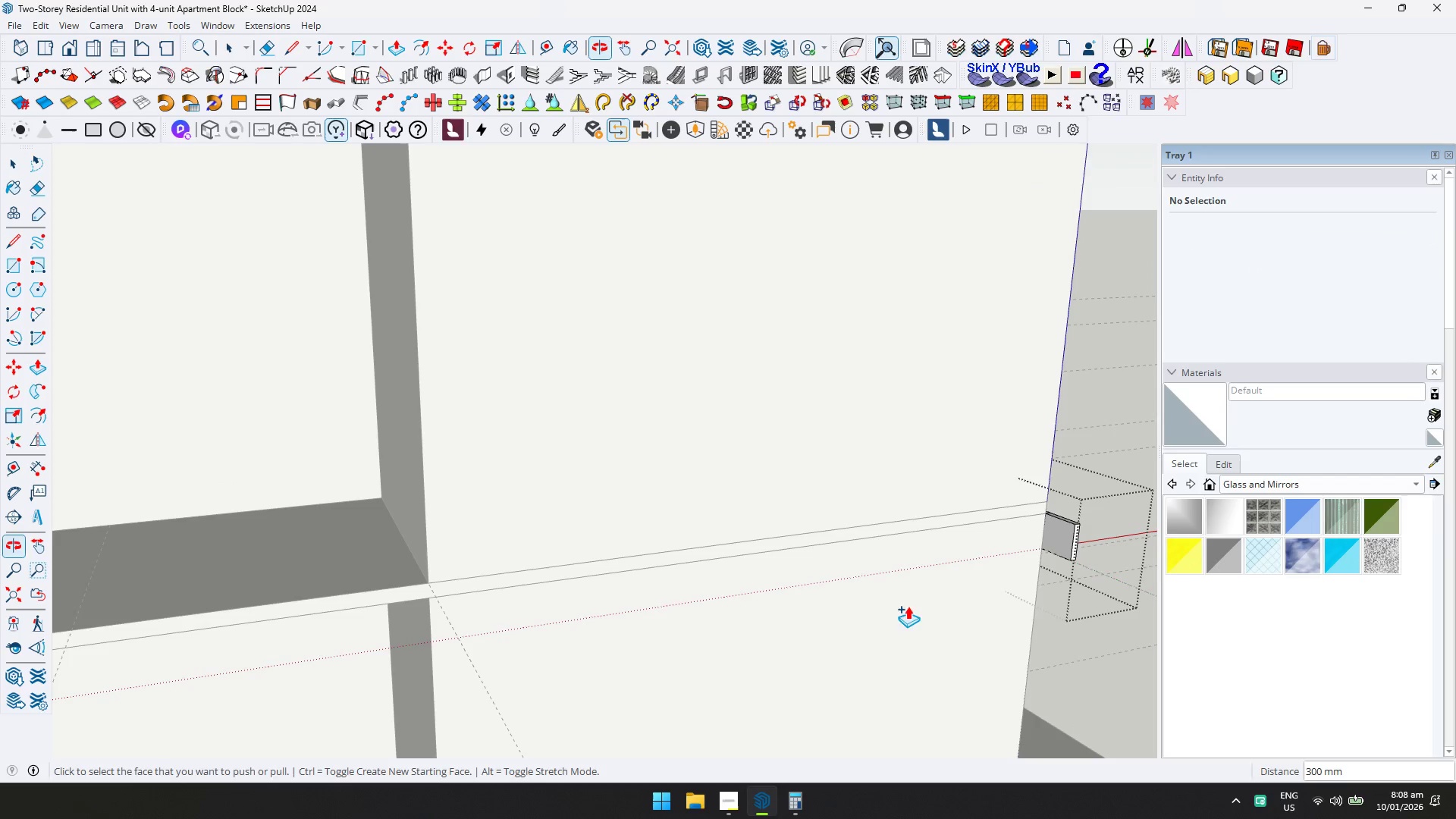 
key(Control+ControlLeft)
 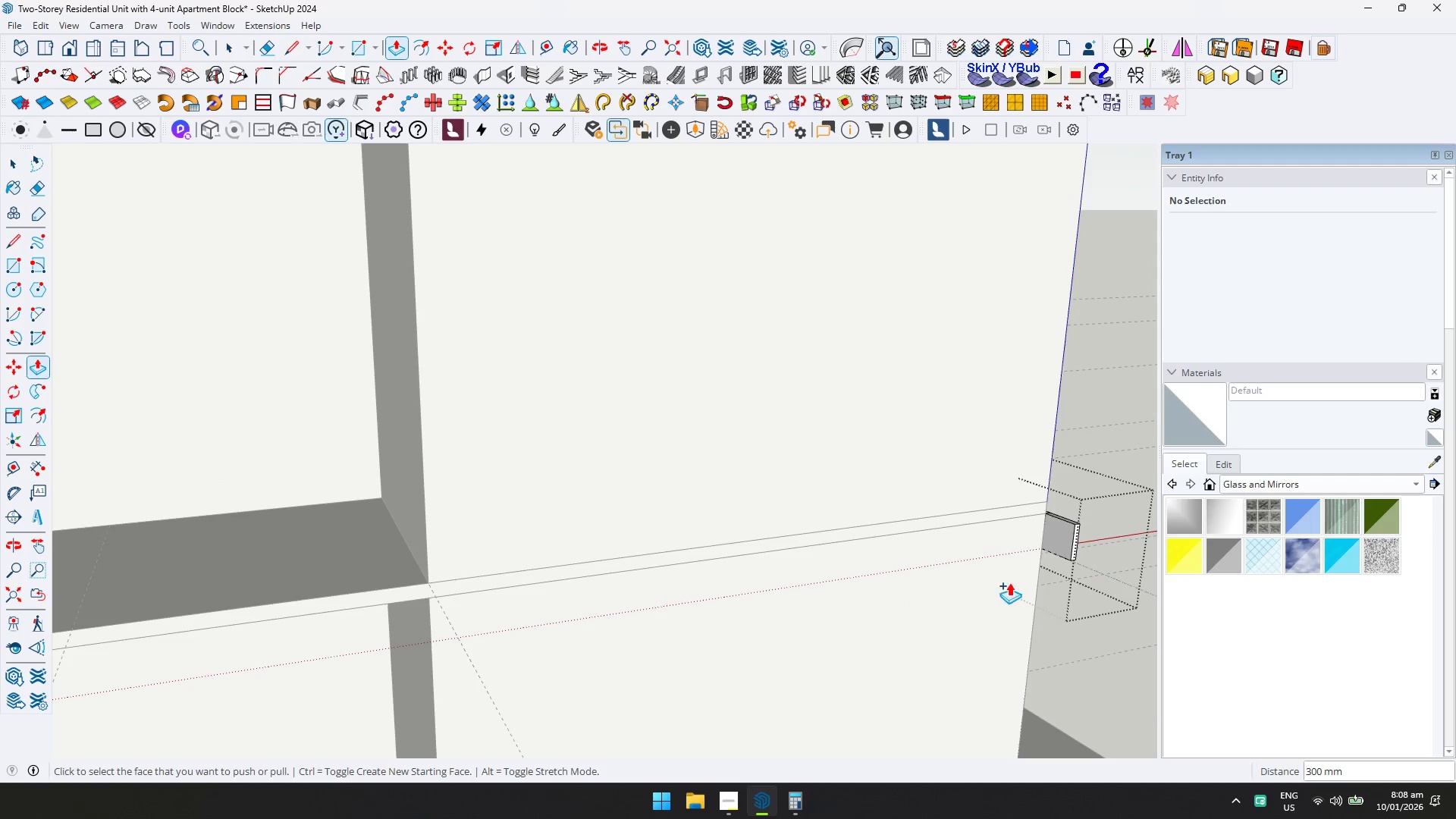 
key(Control+Z)
 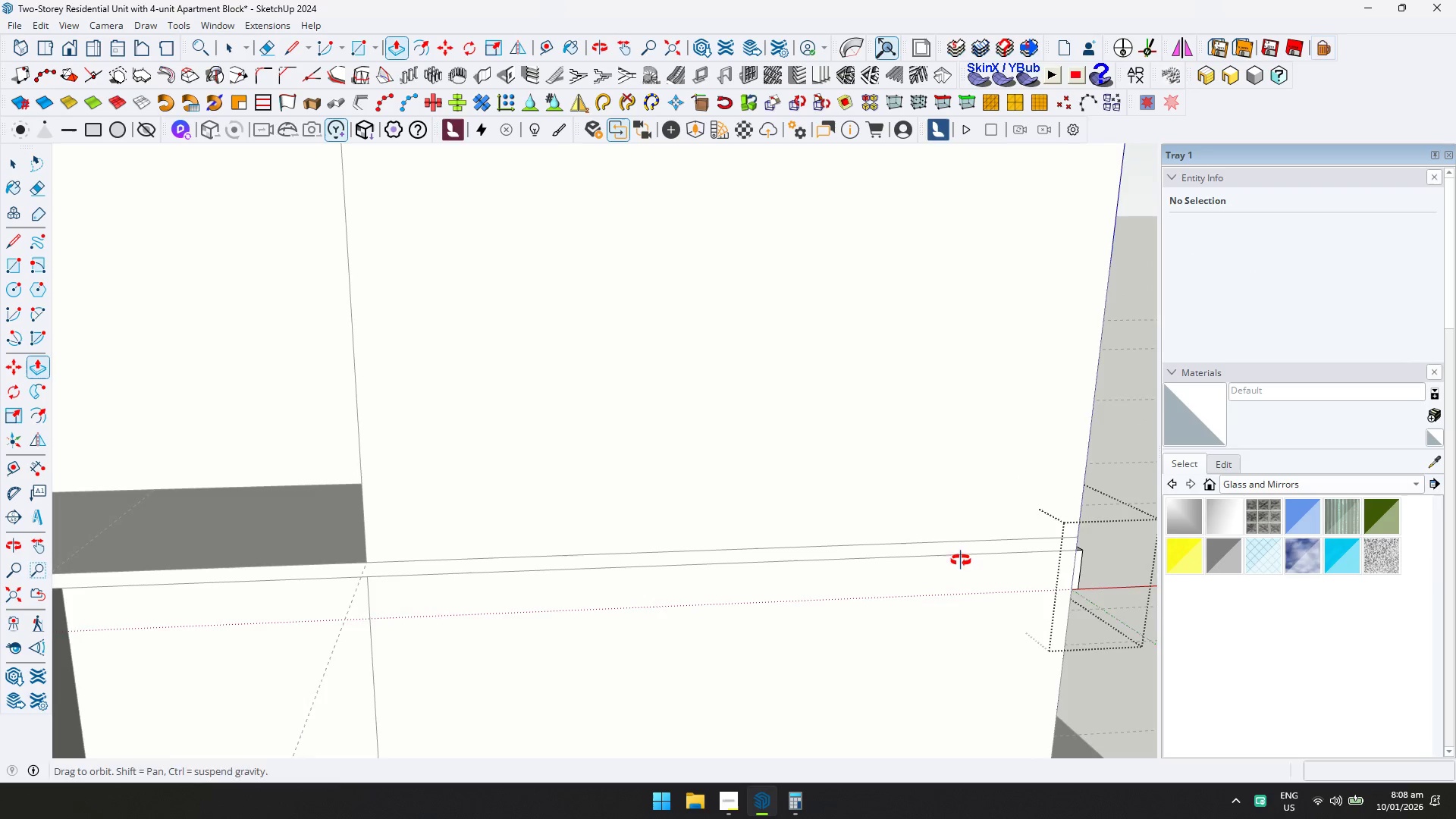 
scroll: coordinate [1056, 566], scroll_direction: up, amount: 1.0
 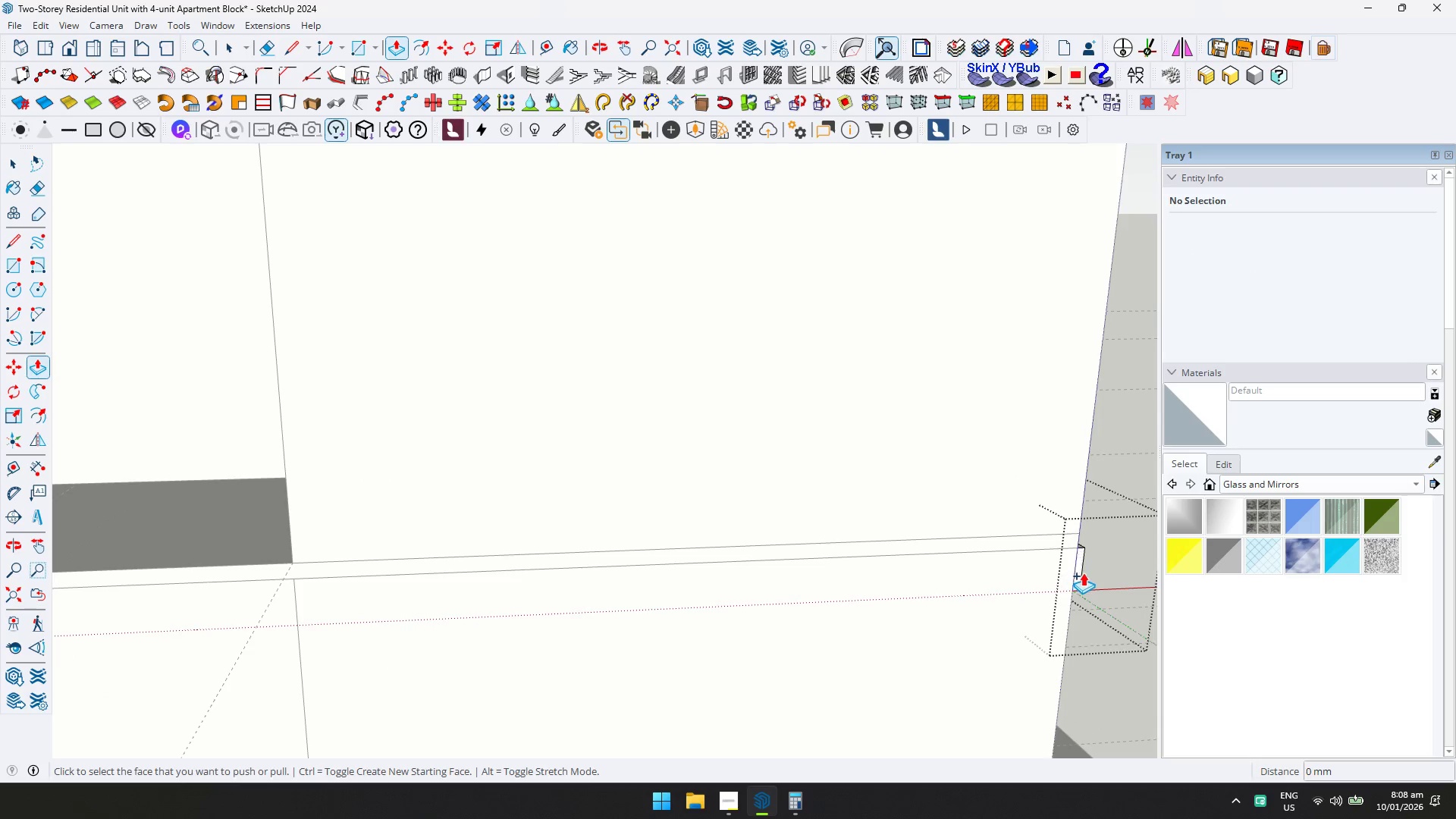 
left_click([1083, 573])
 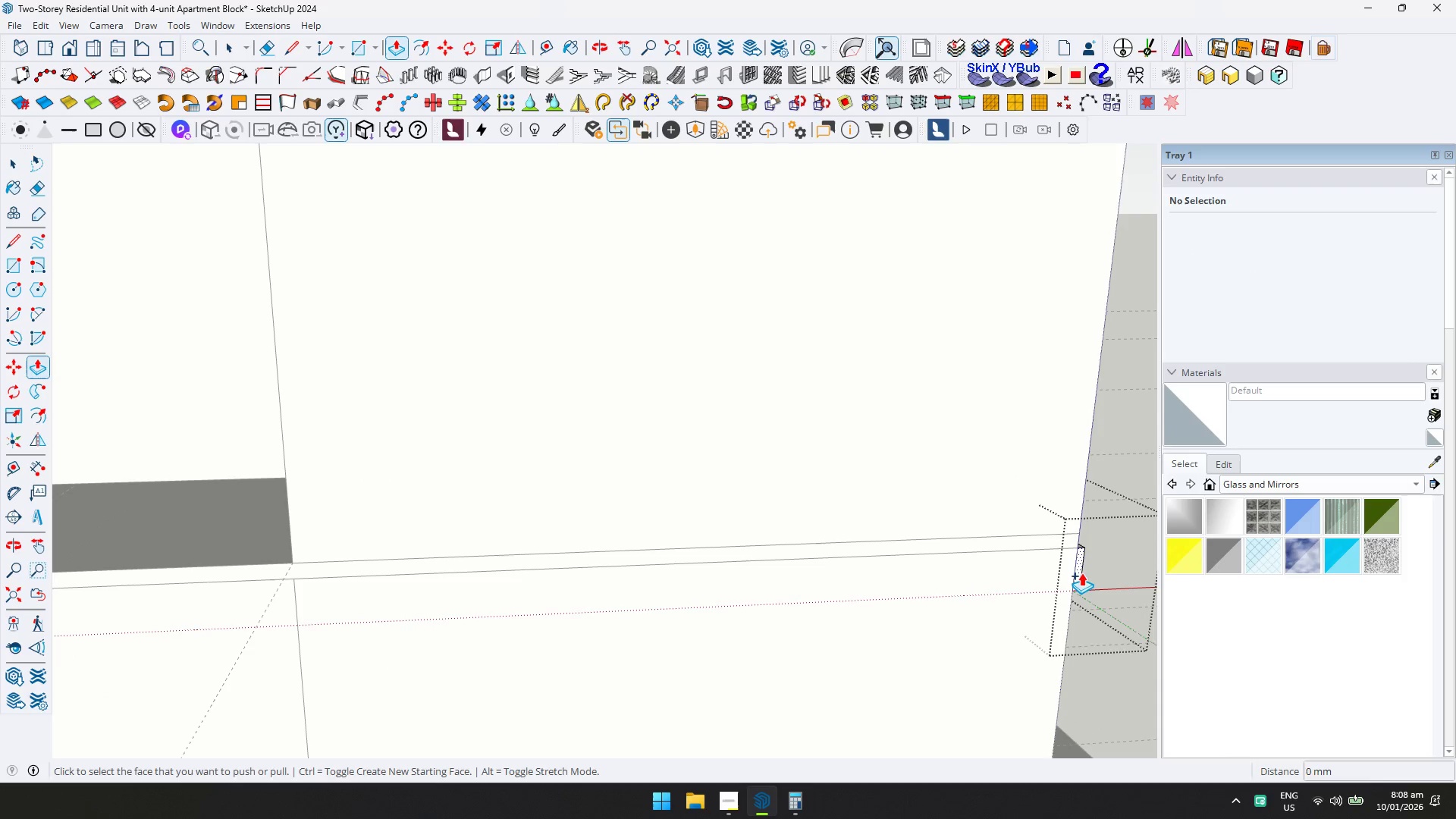 
left_click([1081, 572])
 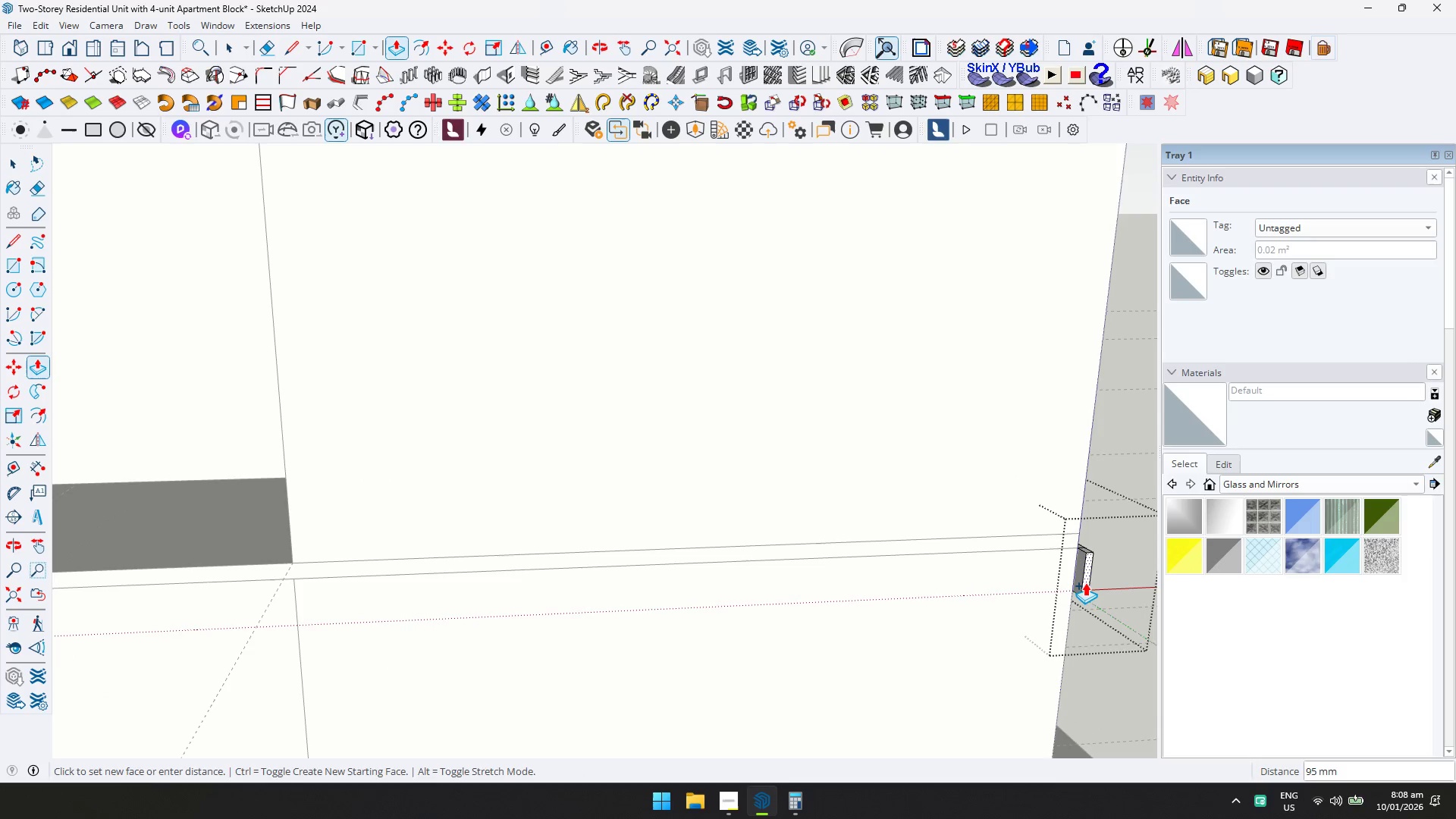 
type(50)
 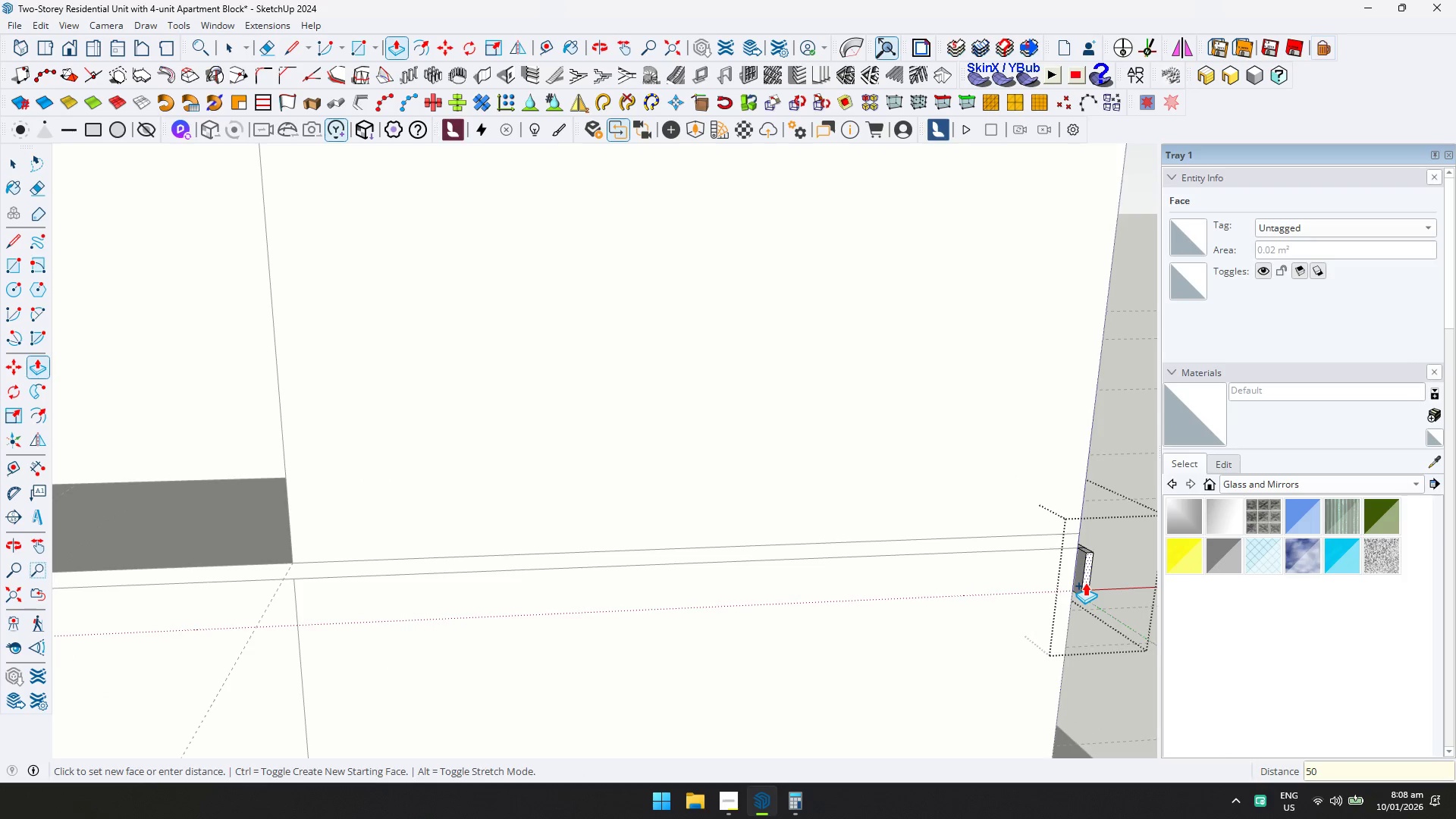 
key(Enter)
 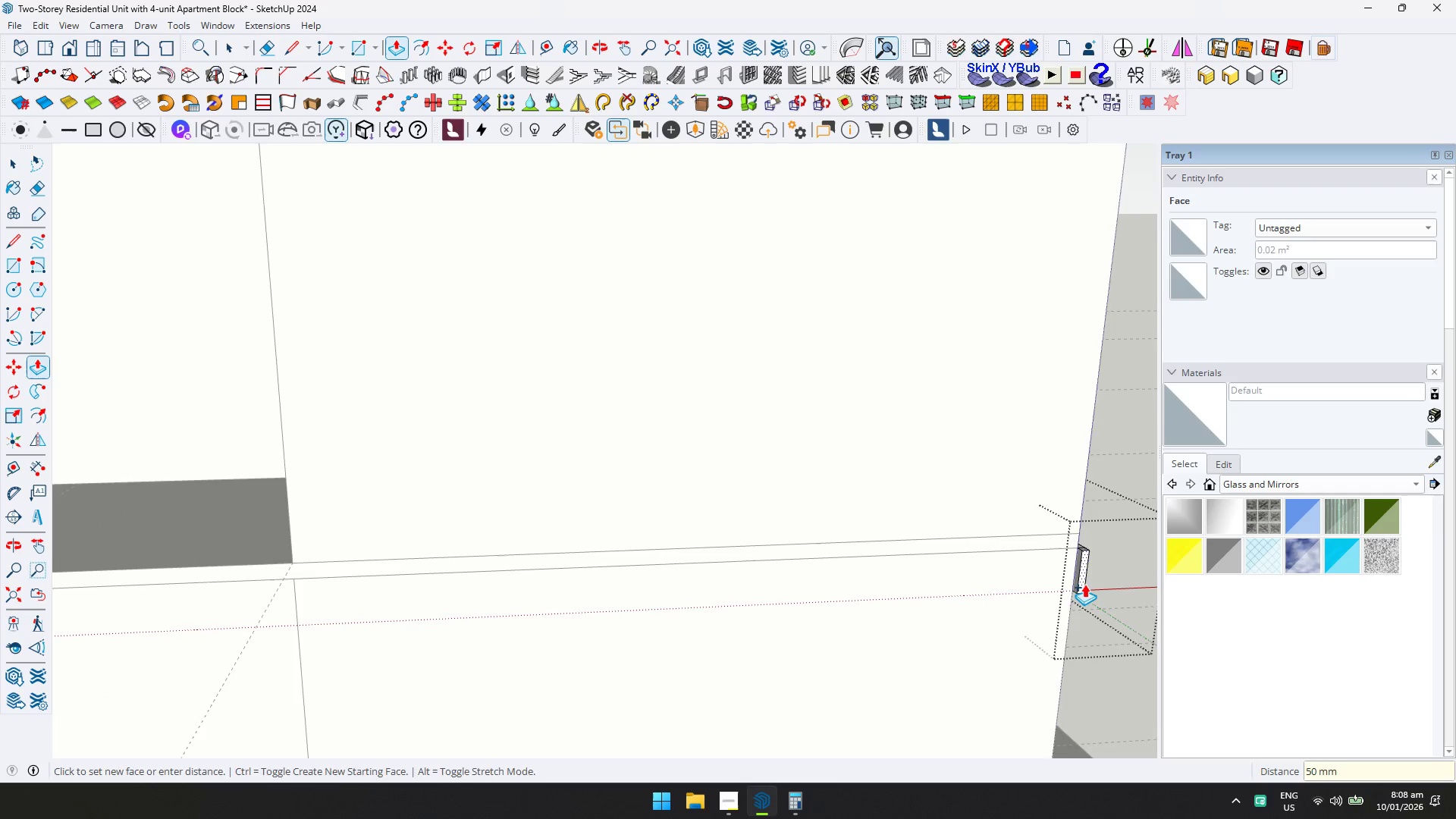 
key(Control+ControlLeft)
 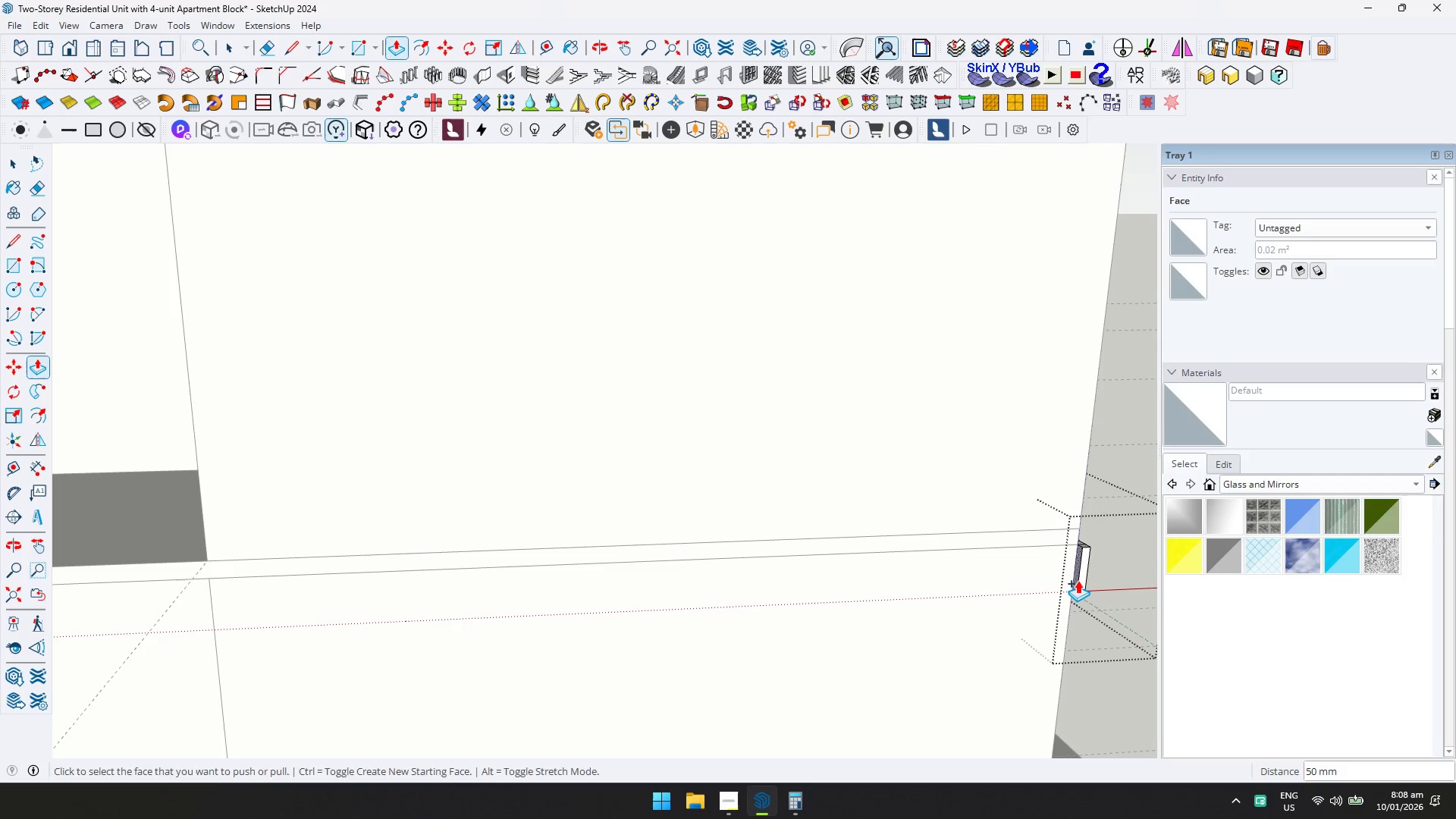 
left_click([1078, 580])
 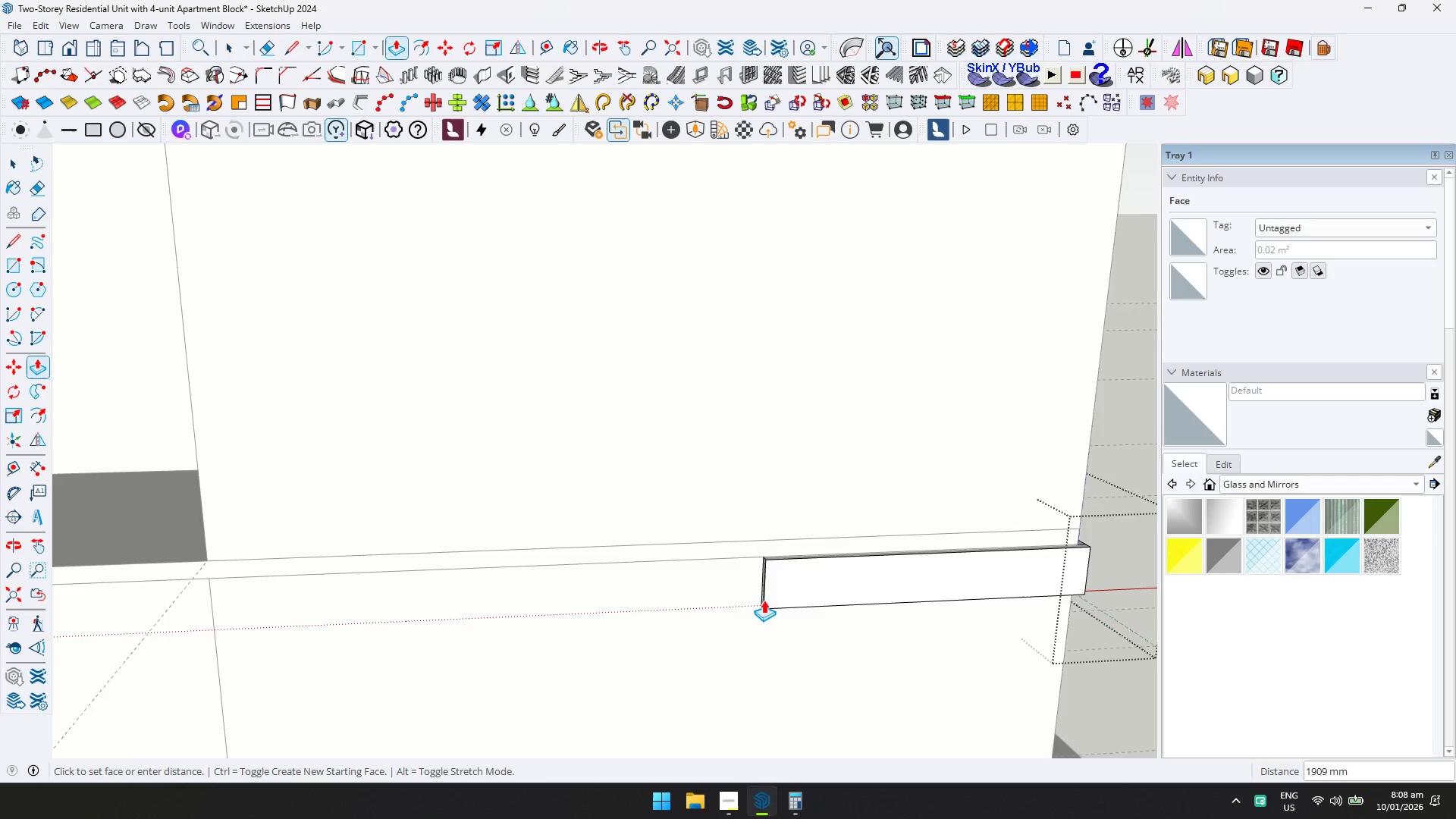 
scroll: coordinate [1078, 582], scroll_direction: up, amount: 1.0
 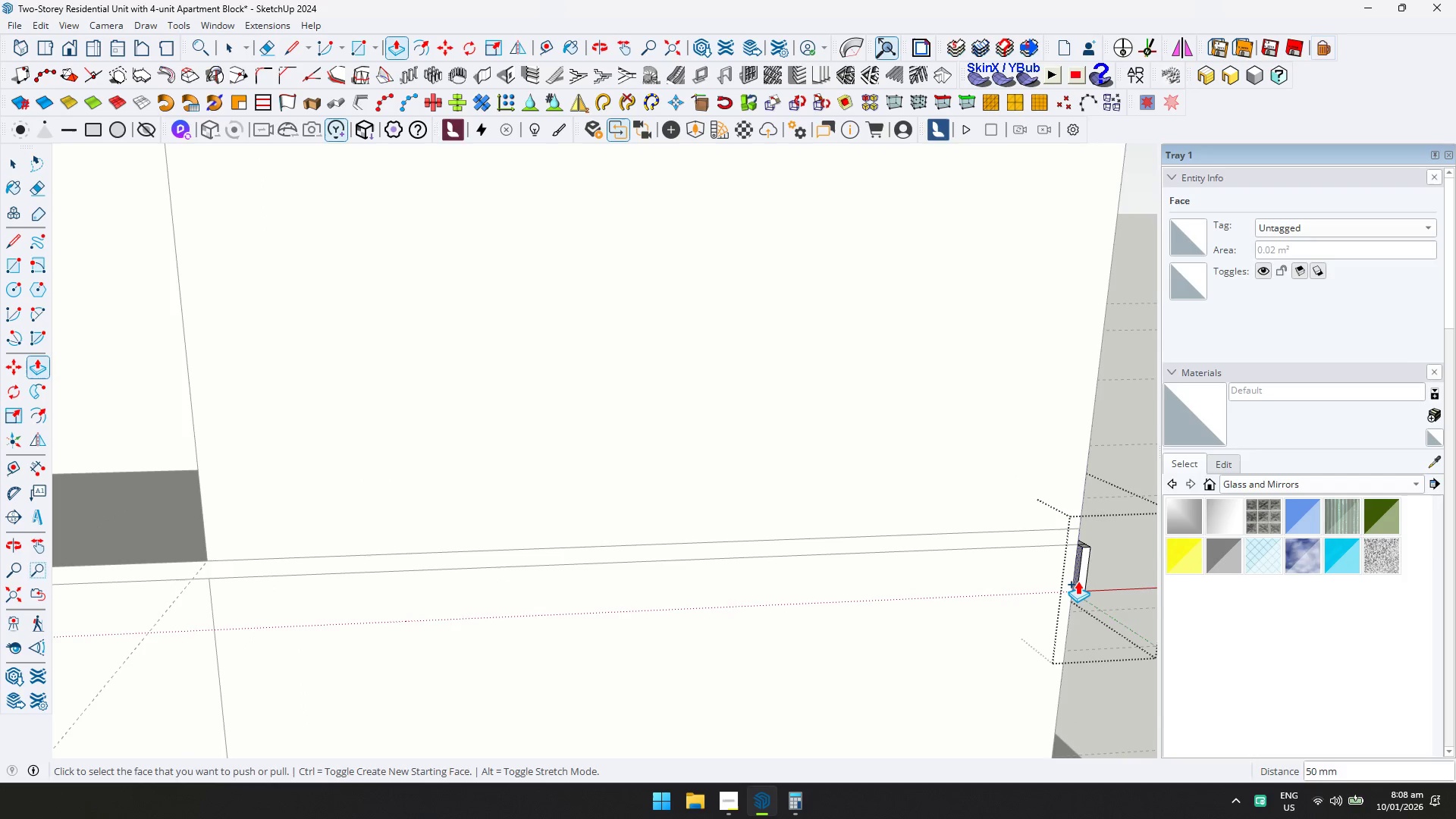 
key(Shift+ShiftLeft)
 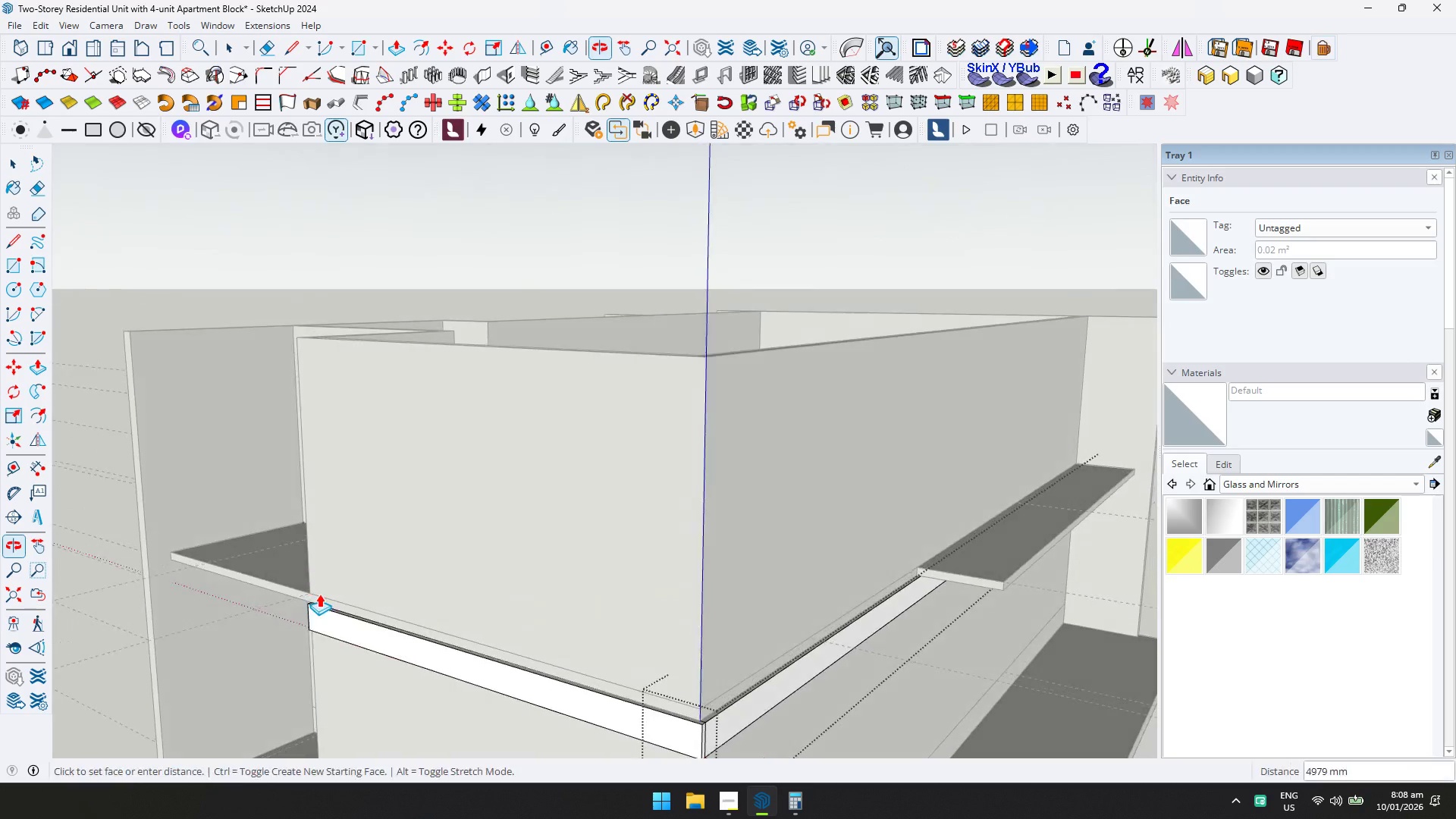 
scroll: coordinate [503, 565], scroll_direction: down, amount: 5.0
 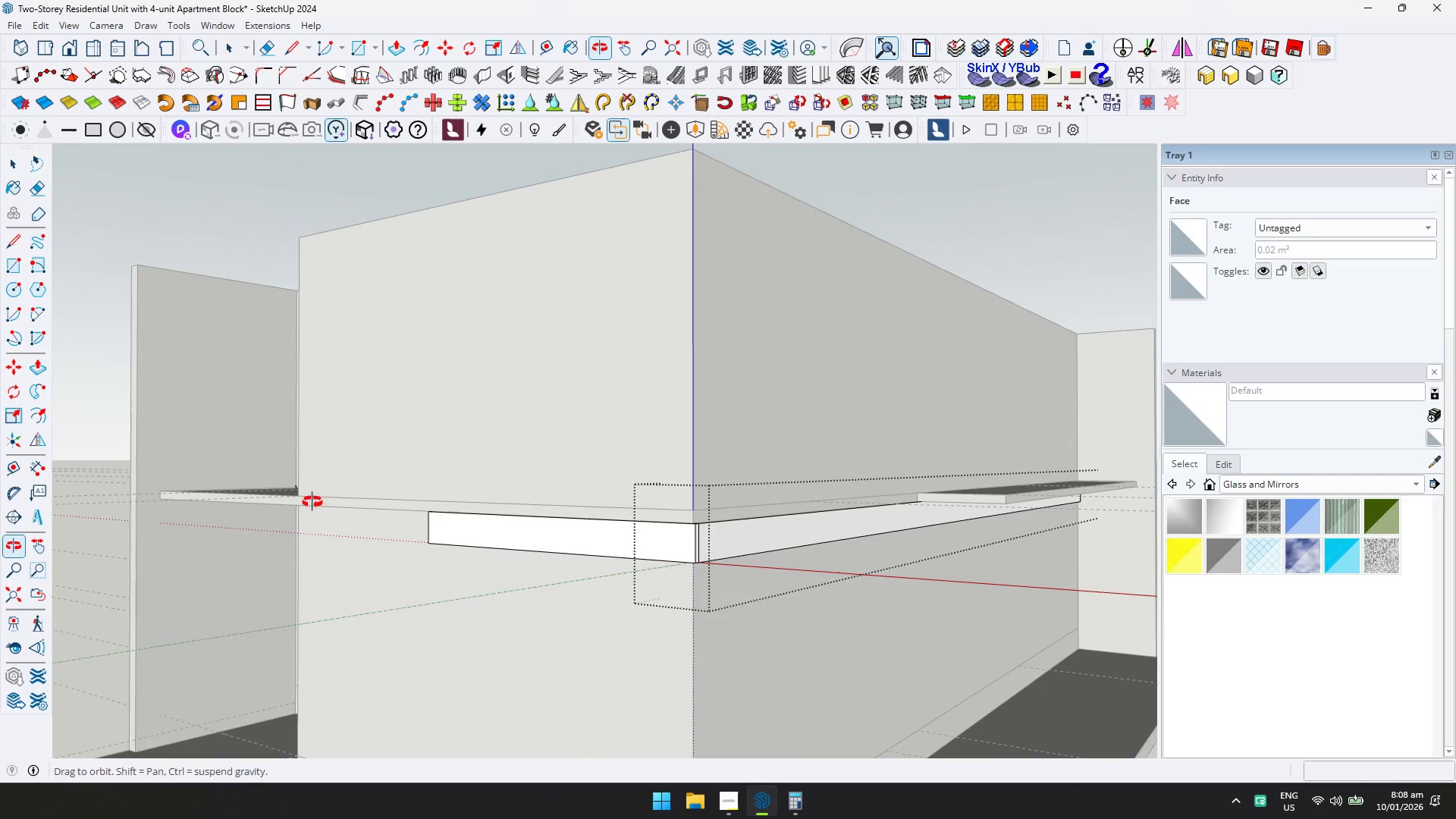 
key(Shift+ShiftLeft)
 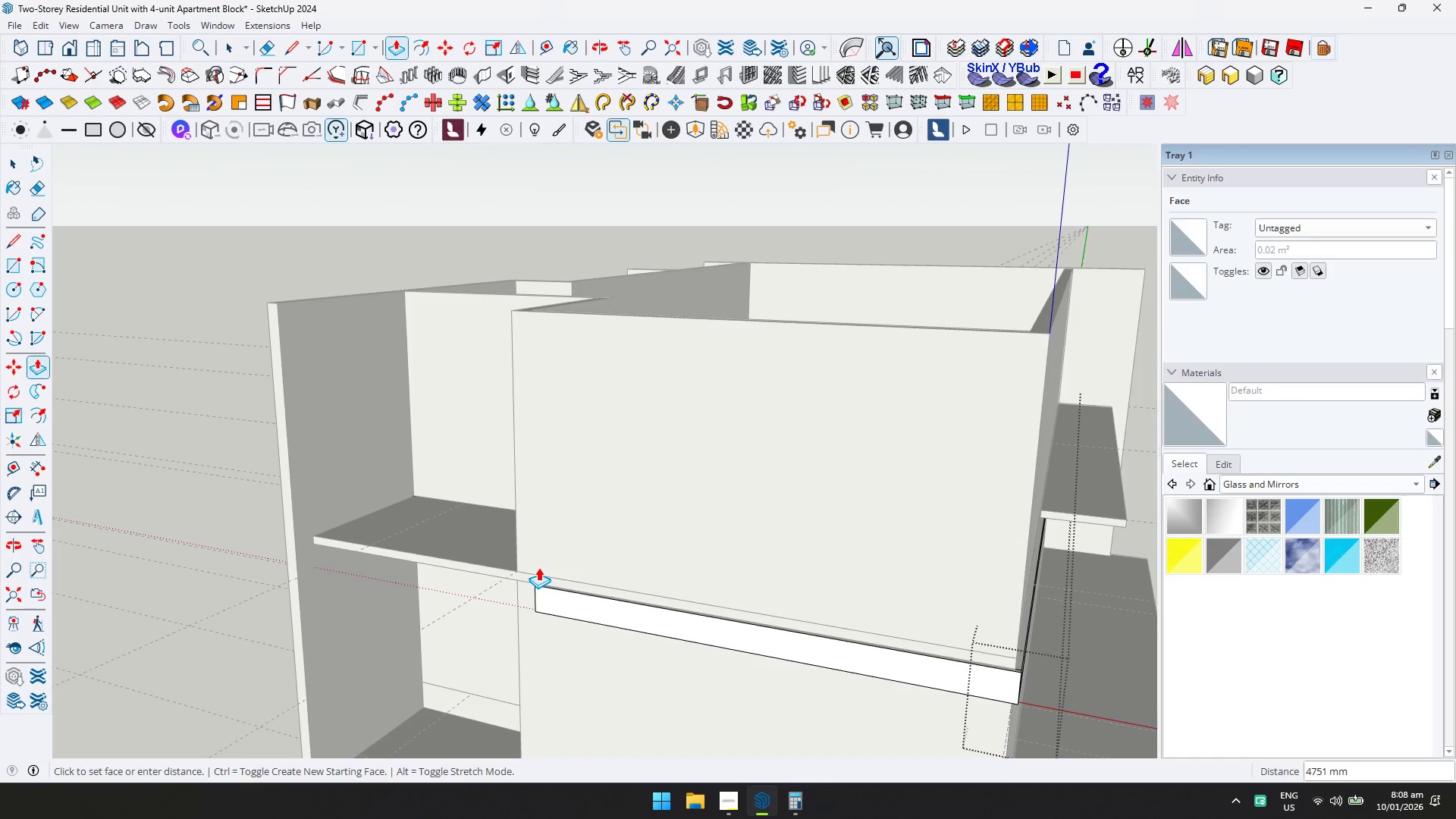 
scroll: coordinate [616, 610], scroll_direction: down, amount: 2.0
 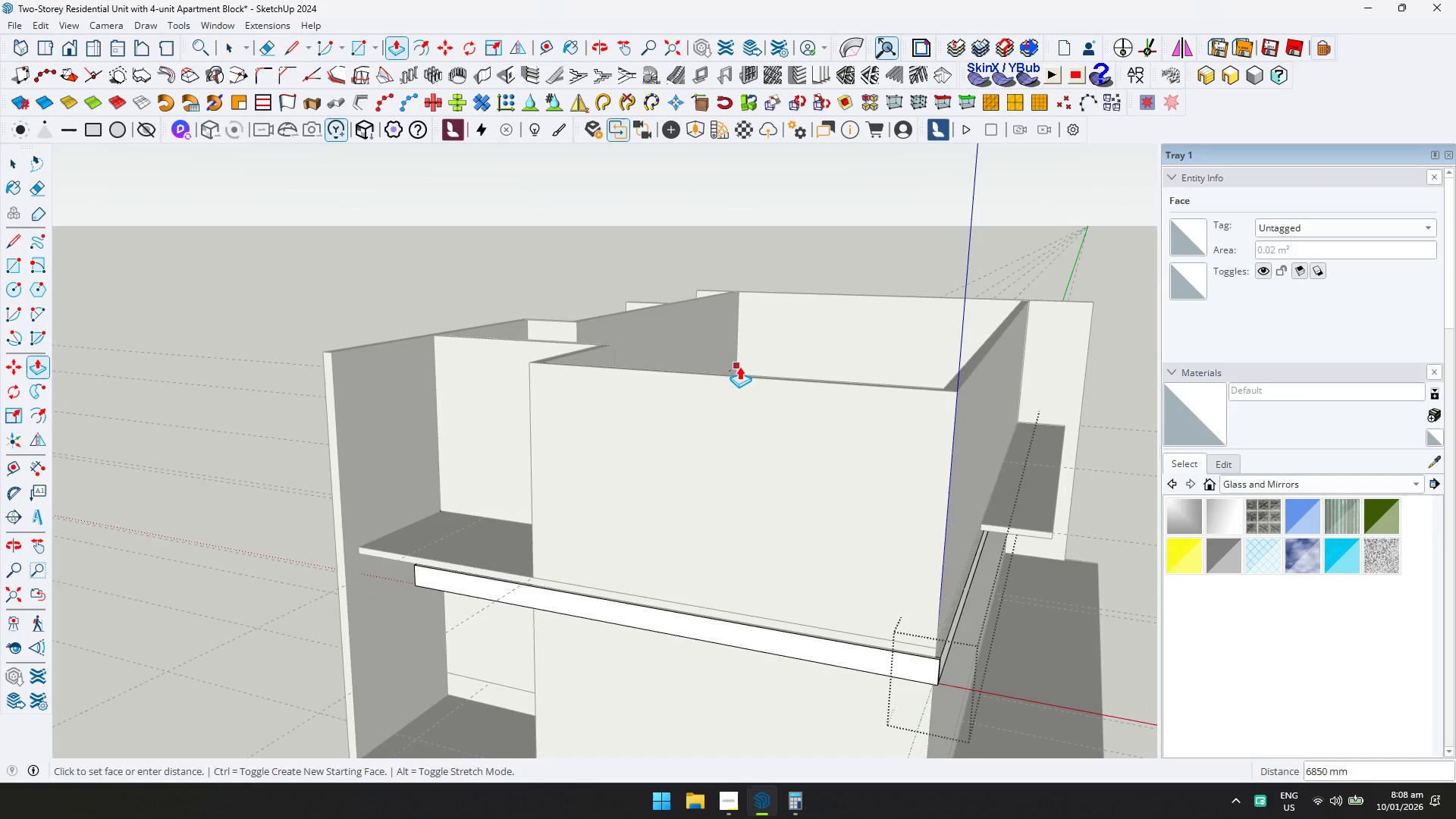 
left_click([729, 374])
 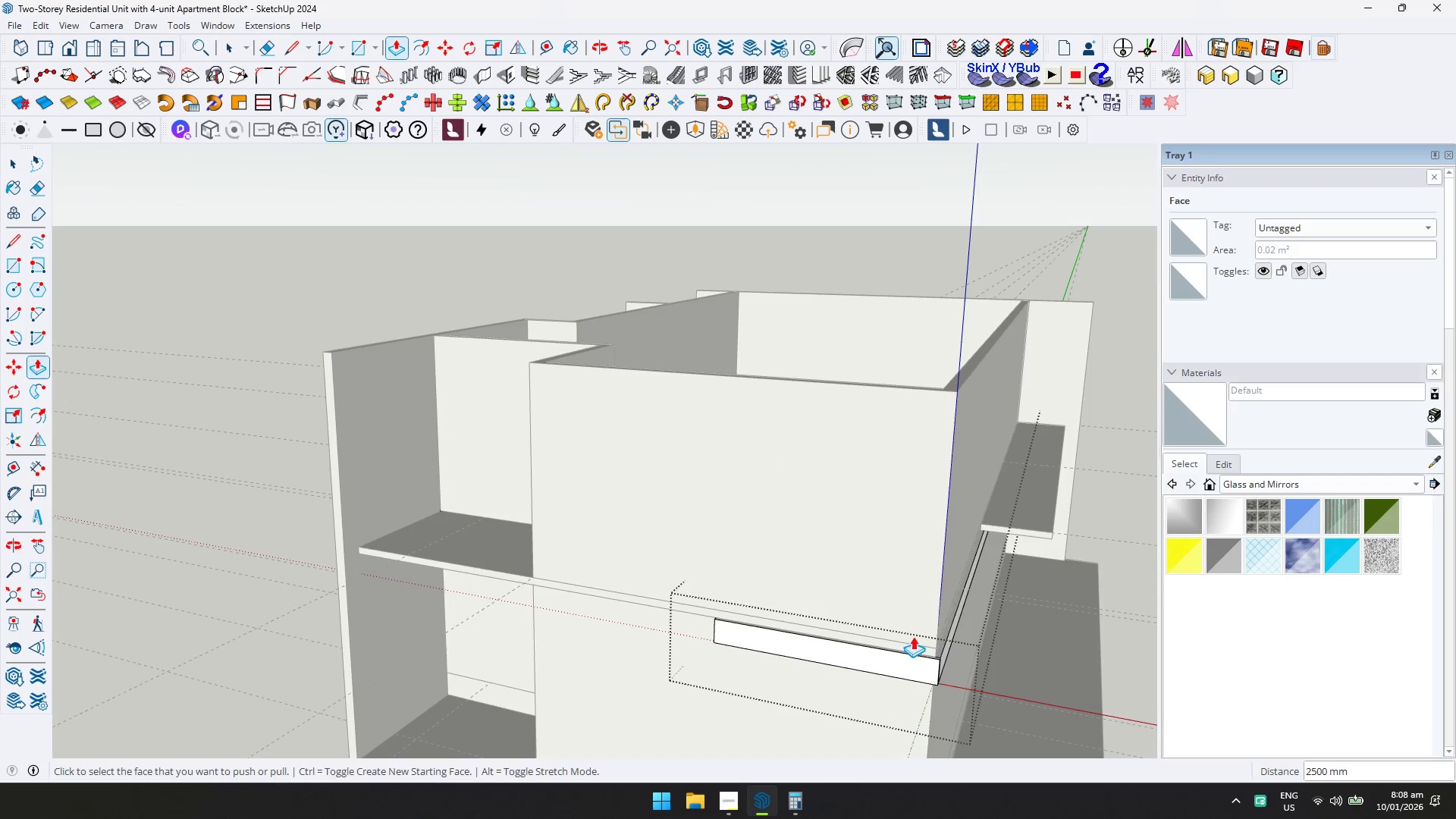 
key(Shift+ShiftLeft)
 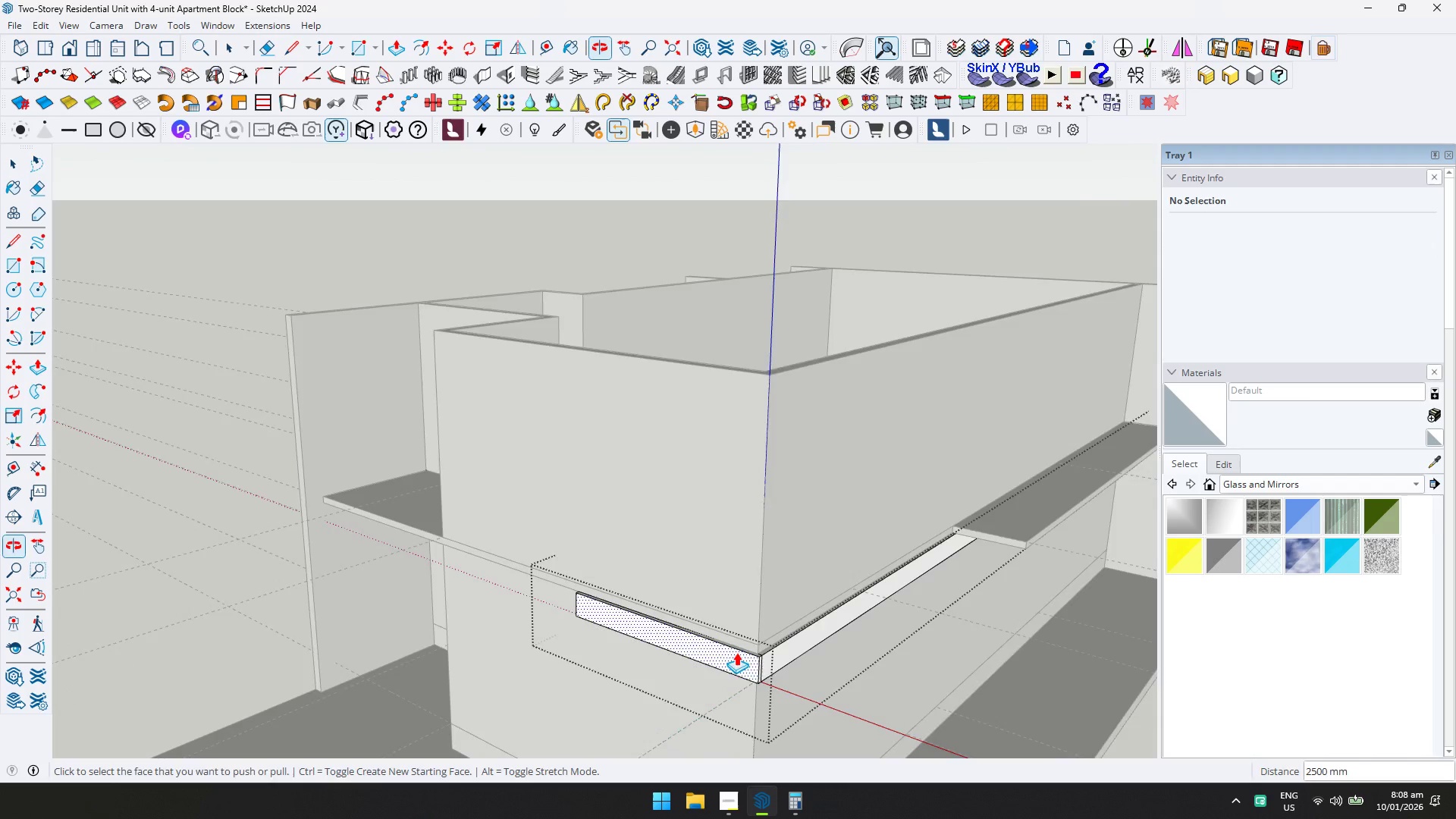 
key(E)
 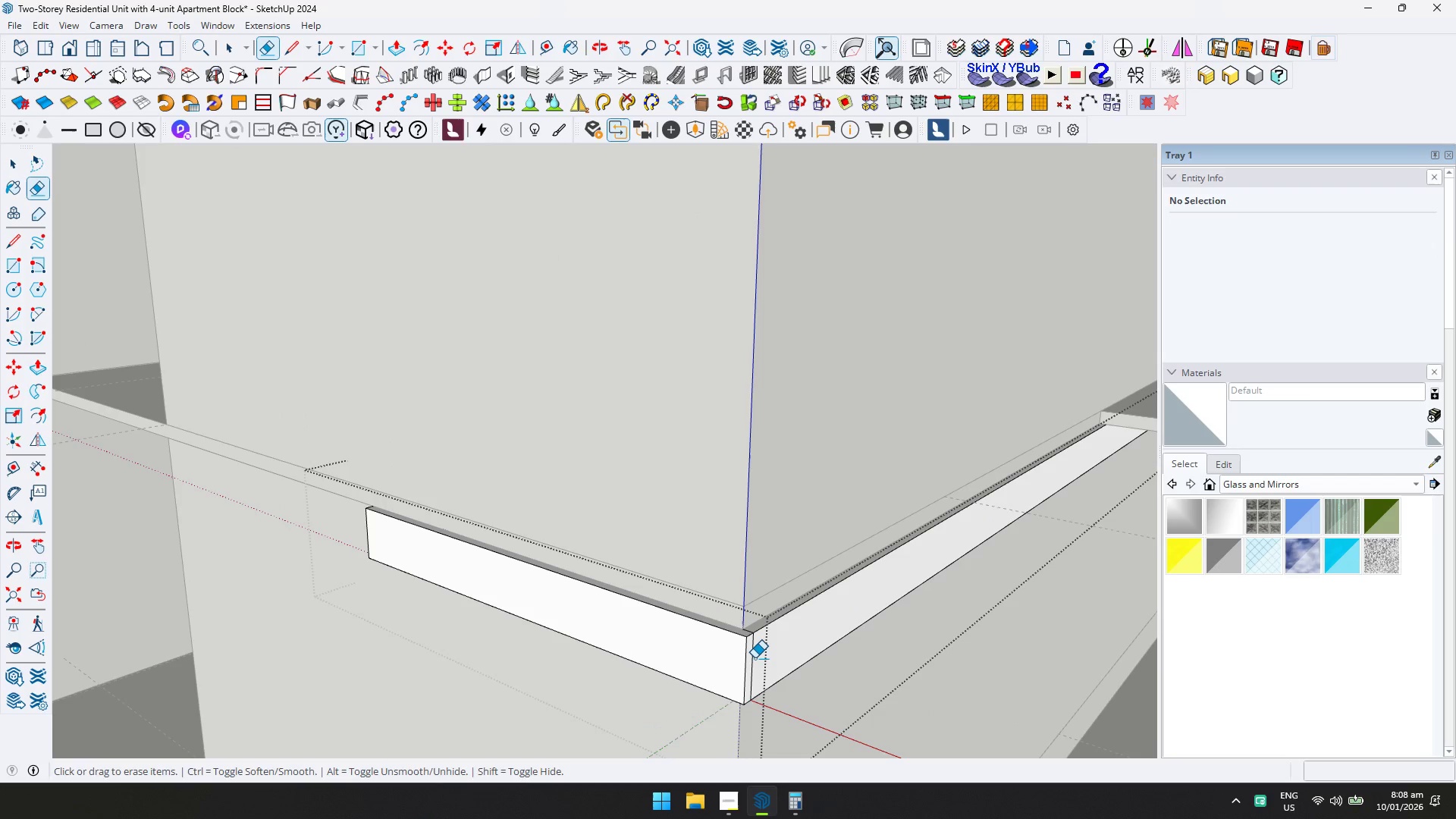 
left_click([754, 658])
 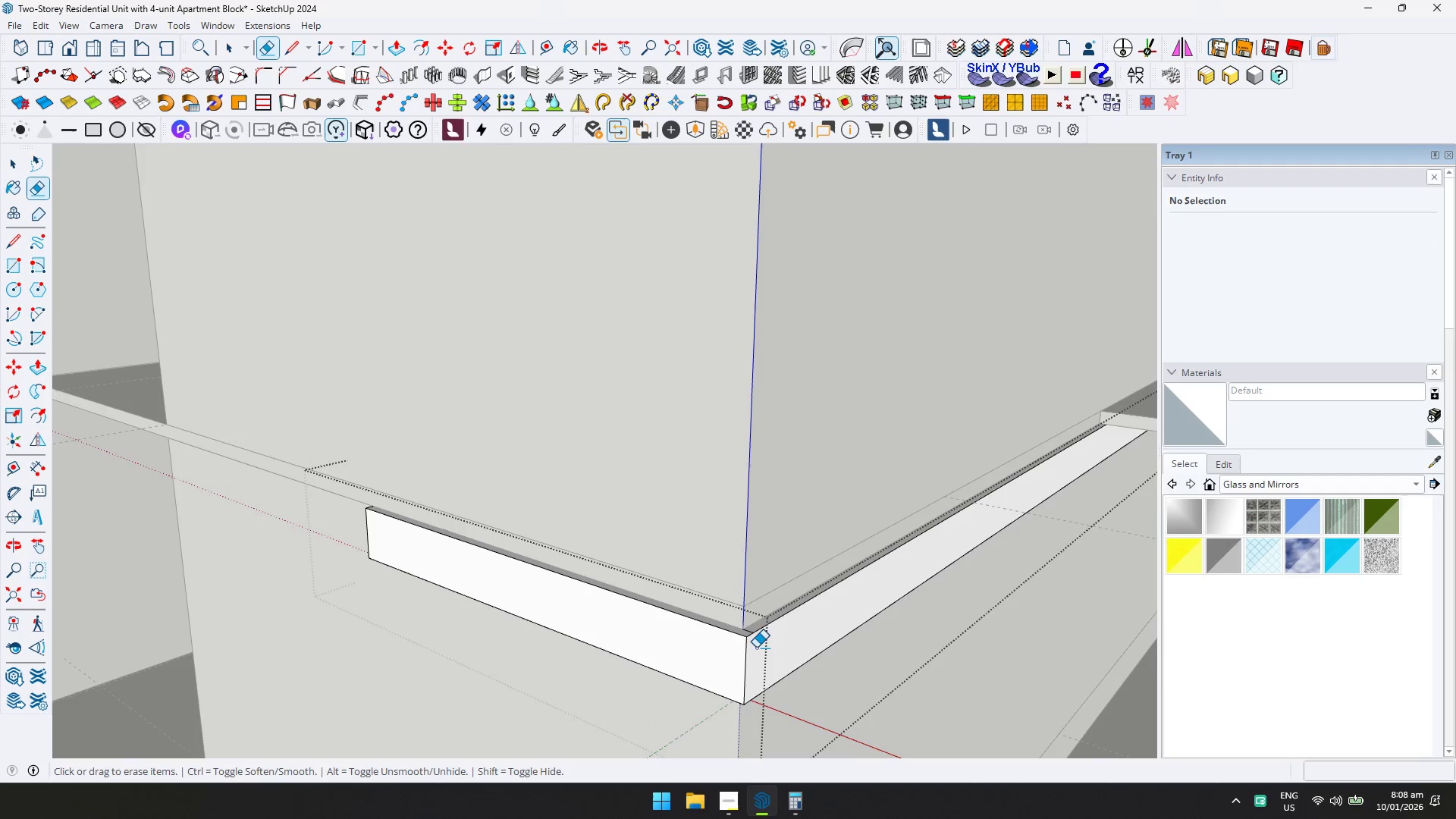 
scroll: coordinate [758, 661], scroll_direction: up, amount: 9.0
 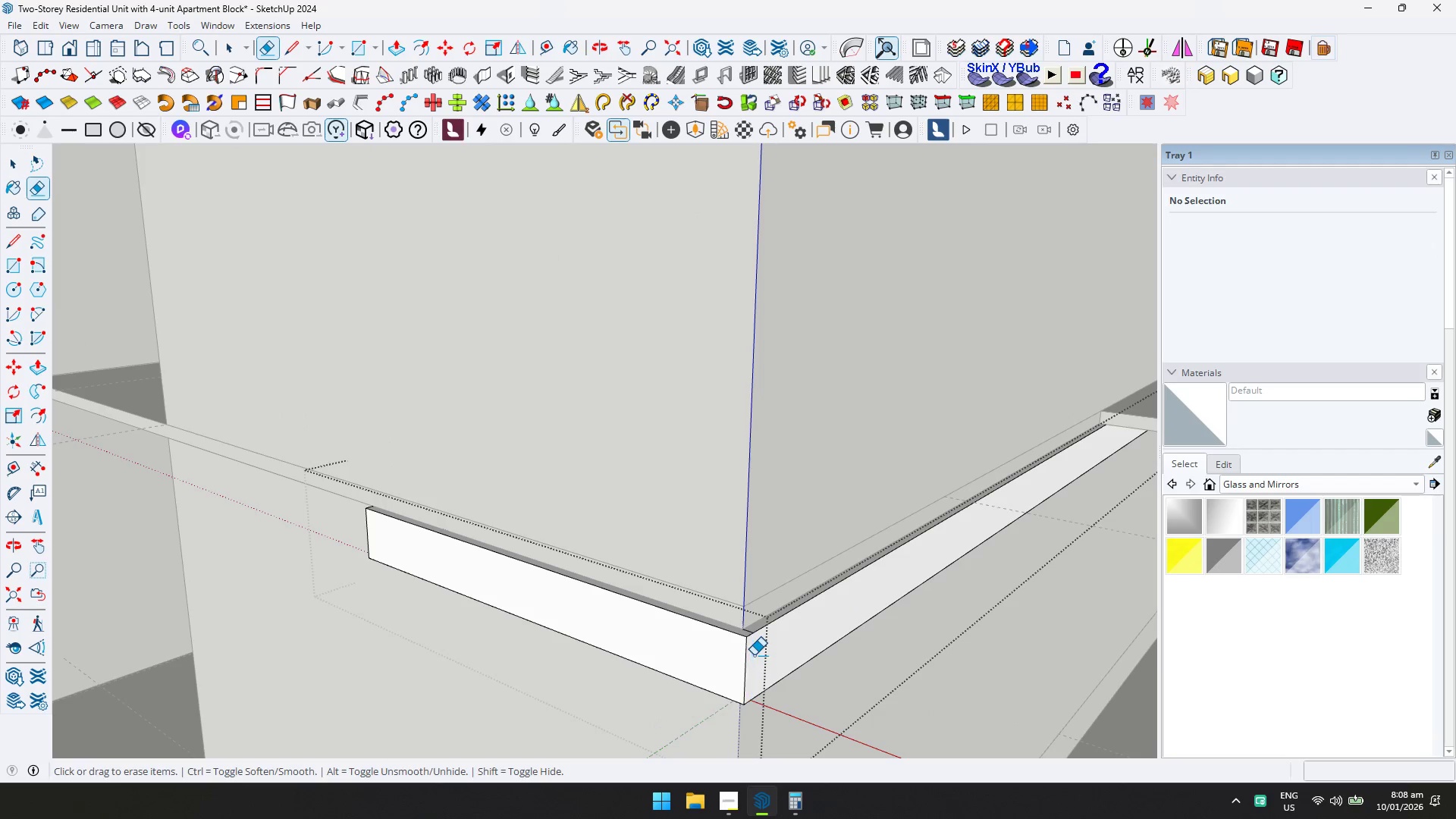 
left_click([750, 630])
 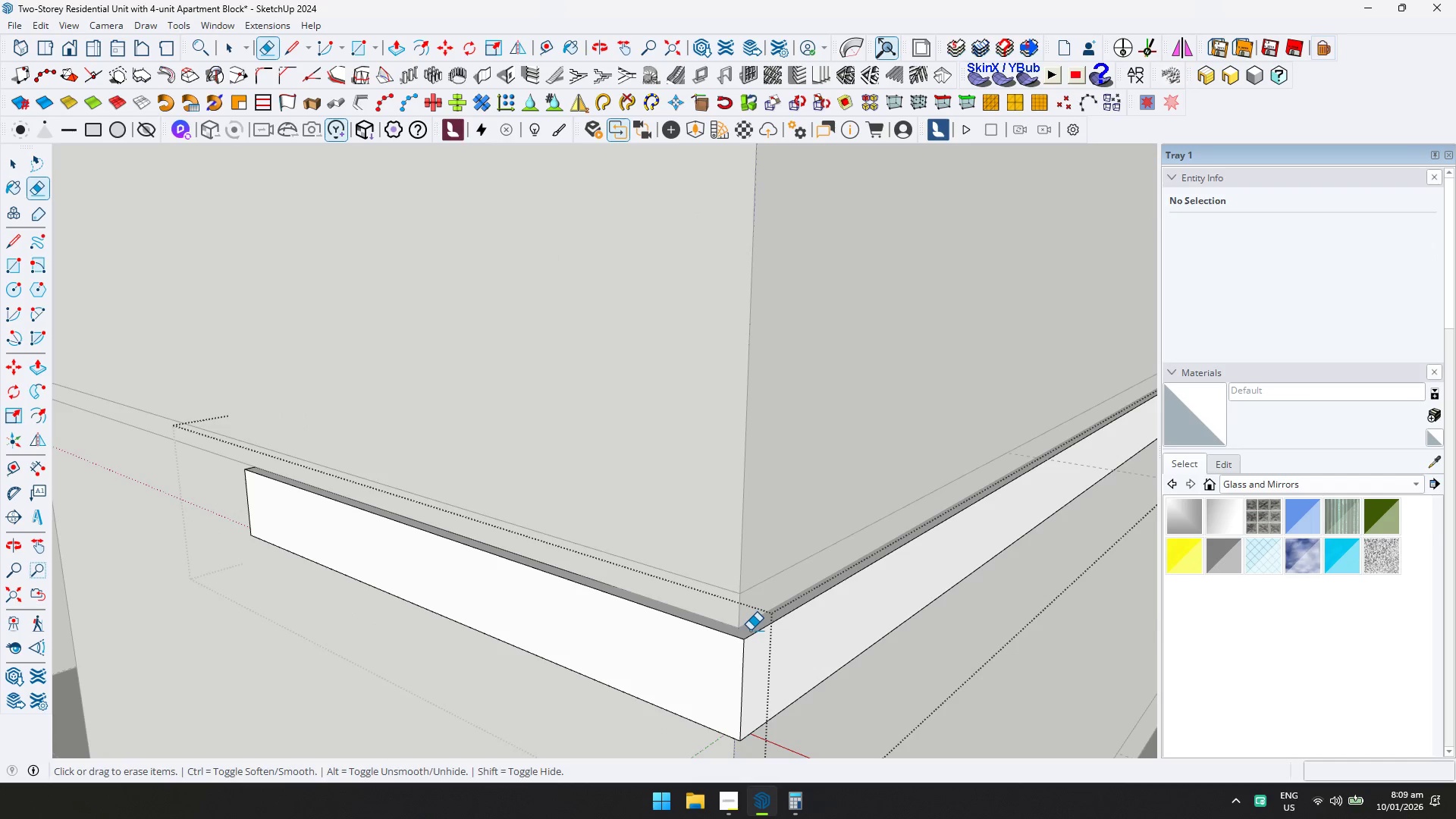 
scroll: coordinate [750, 630], scroll_direction: up, amount: 4.0
 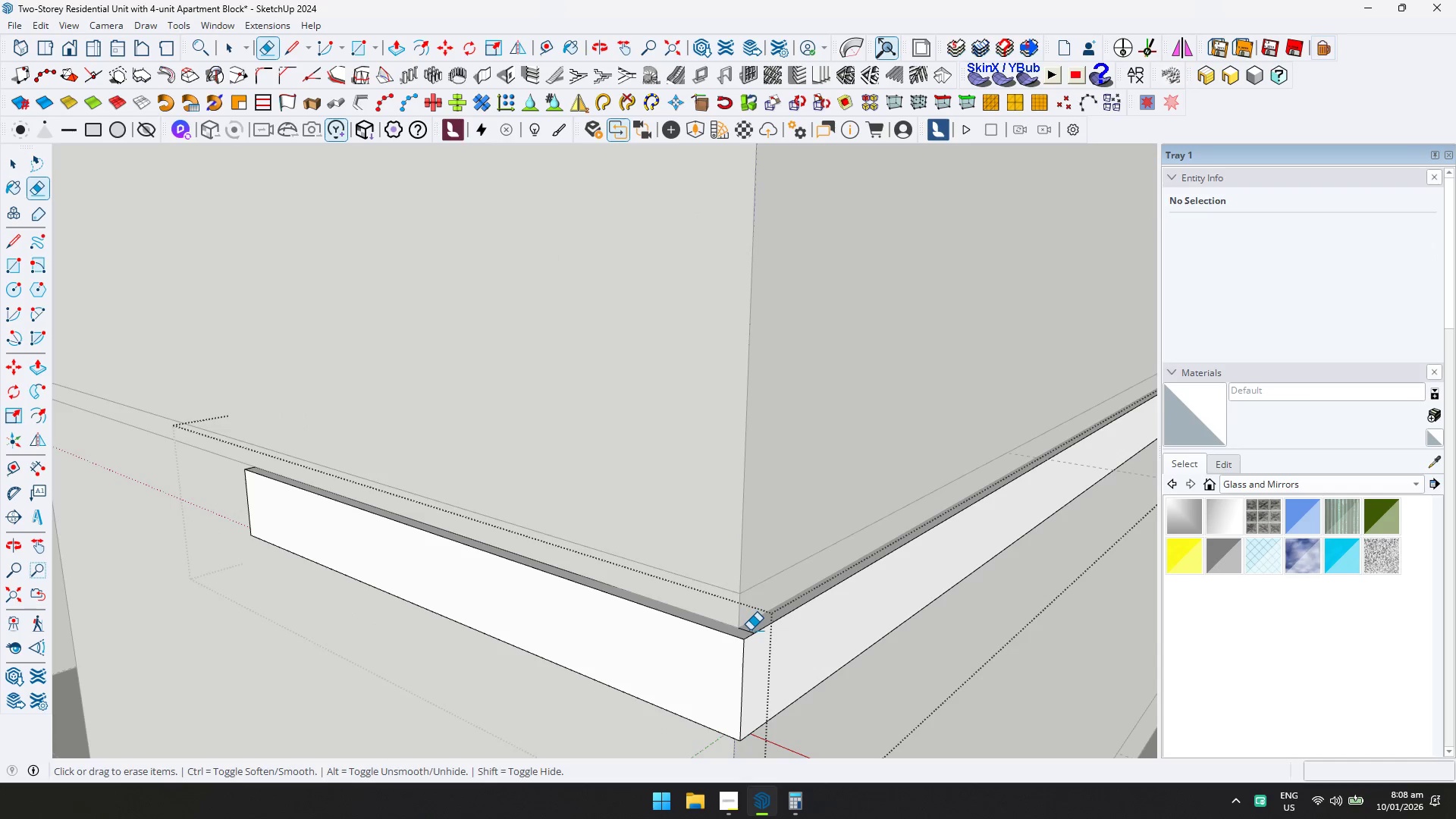 
key(D)
 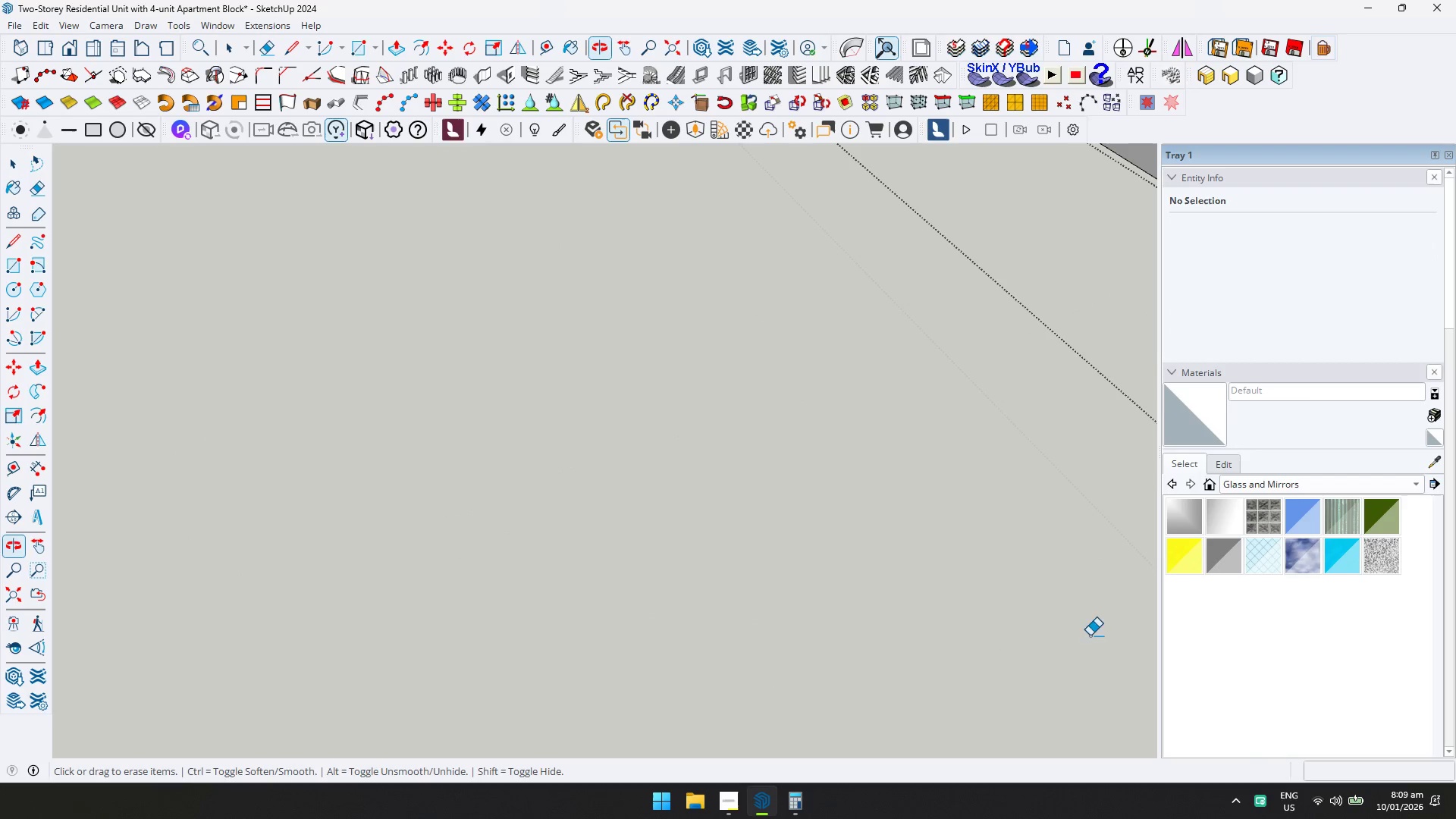 
hold_key(key=ShiftLeft, duration=0.33)
 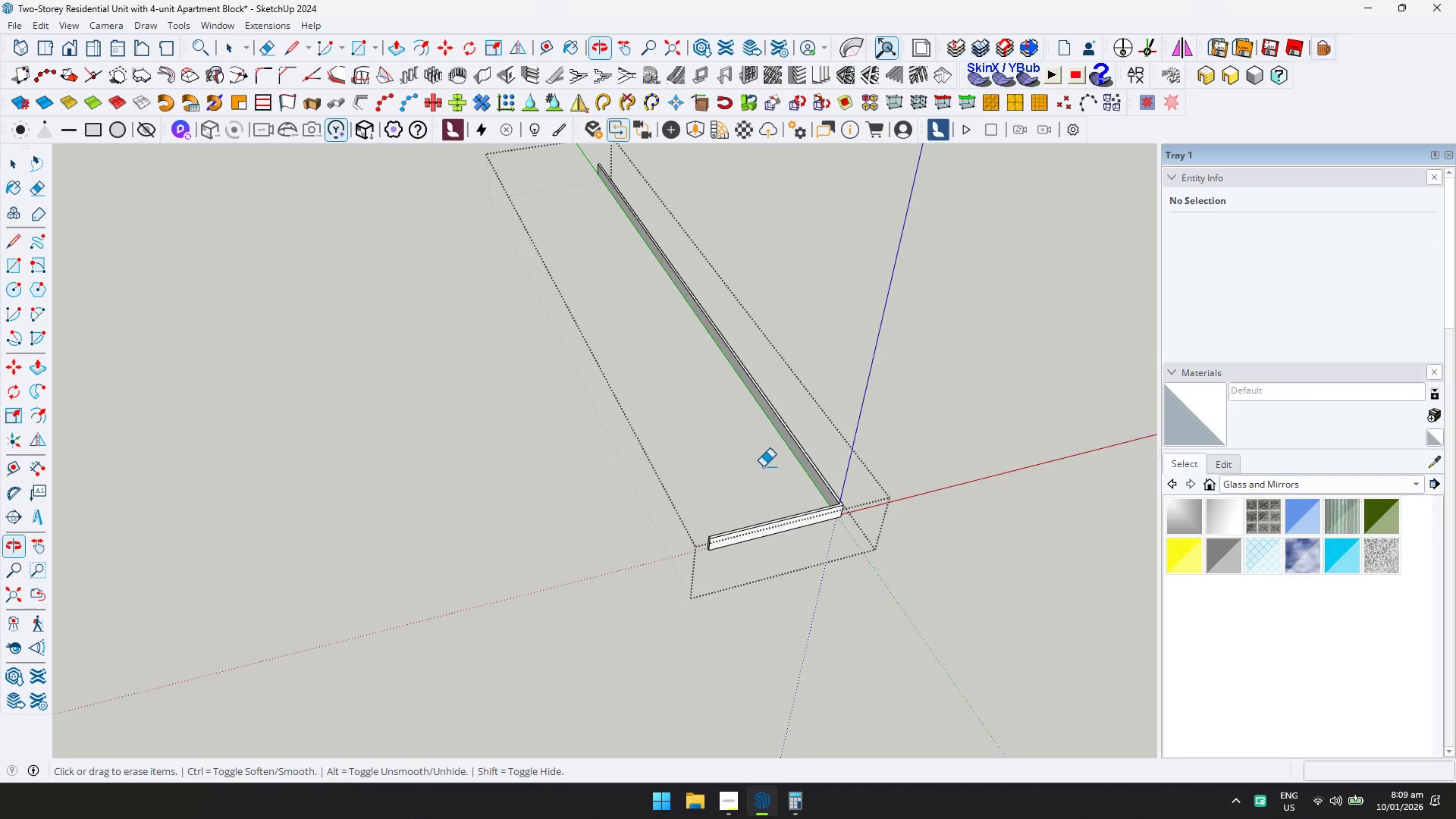 
scroll: coordinate [955, 497], scroll_direction: down, amount: 12.0
 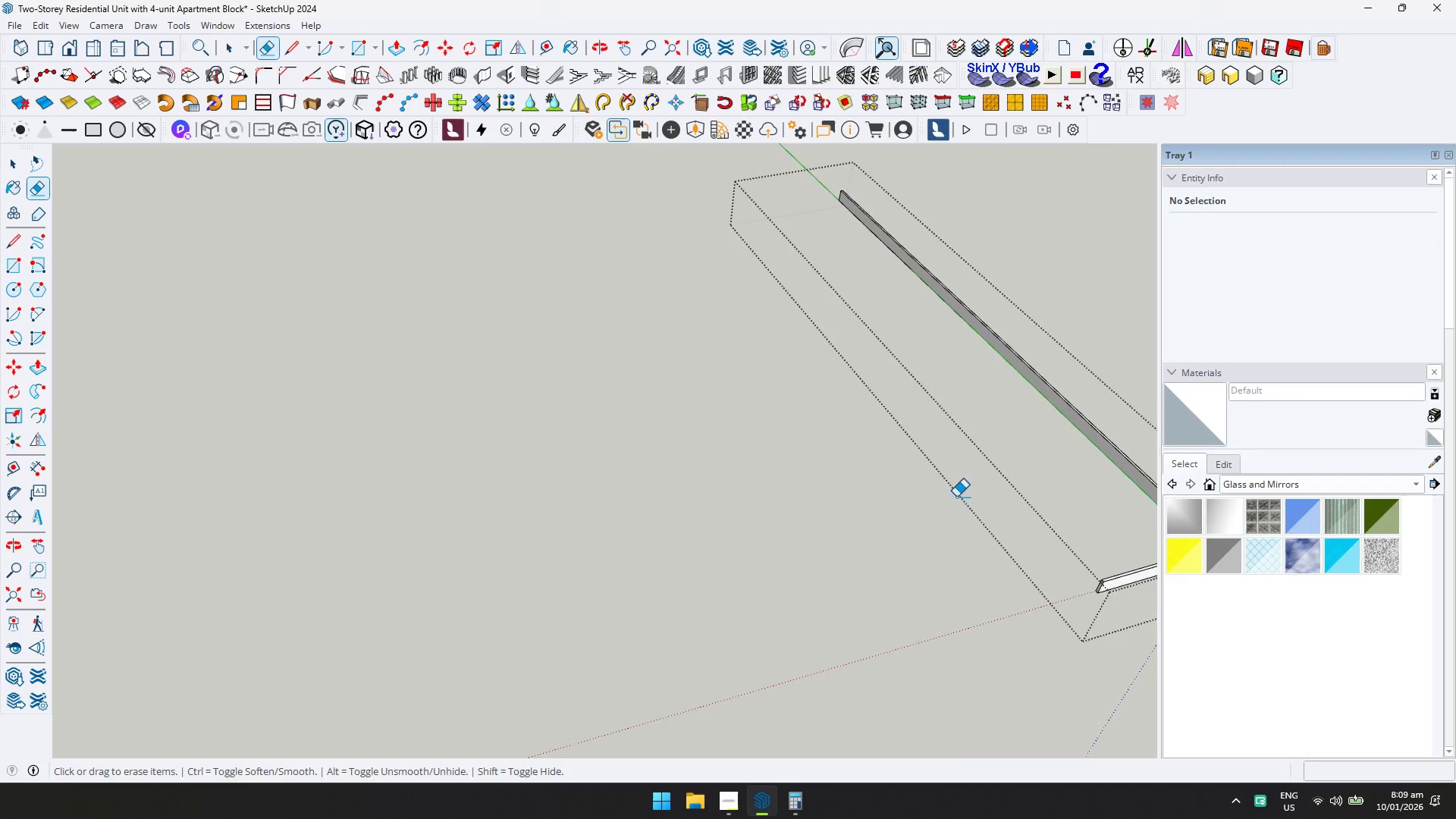 
scroll: coordinate [952, 535], scroll_direction: up, amount: 12.0
 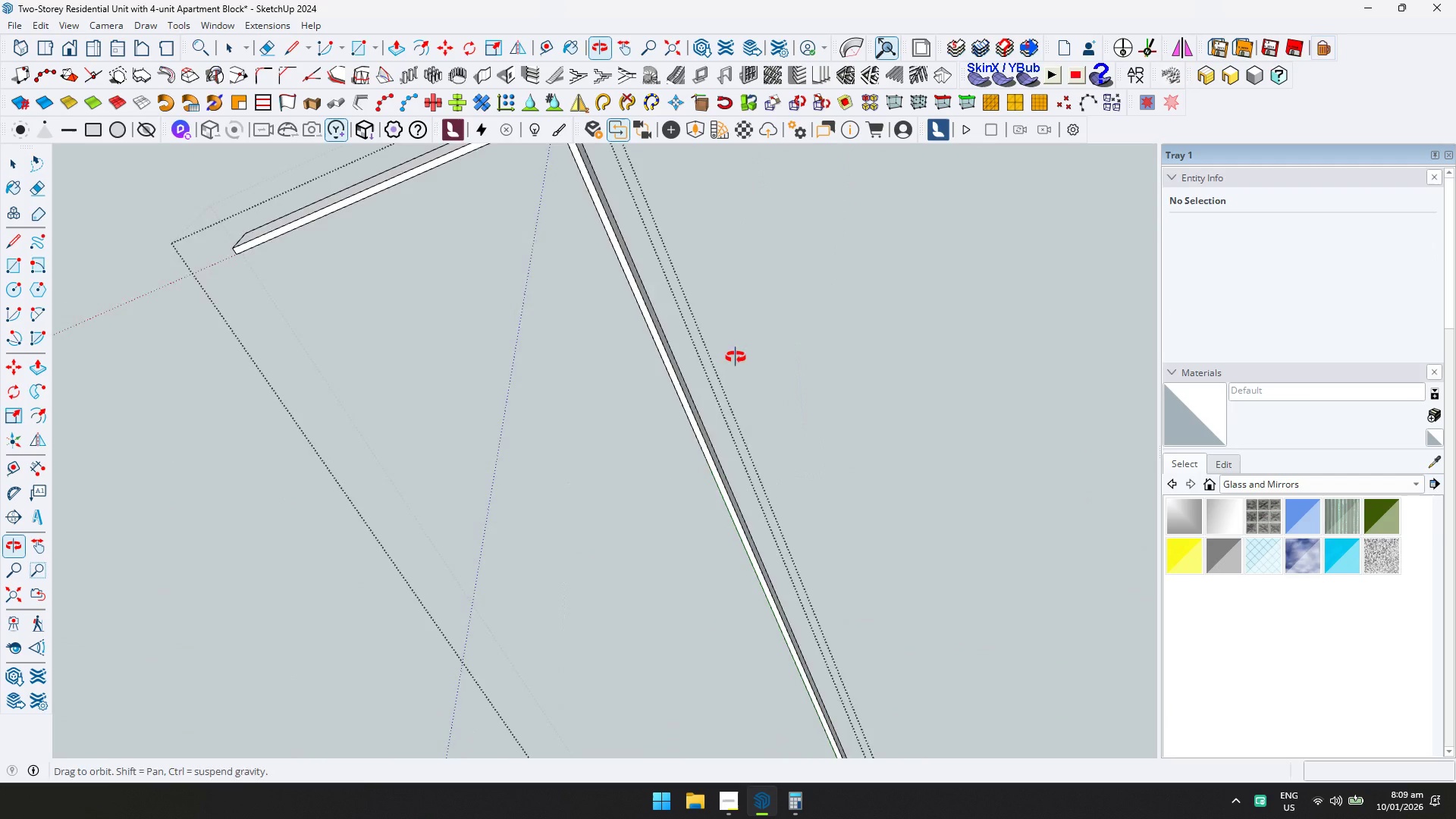 
hold_key(key=ShiftLeft, duration=0.47)
 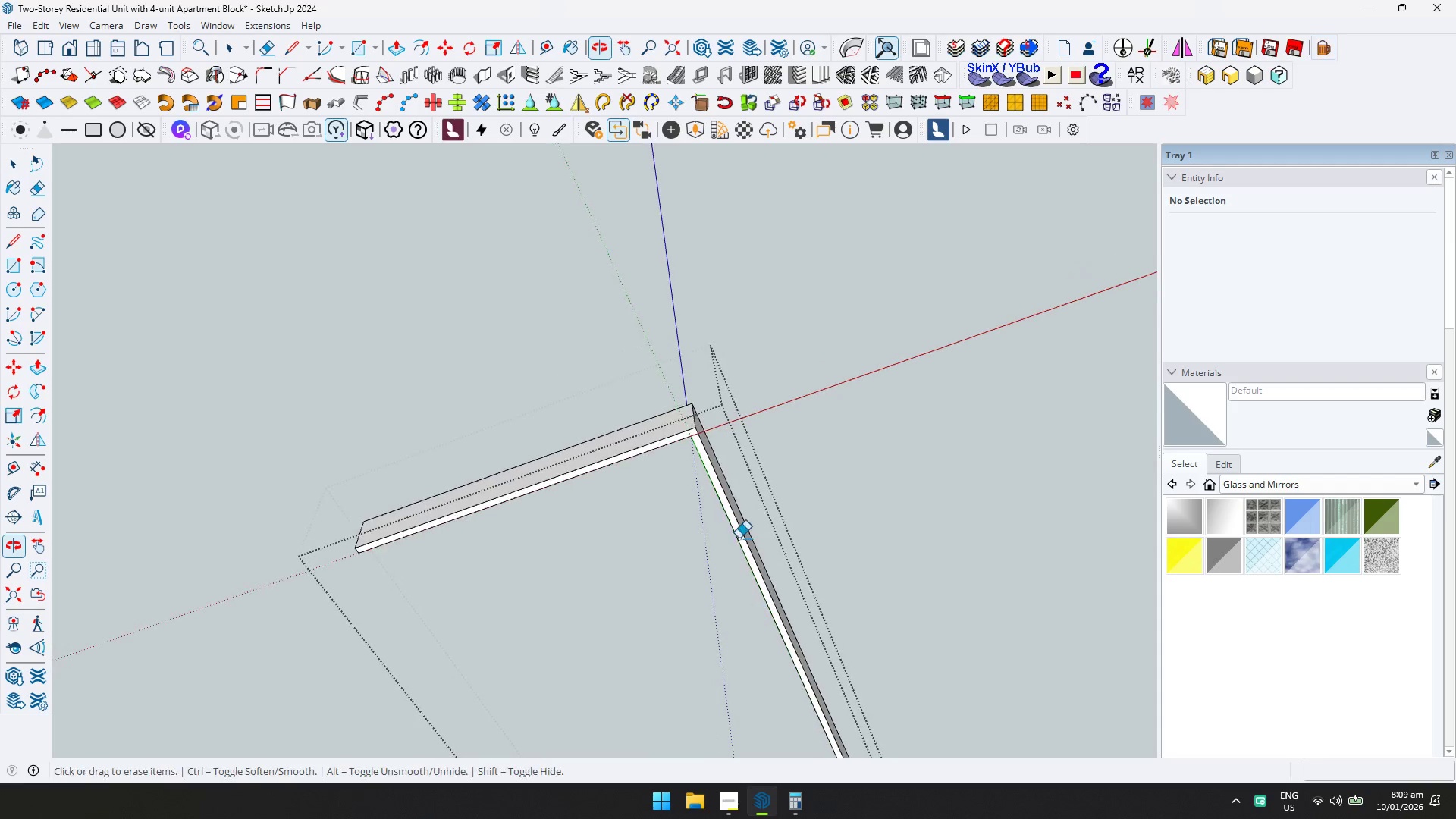 
scroll: coordinate [697, 449], scroll_direction: up, amount: 7.0
 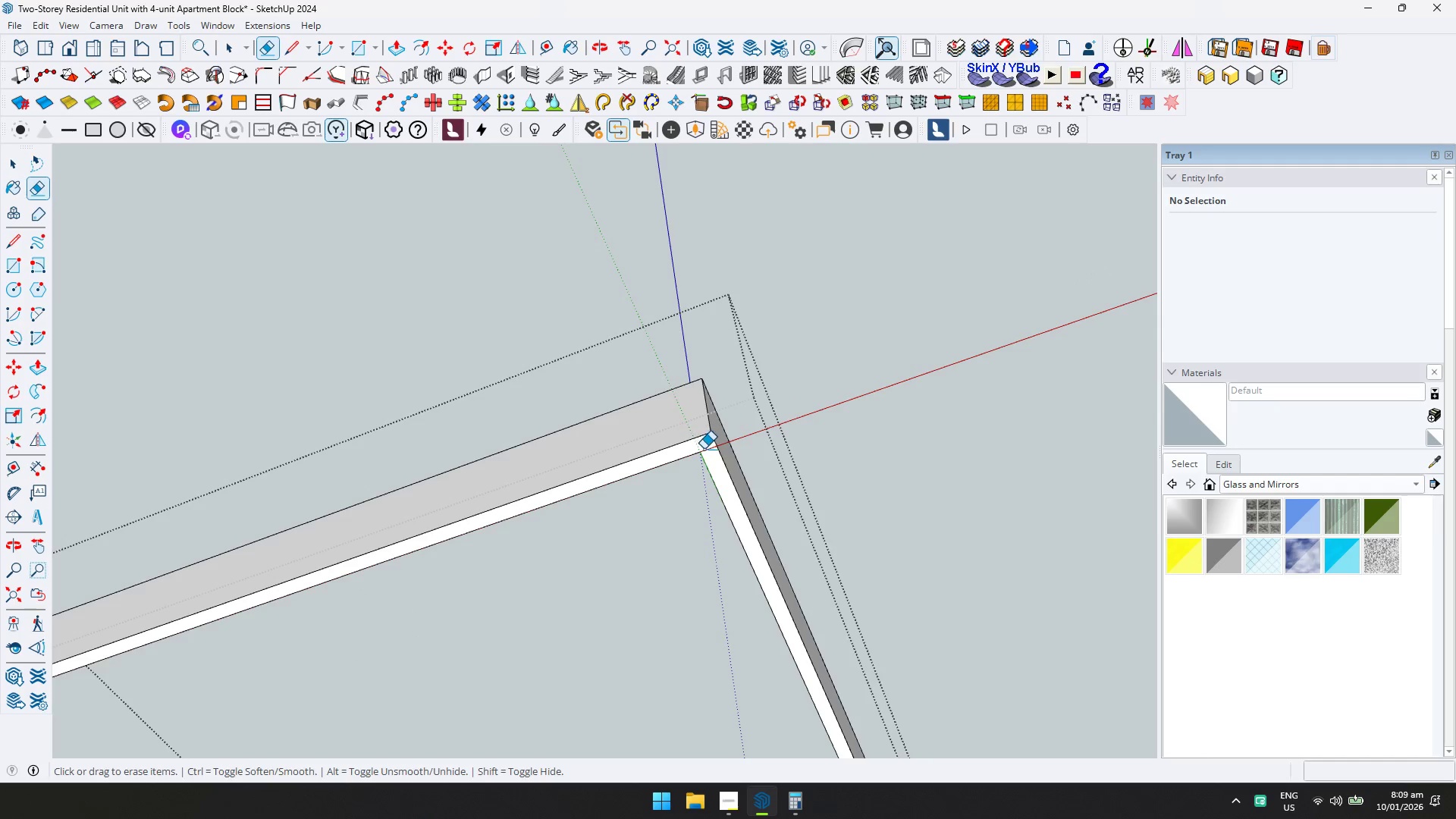 
left_click([708, 450])
 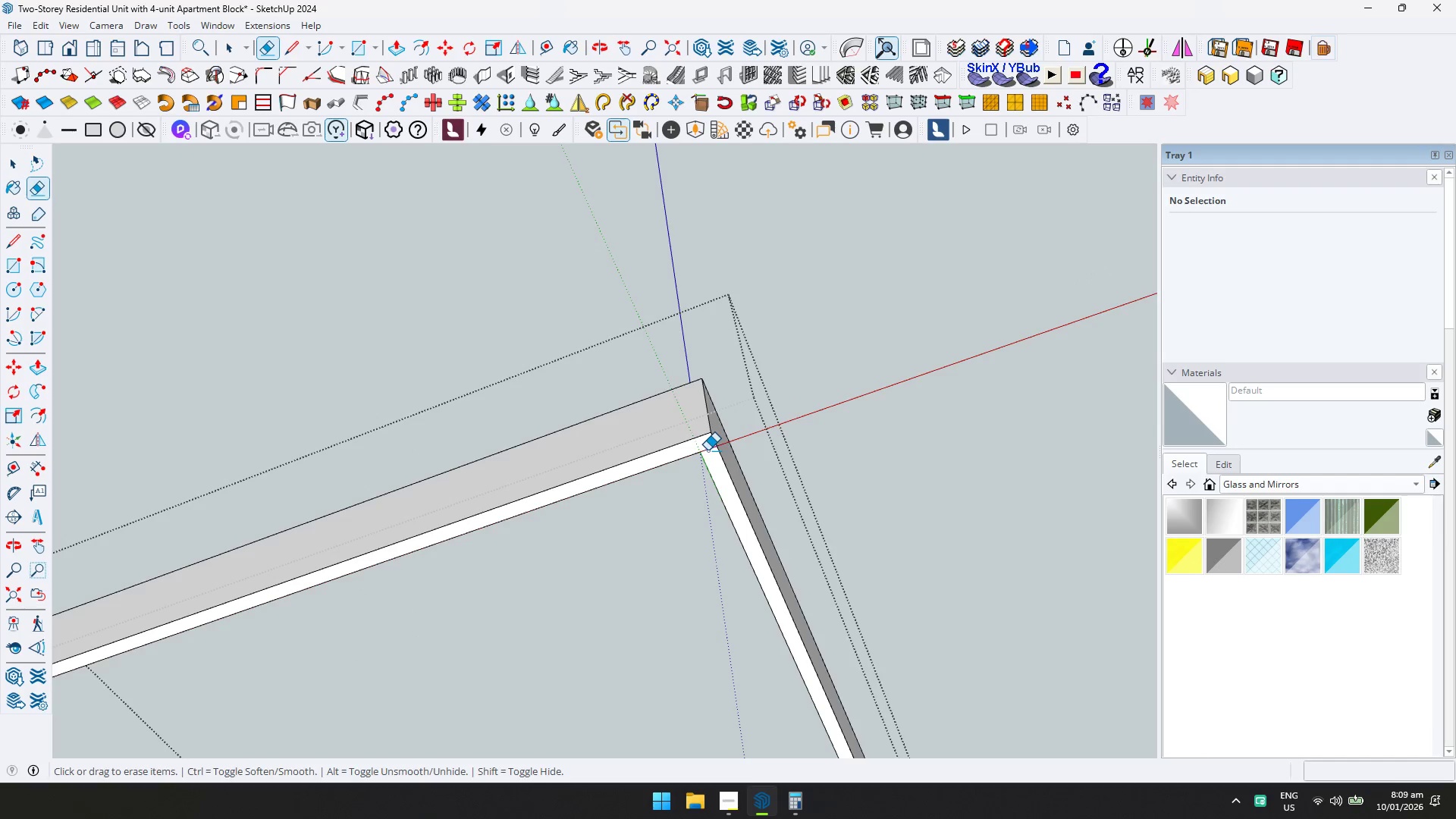 
scroll: coordinate [692, 457], scroll_direction: down, amount: 4.0
 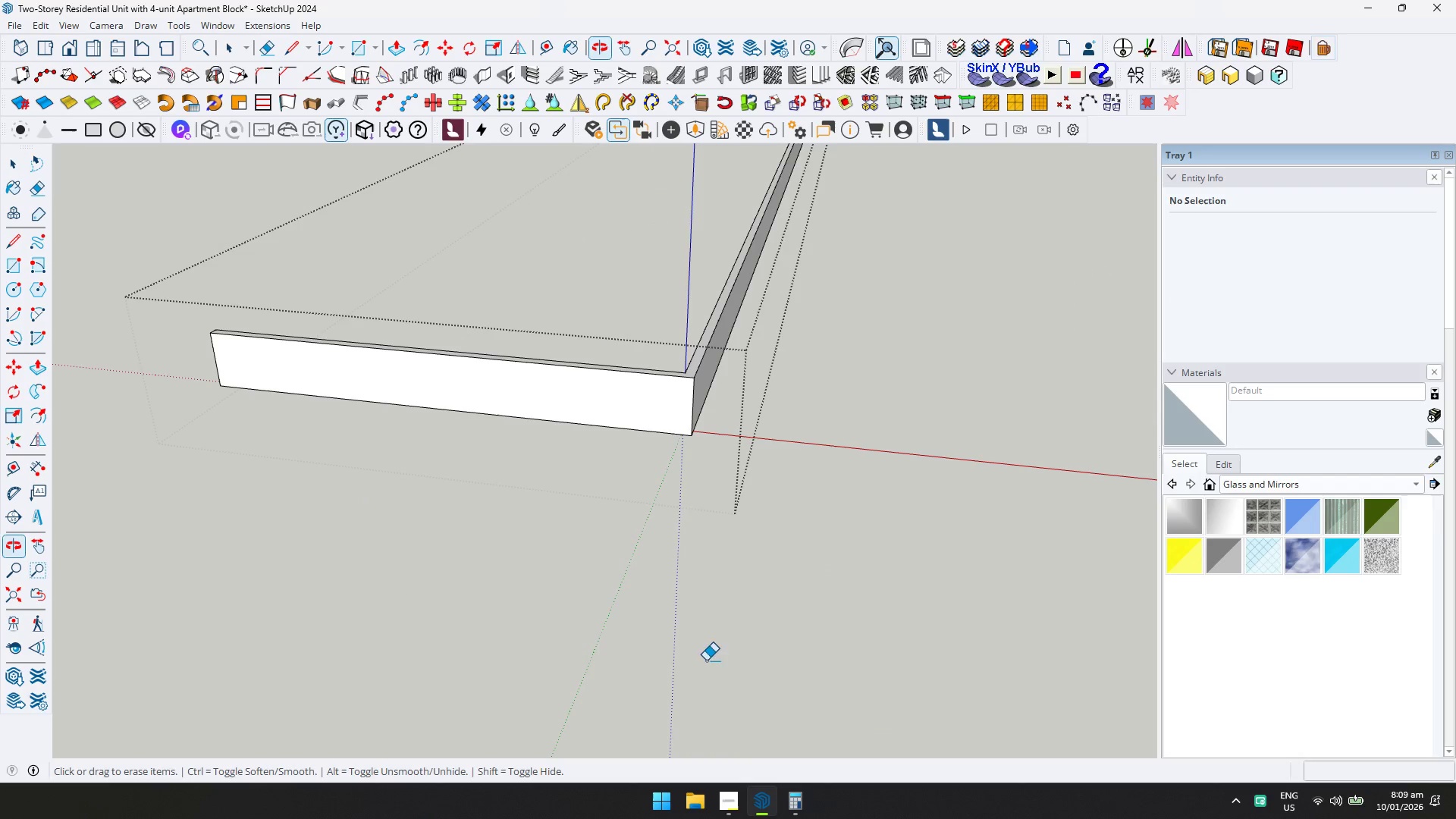 
key(Shift+ShiftLeft)
 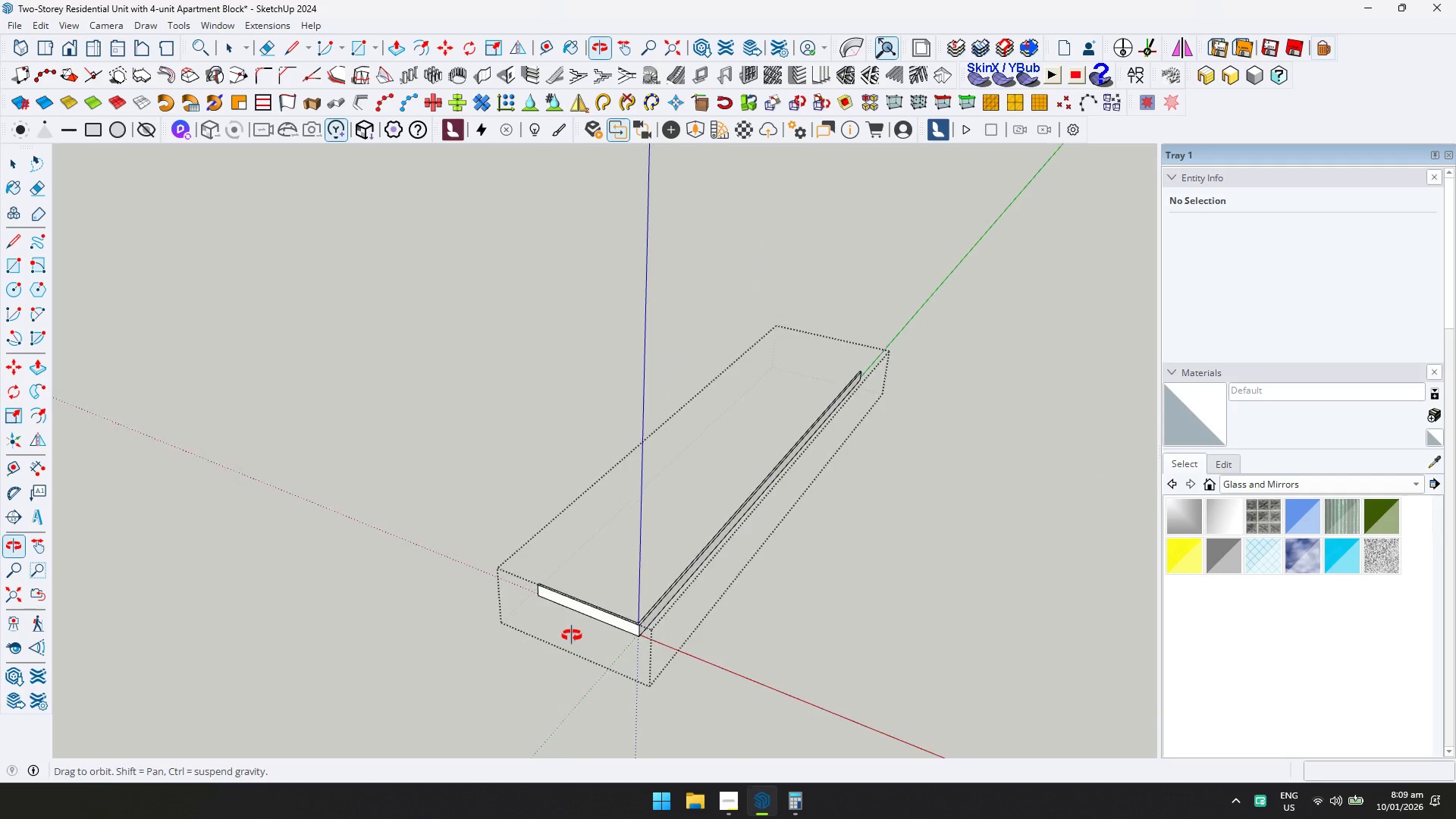 
scroll: coordinate [623, 482], scroll_direction: down, amount: 11.0
 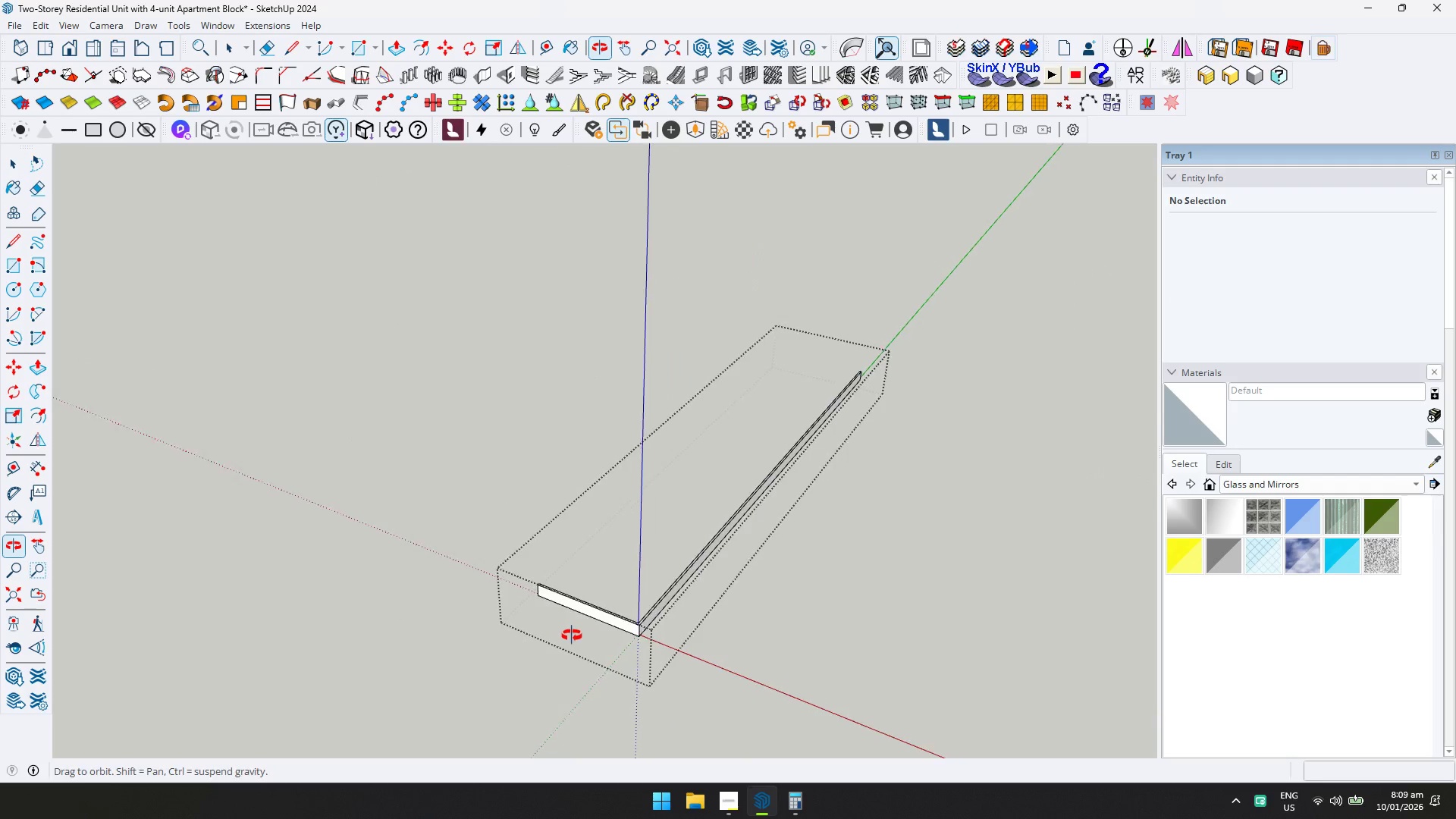 
key(D)
 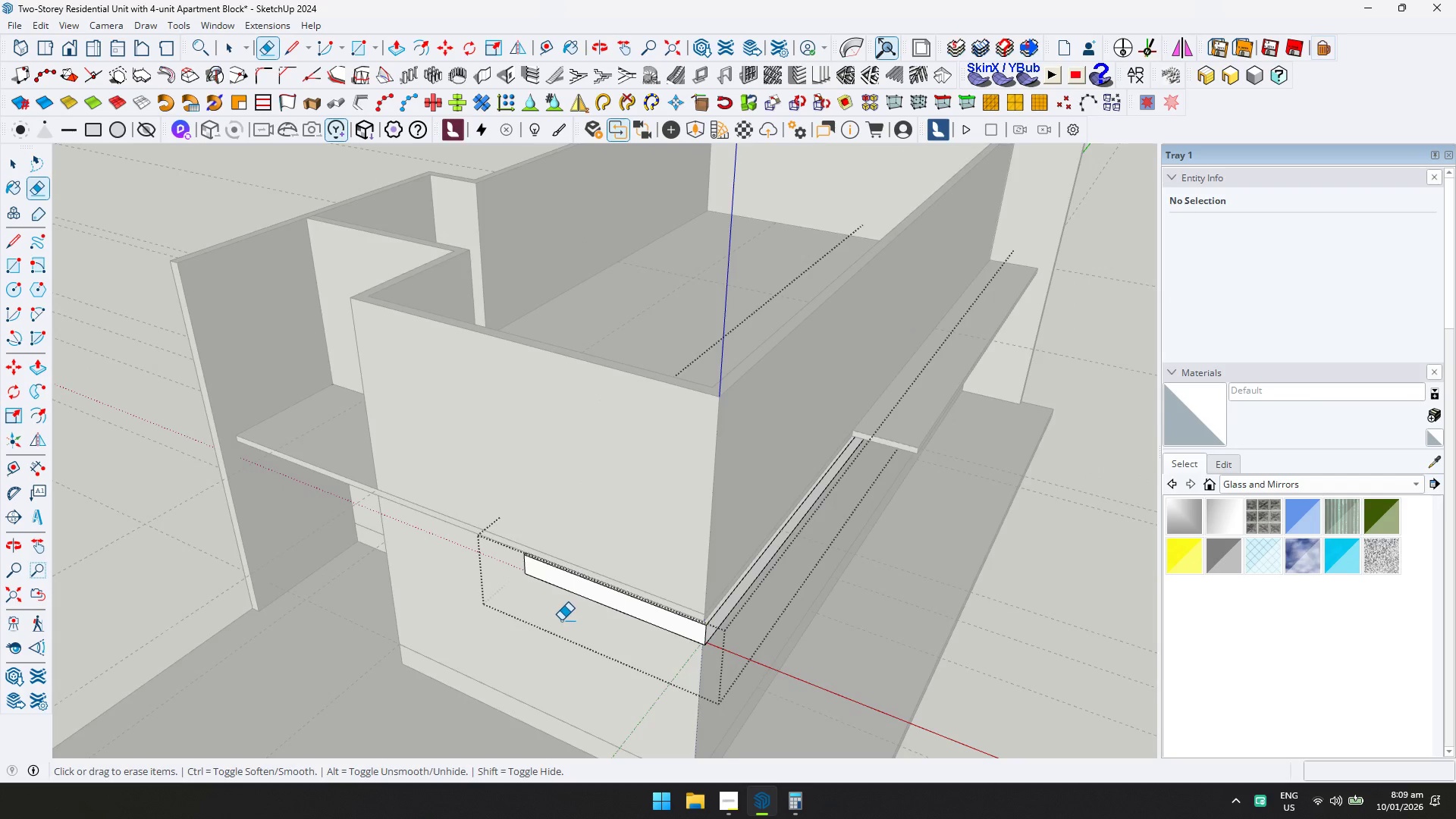 
scroll: coordinate [556, 626], scroll_direction: up, amount: 6.0
 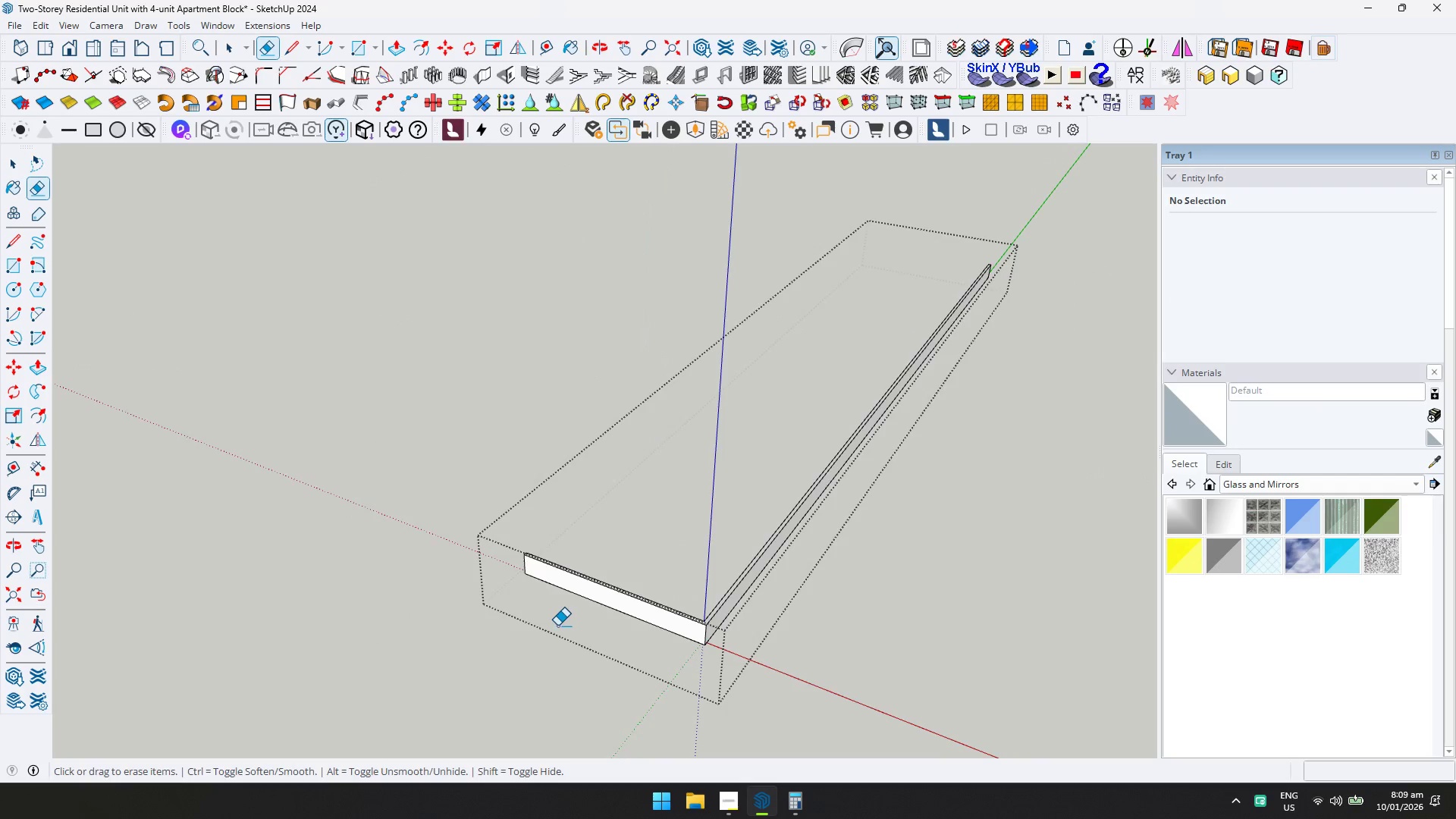 
key(Shift+ShiftLeft)
 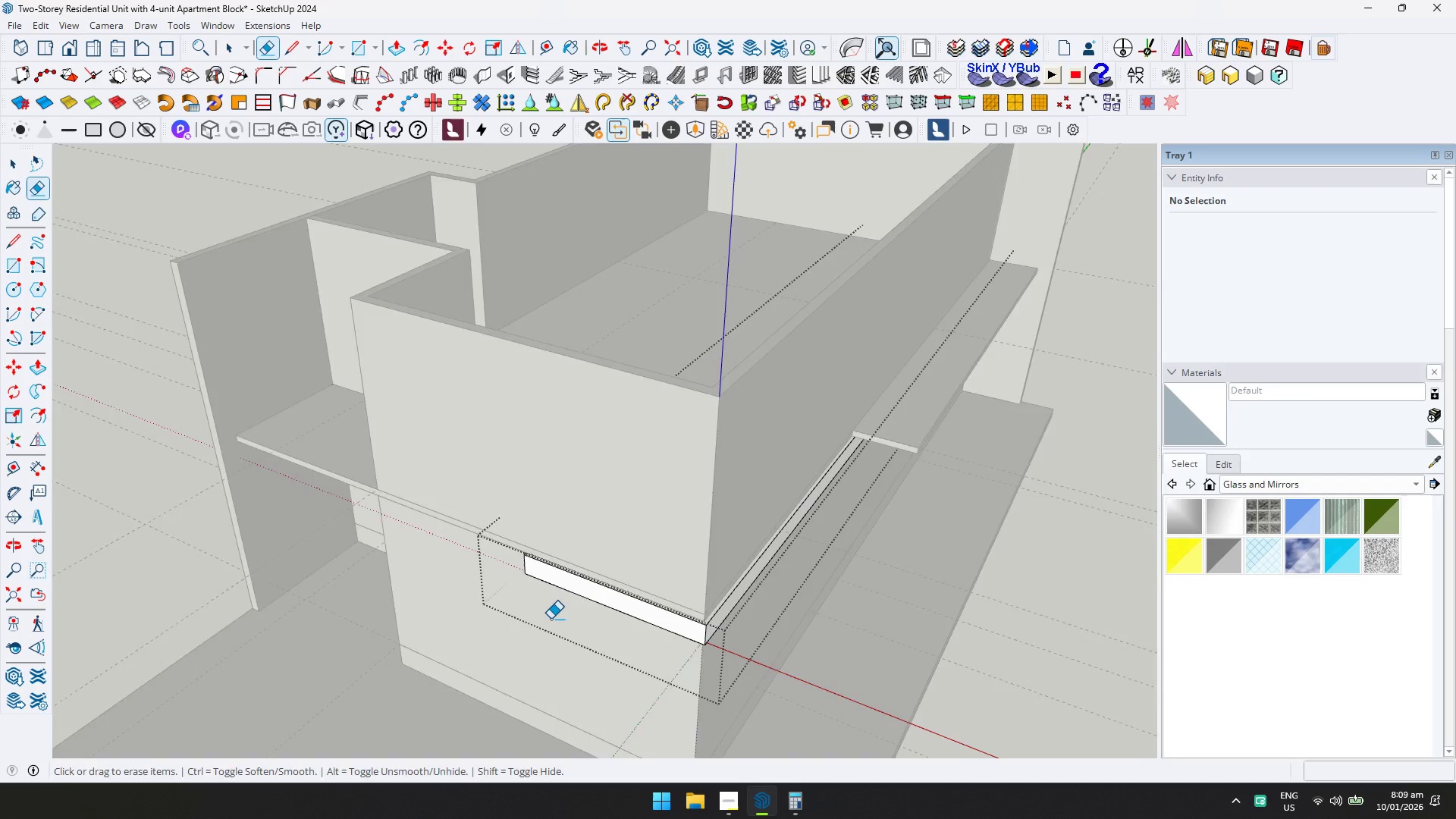 
scroll: coordinate [629, 598], scroll_direction: down, amount: 5.0
 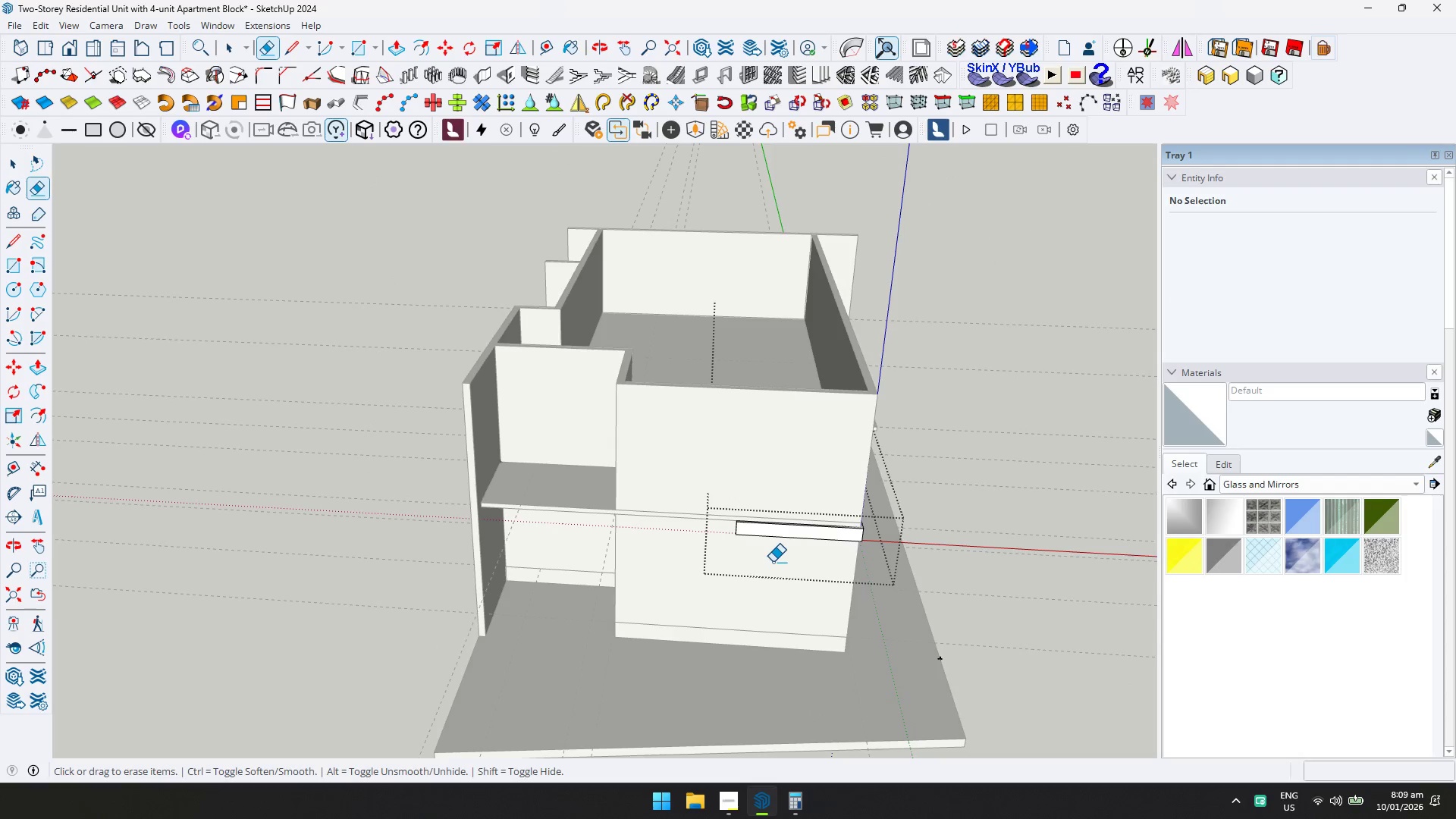 
wait(6.74)
 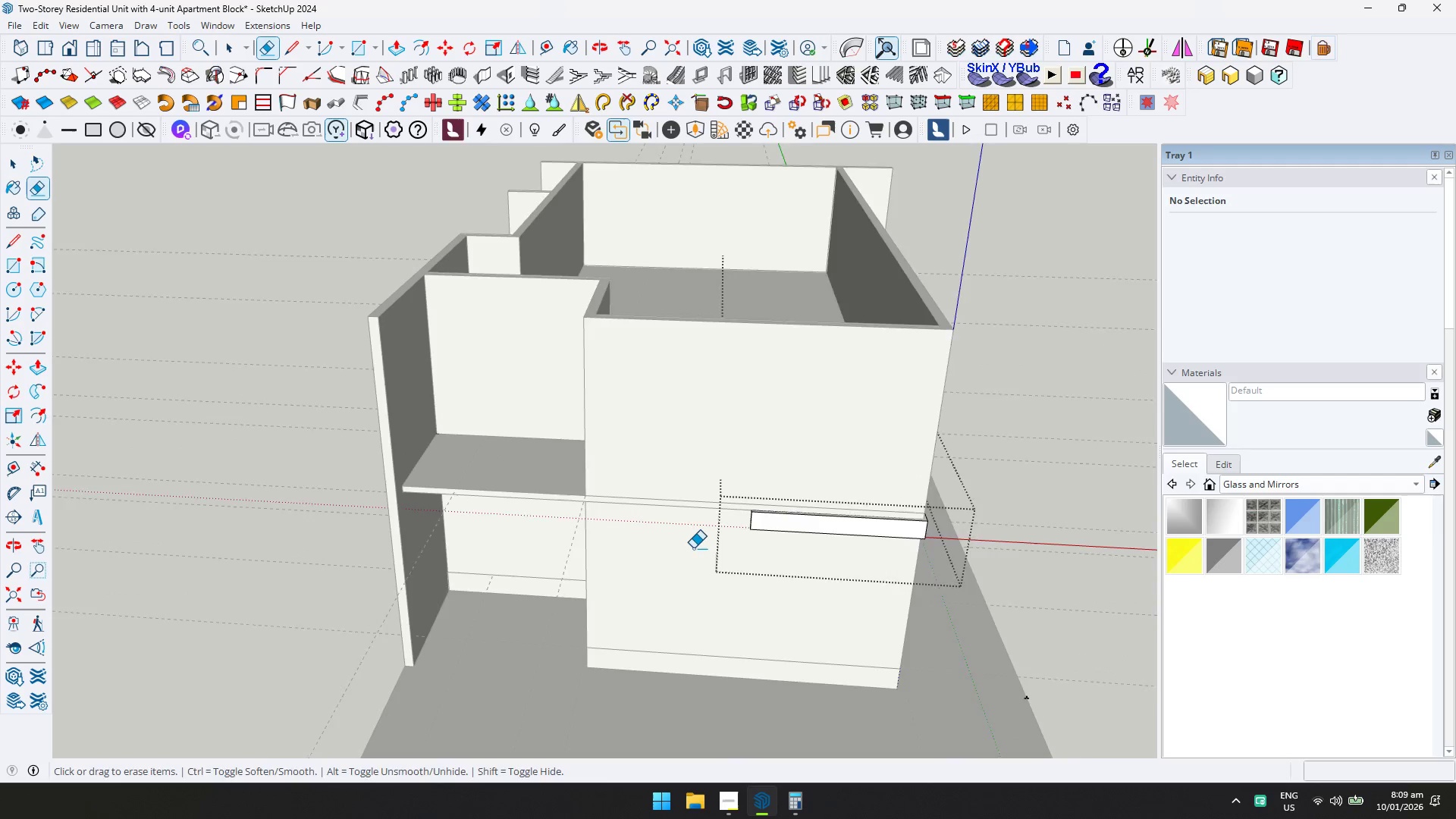 
key(Space)
 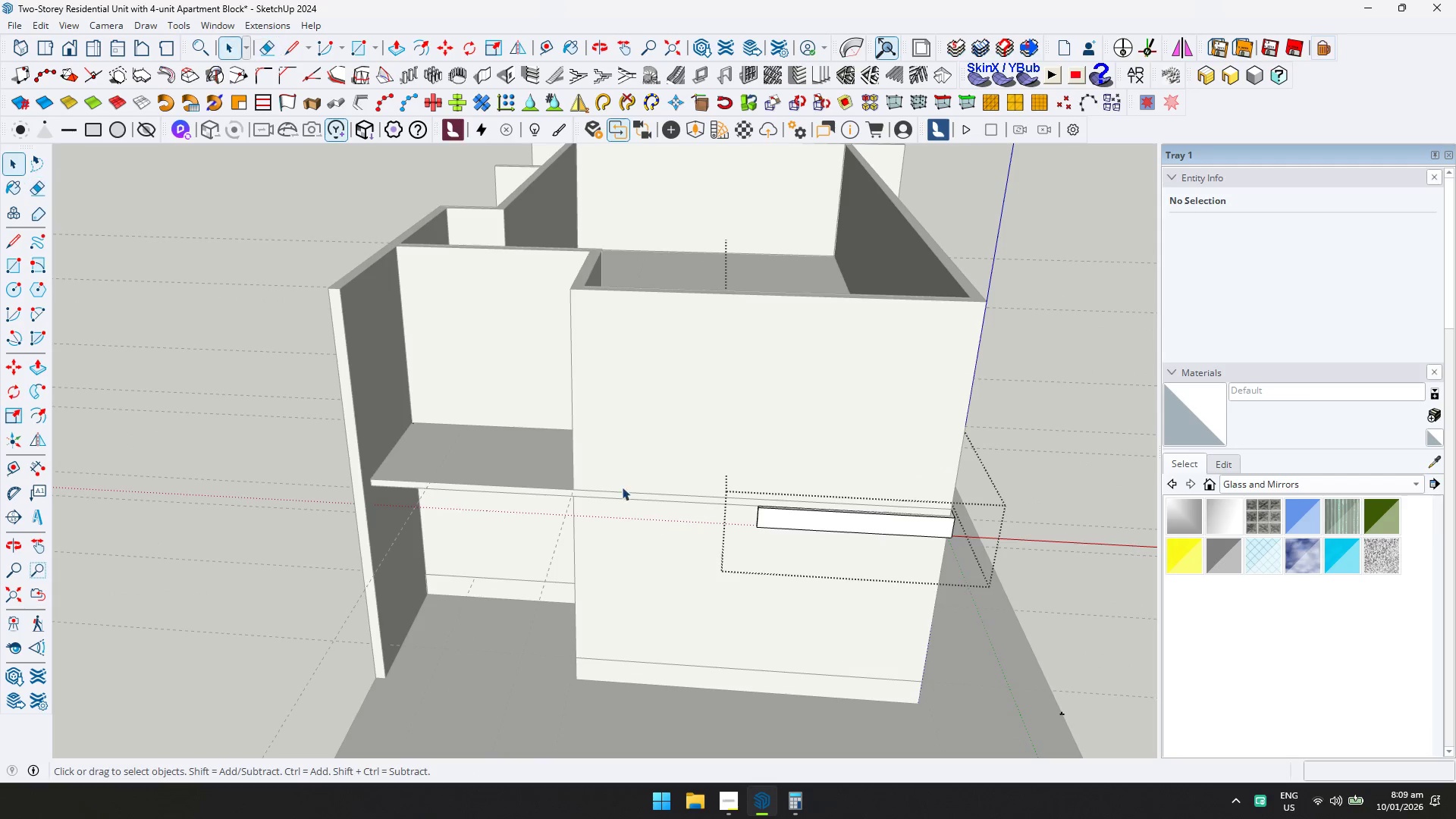 
key(T)
 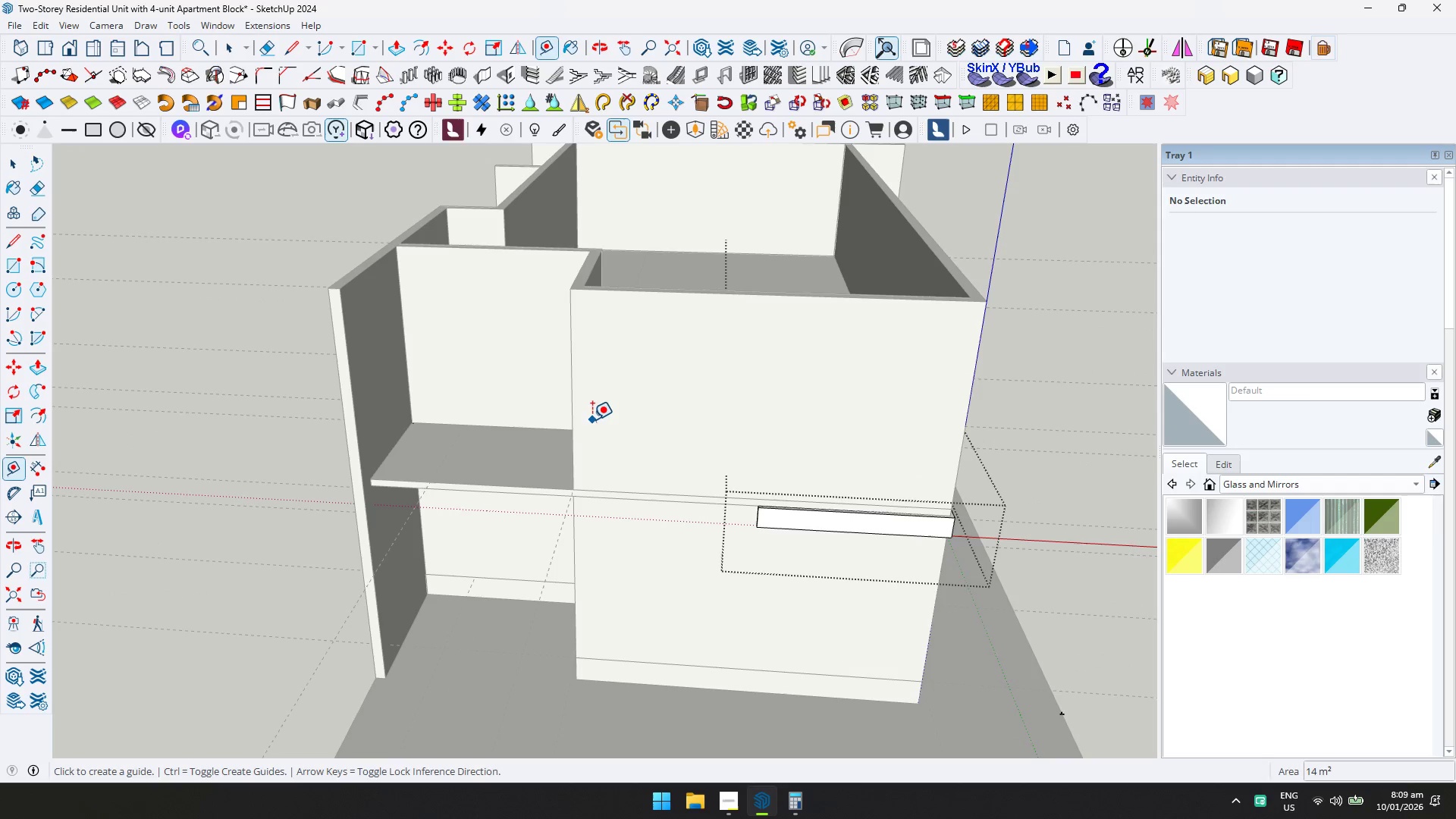 
scroll: coordinate [693, 548], scroll_direction: up, amount: 4.0
 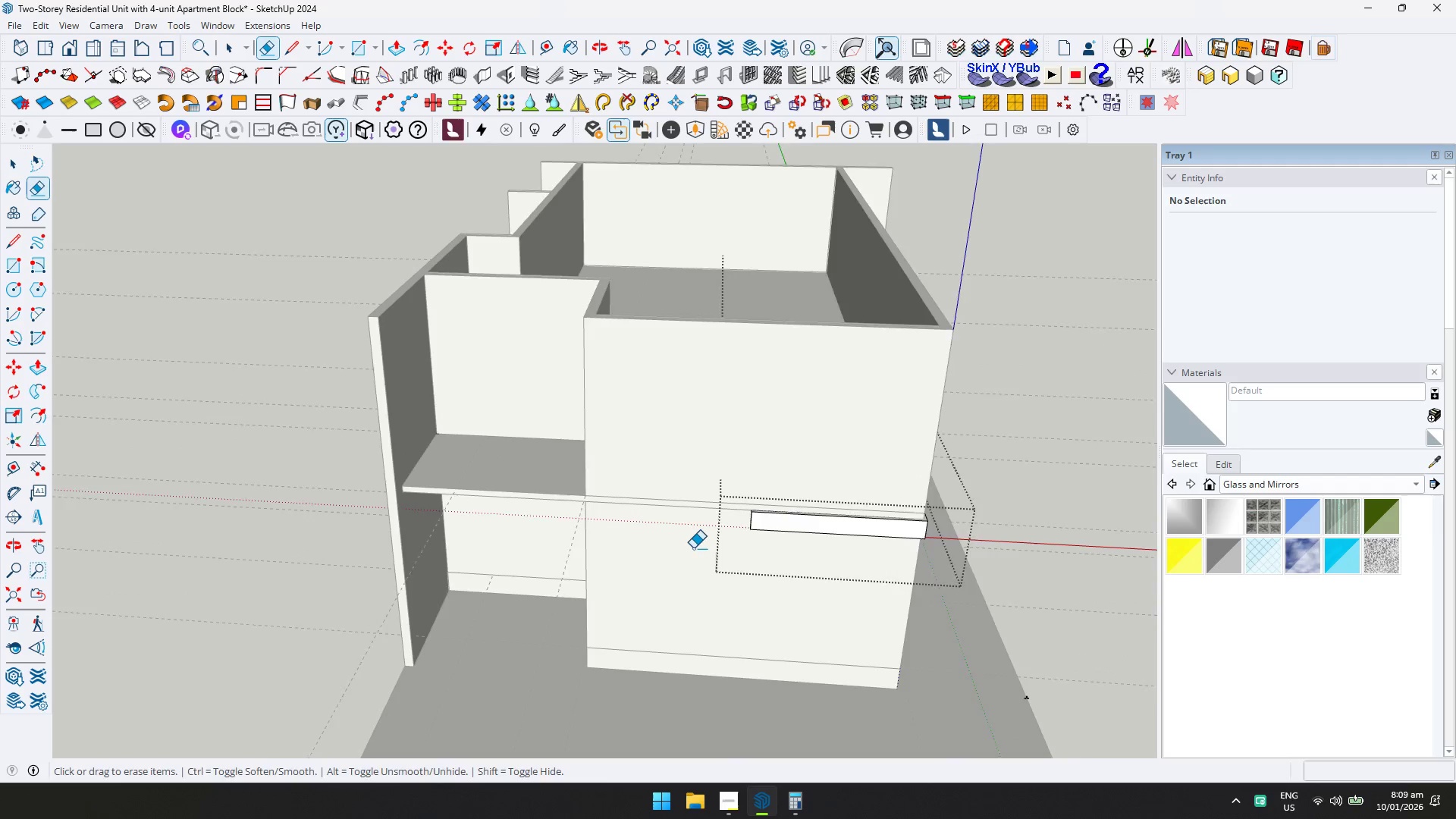 
key(Escape)
 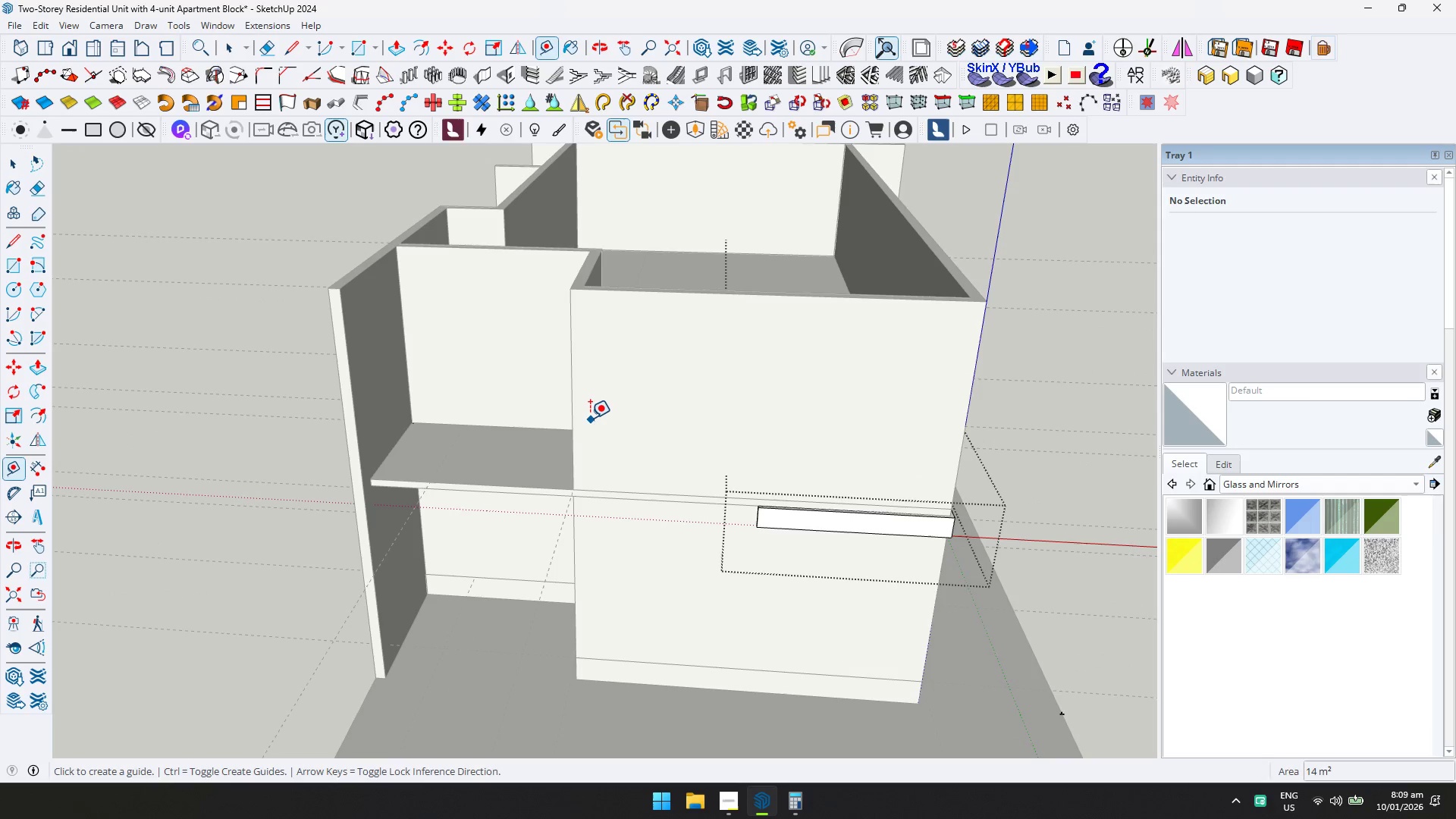 
key(Escape)
 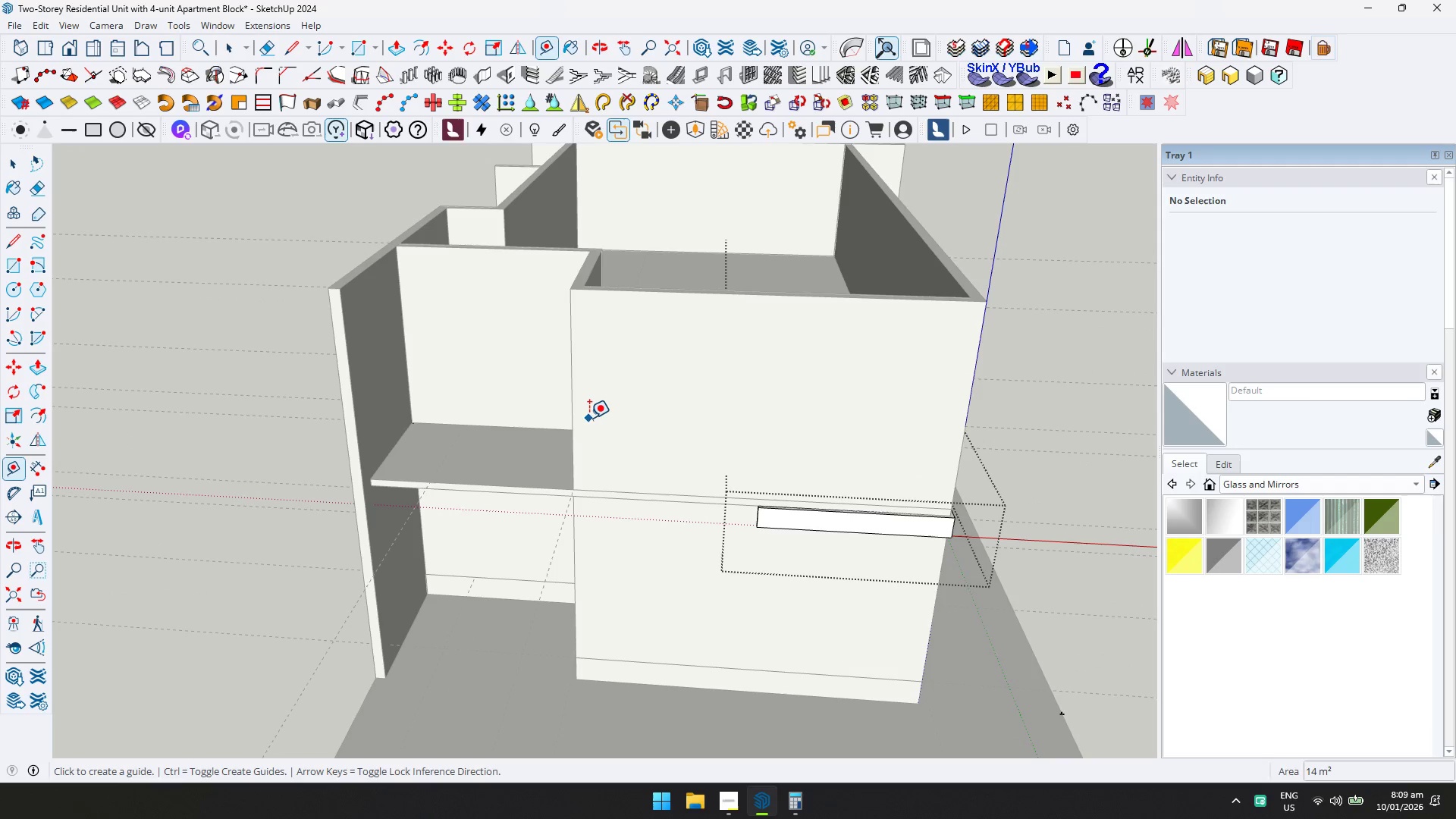 
key(Space)
 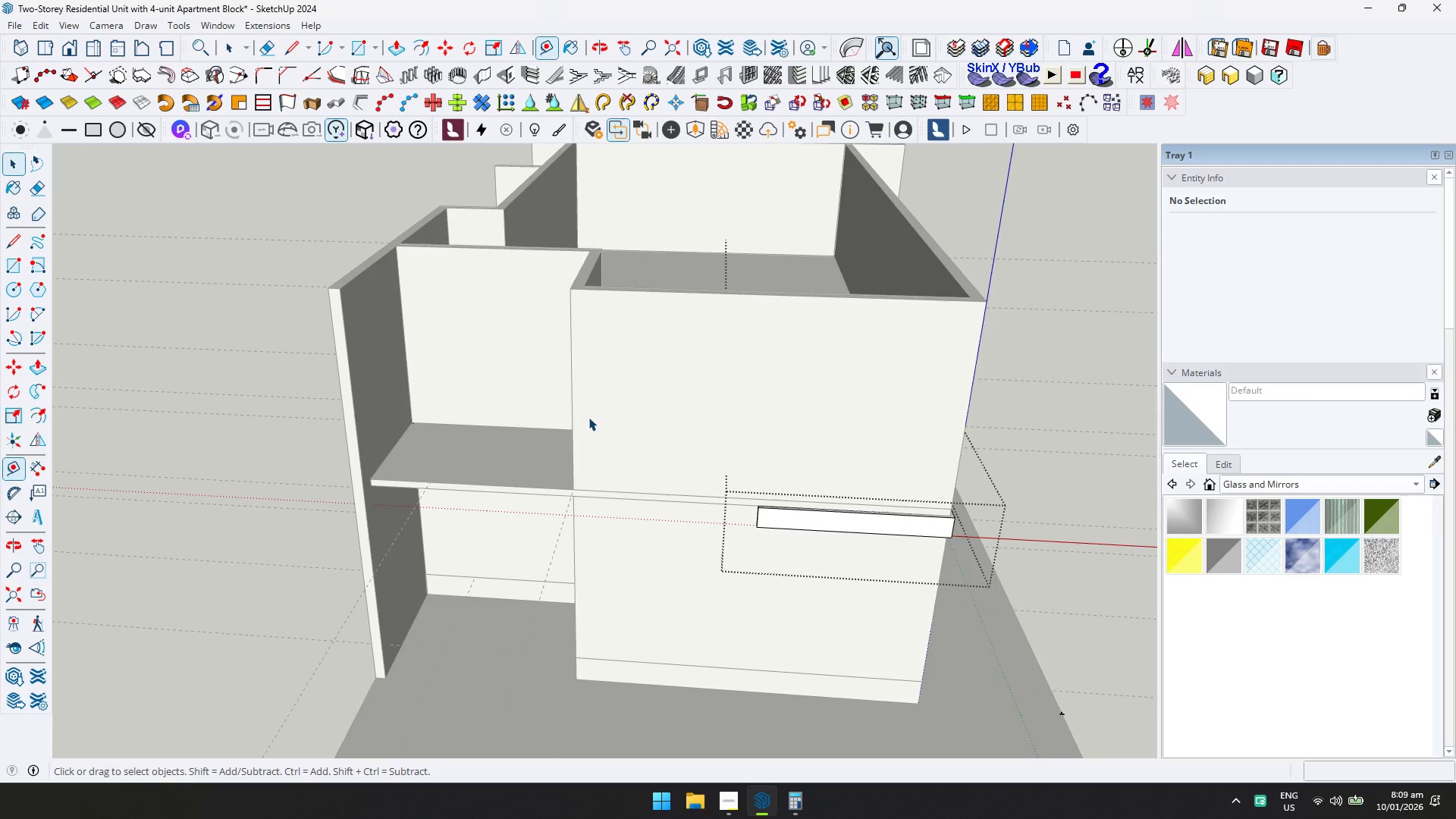 
key(Escape)
 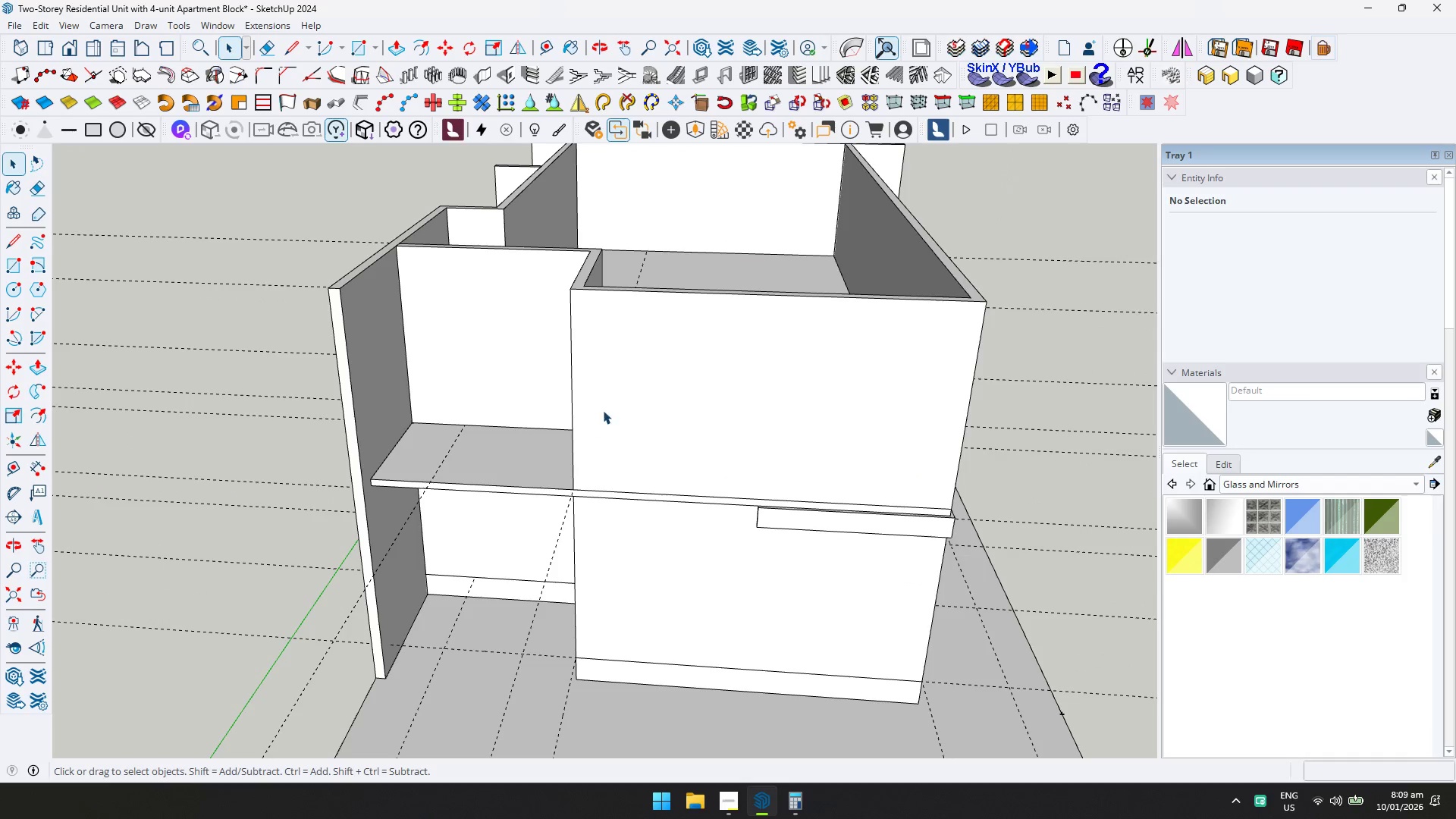 
left_click([604, 410])
 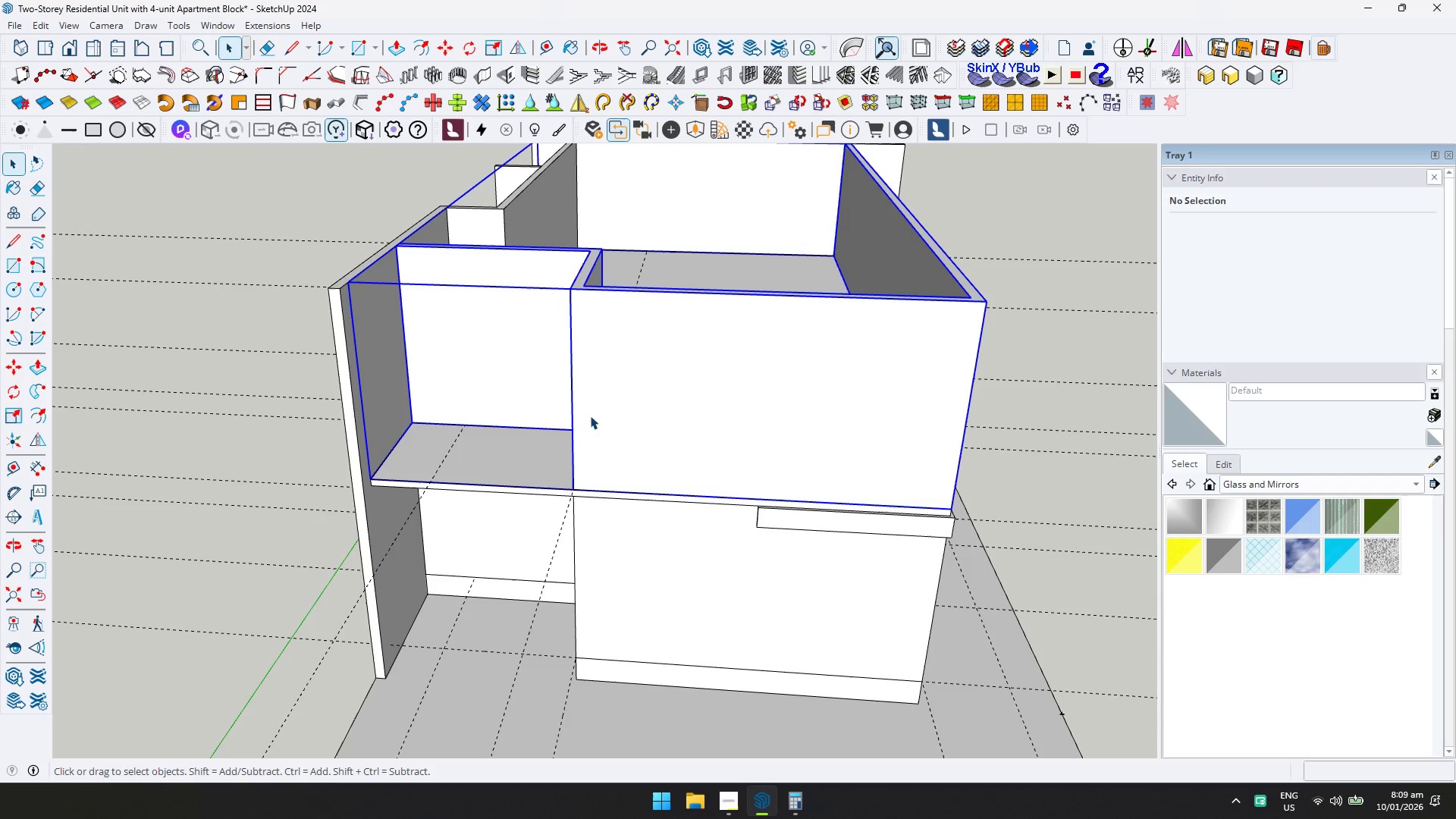 
key(Y)
 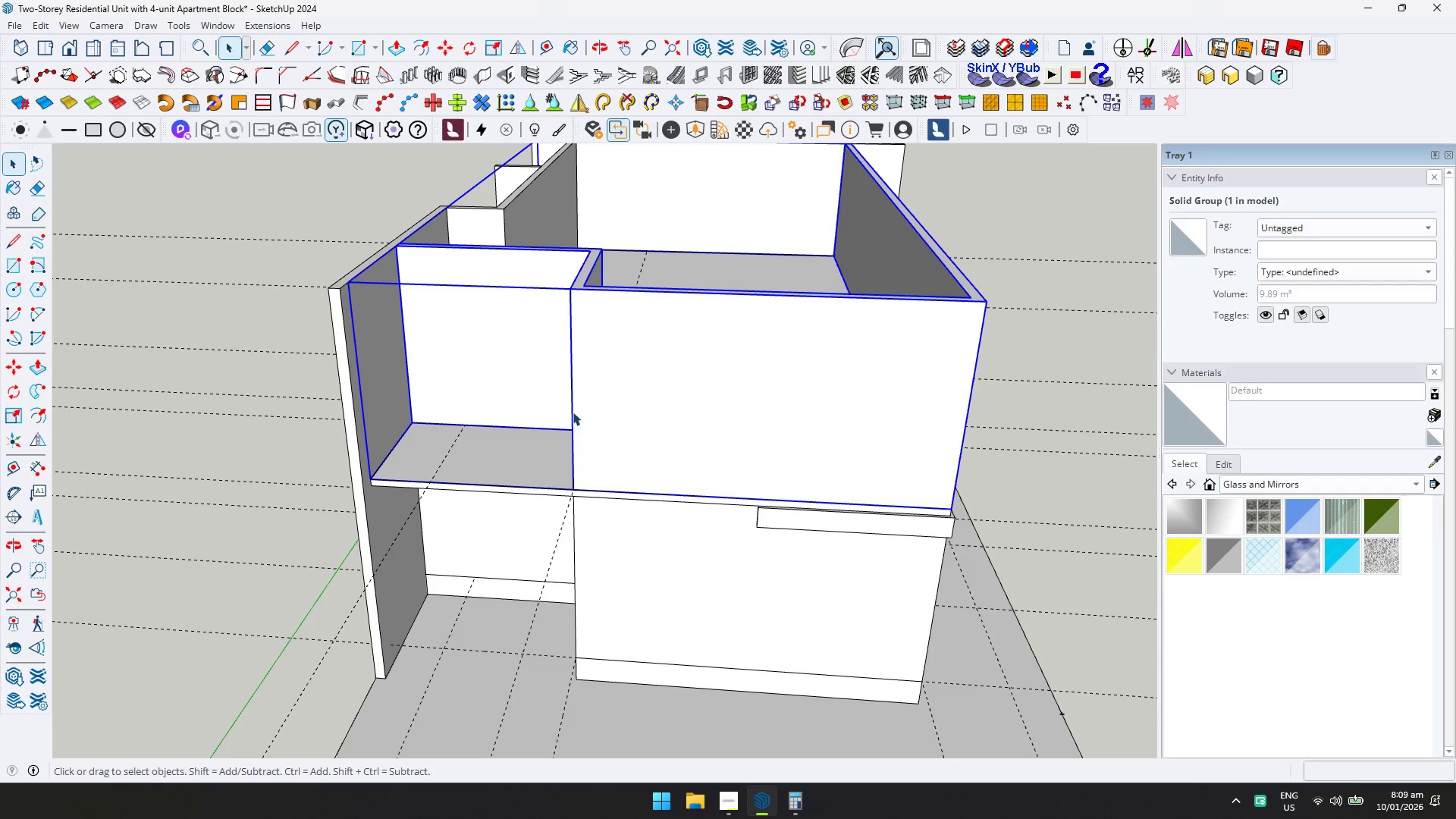 
type(rrt)
 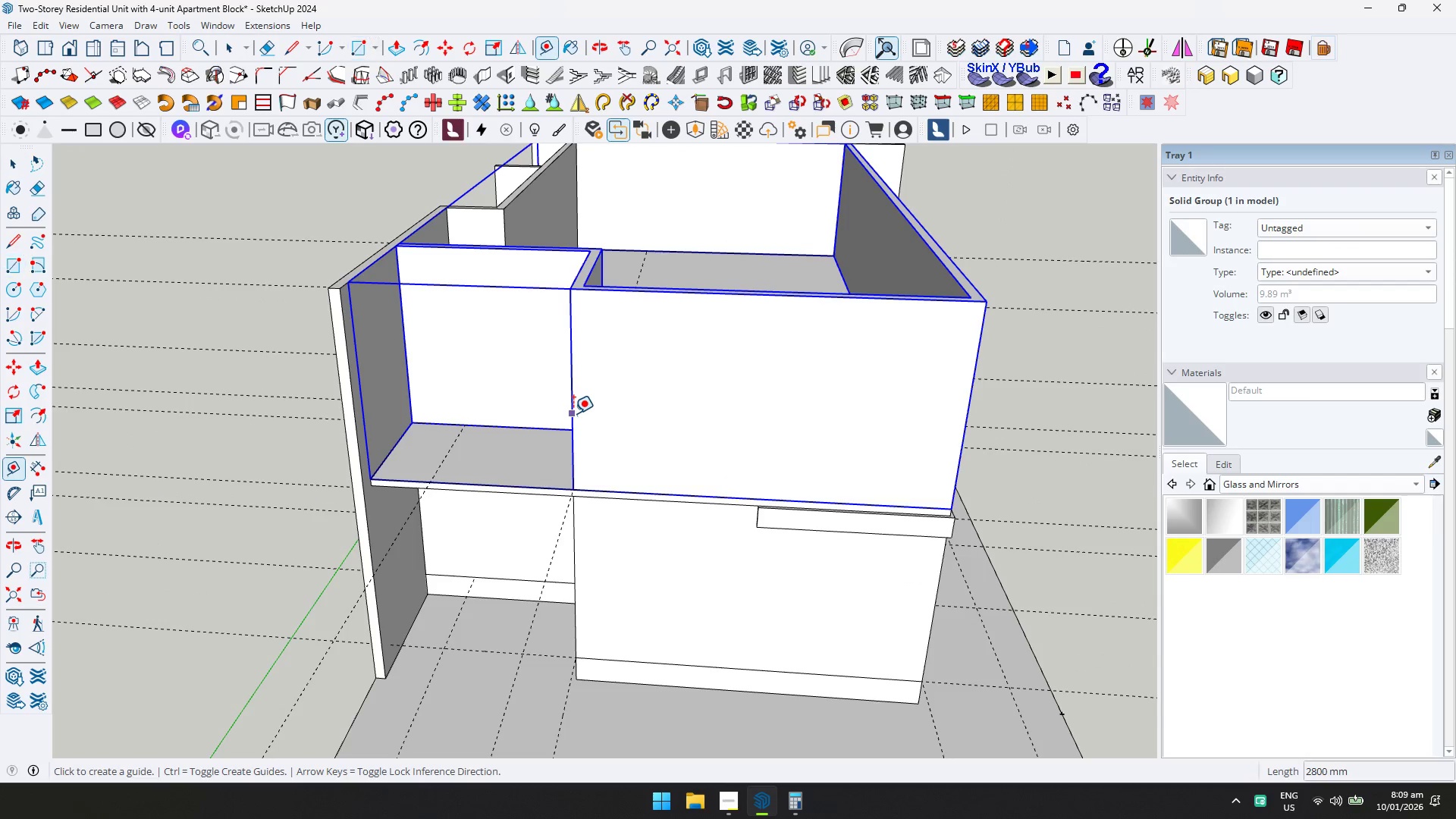 
left_click([573, 413])
 